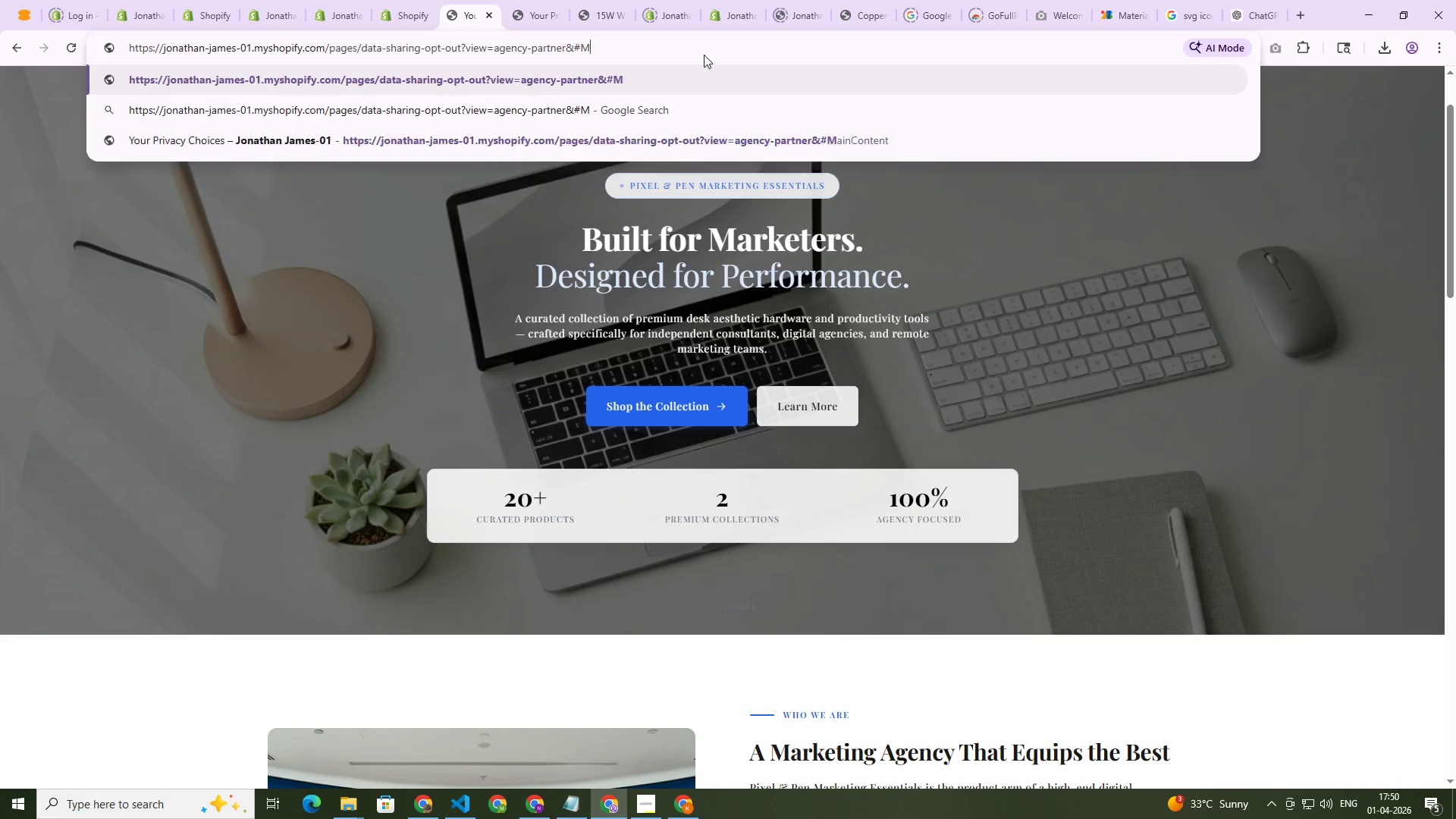 
key(Backspace)
 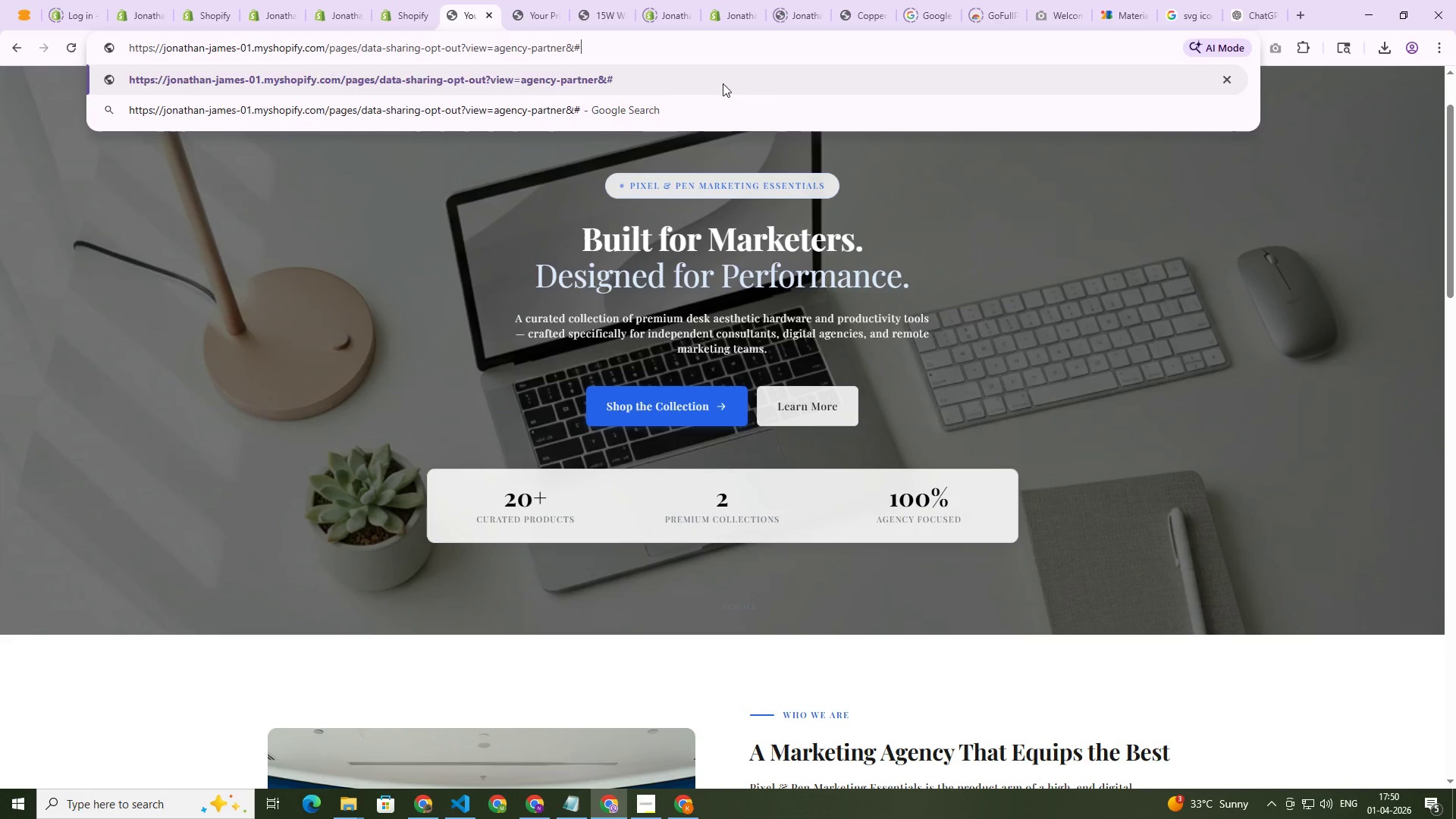 
key(Backspace)
 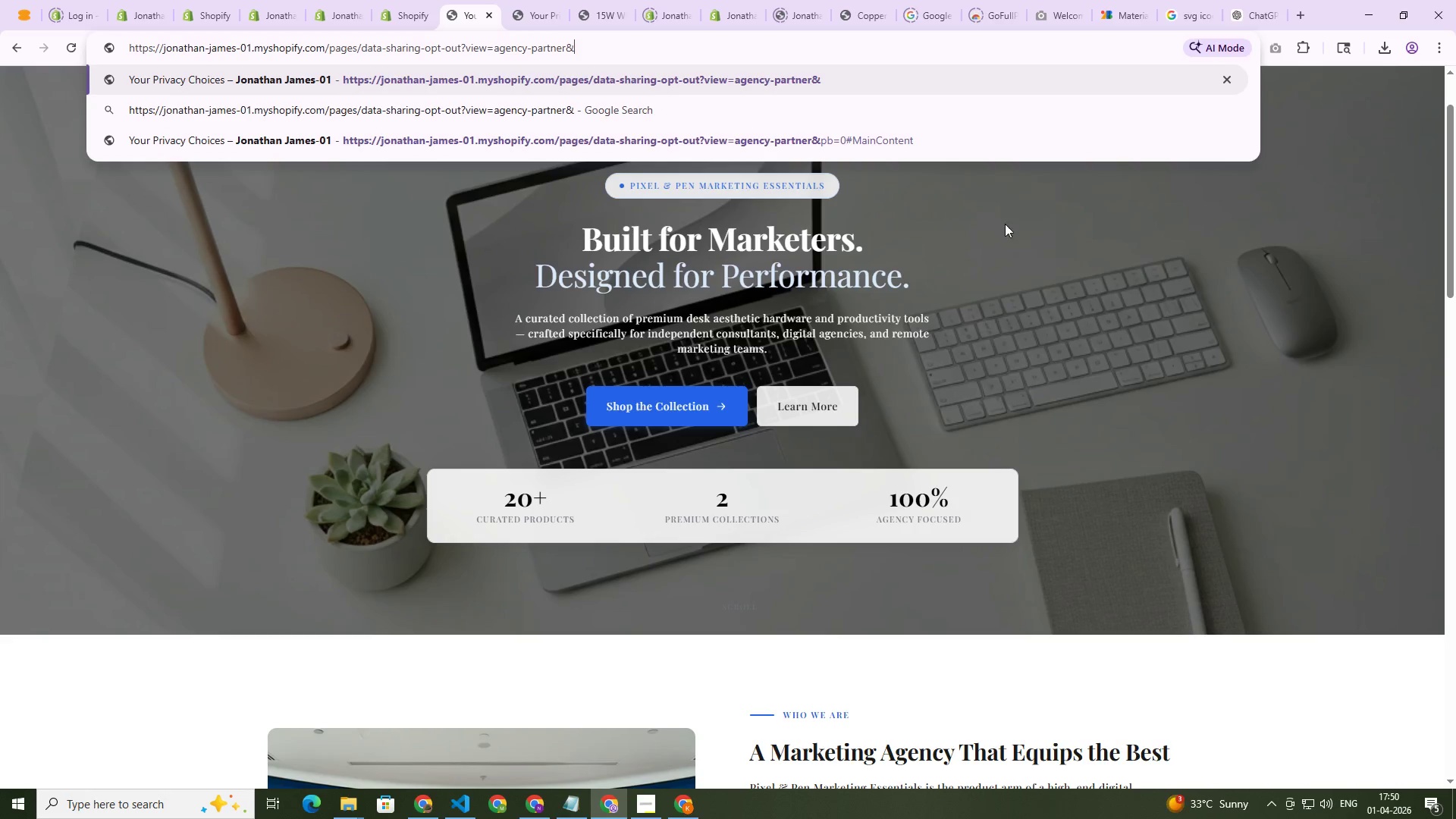 
left_click([1005, 224])
 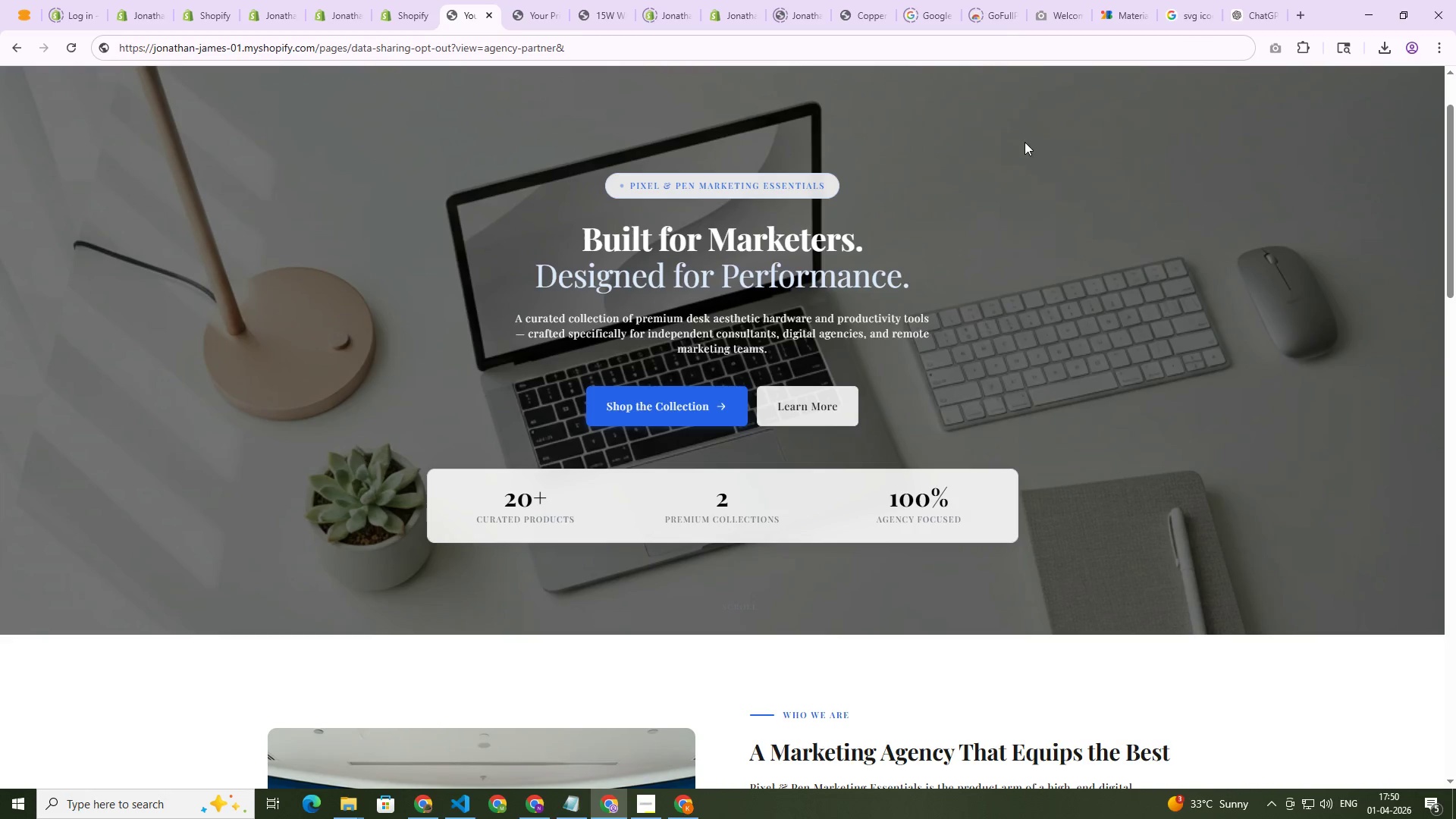 
left_click([1127, 175])
 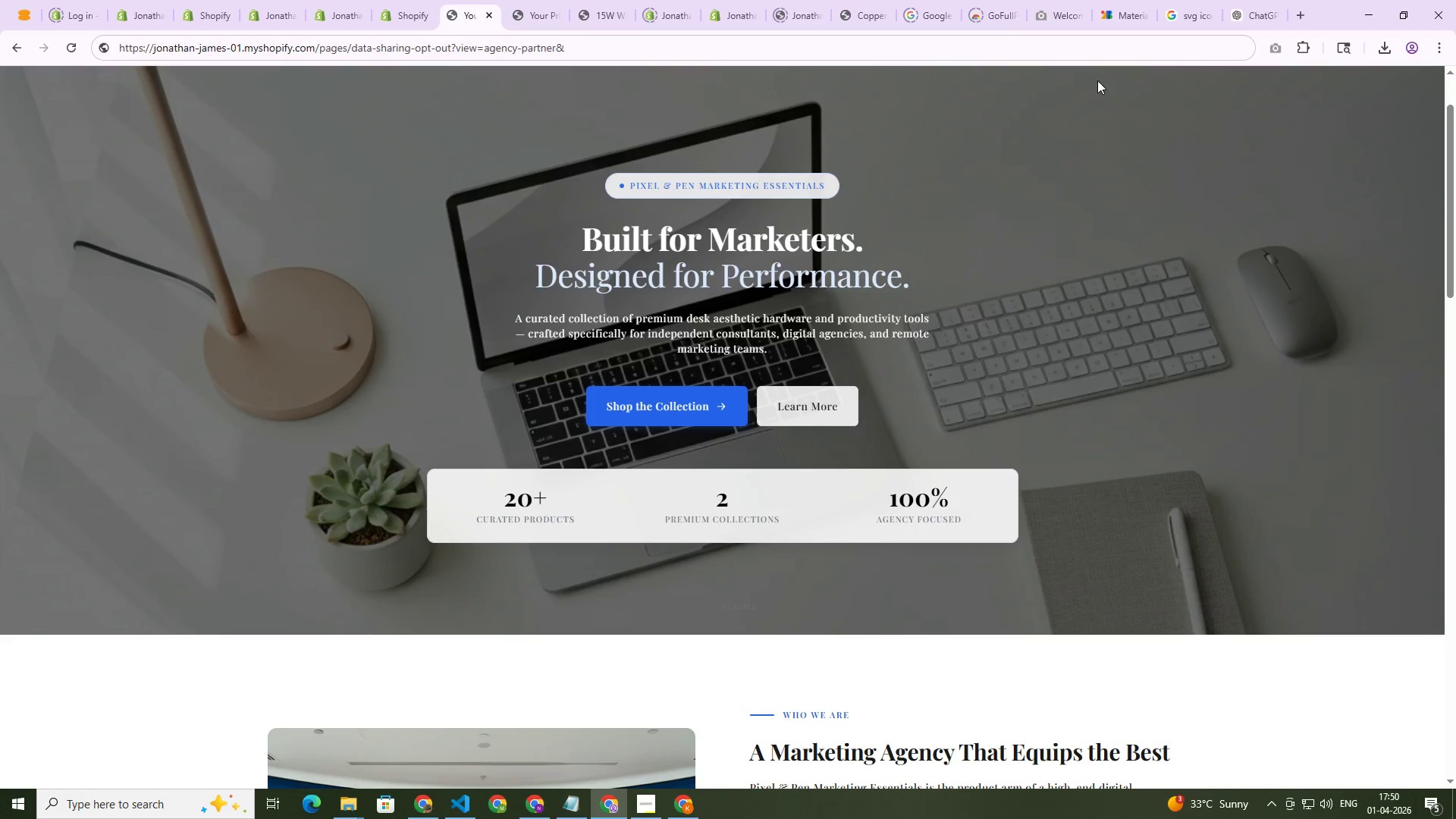 
left_click([1098, 42])
 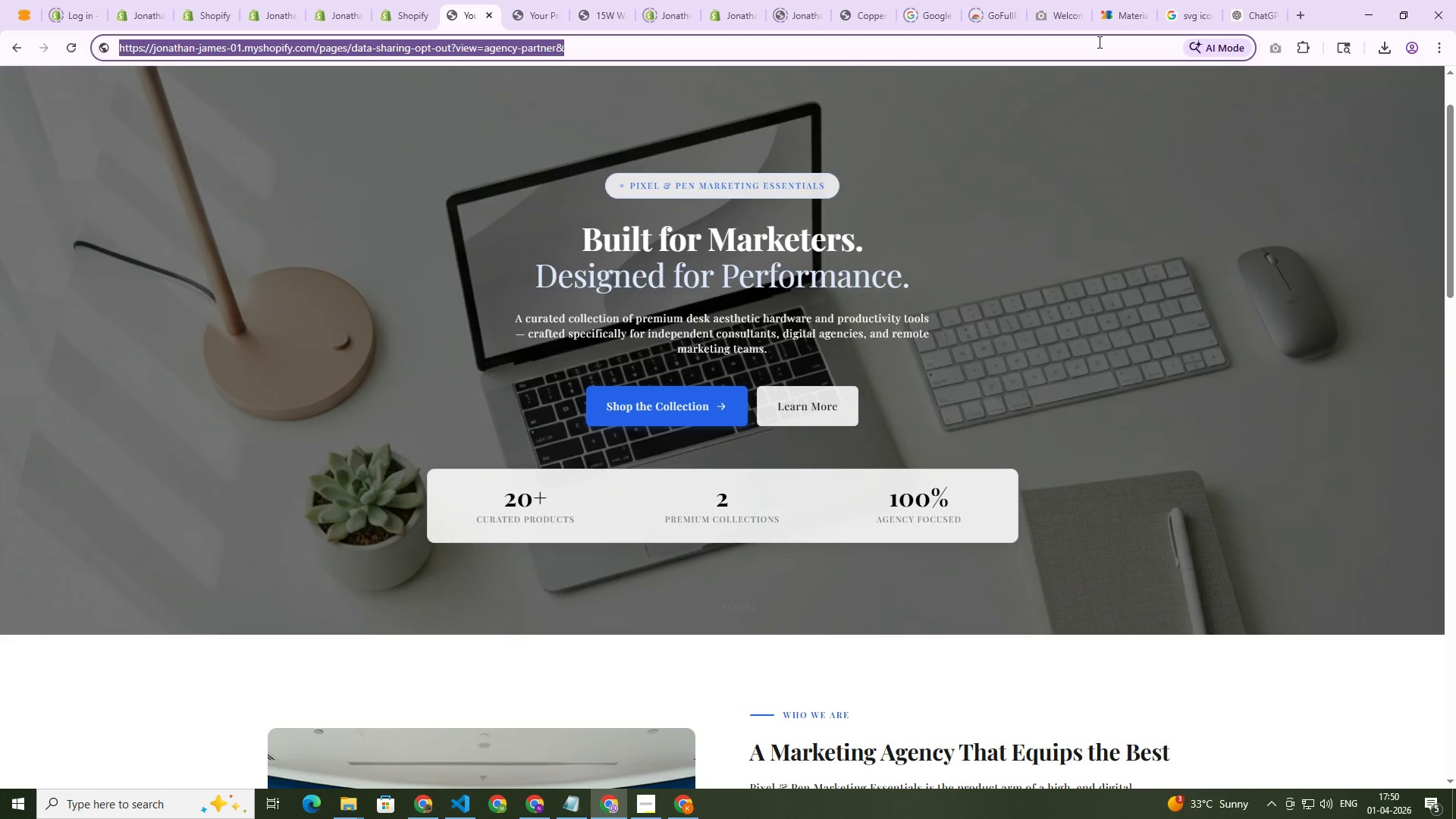 
key(Enter)
 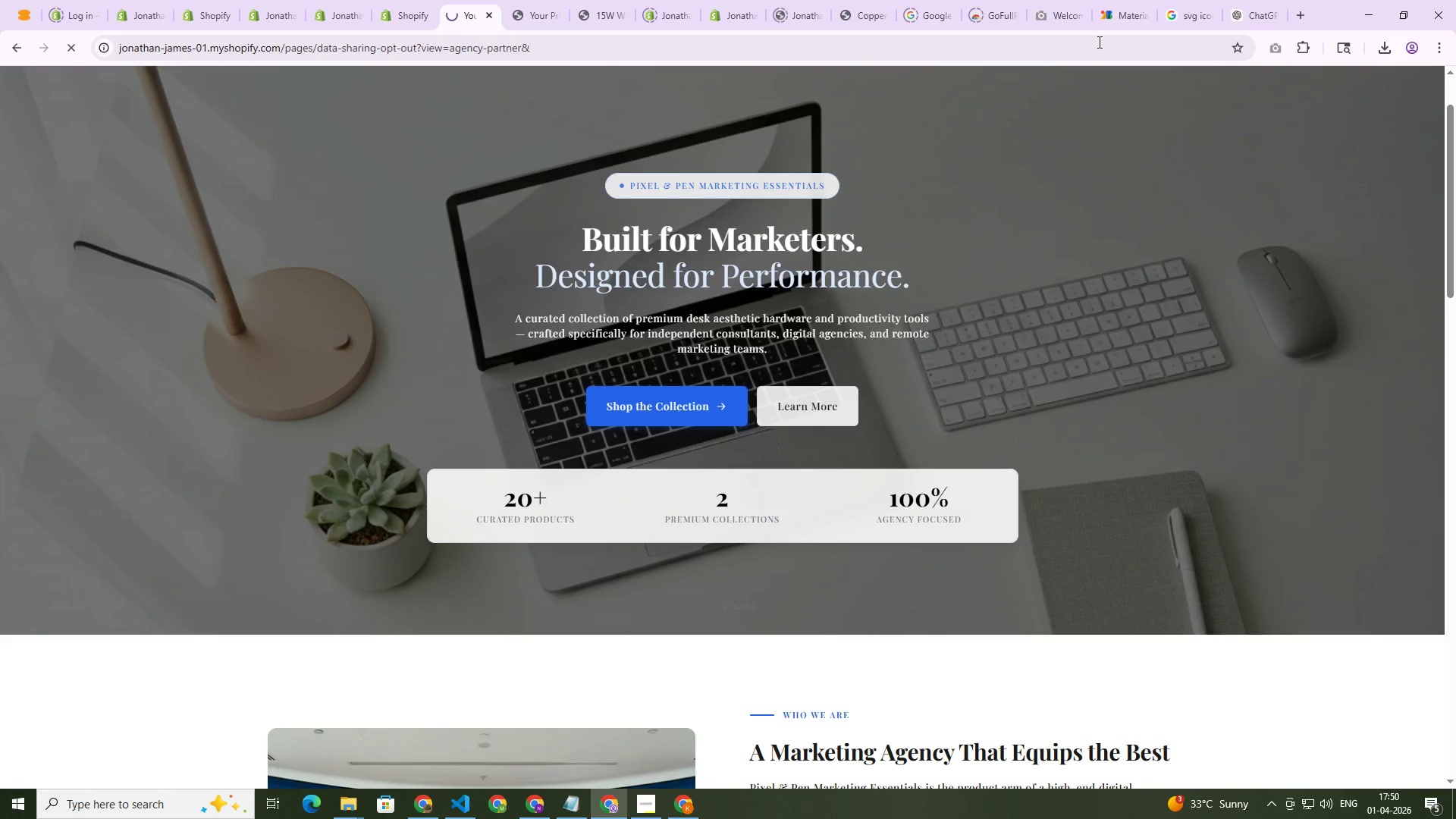 
mouse_move([1090, 42])
 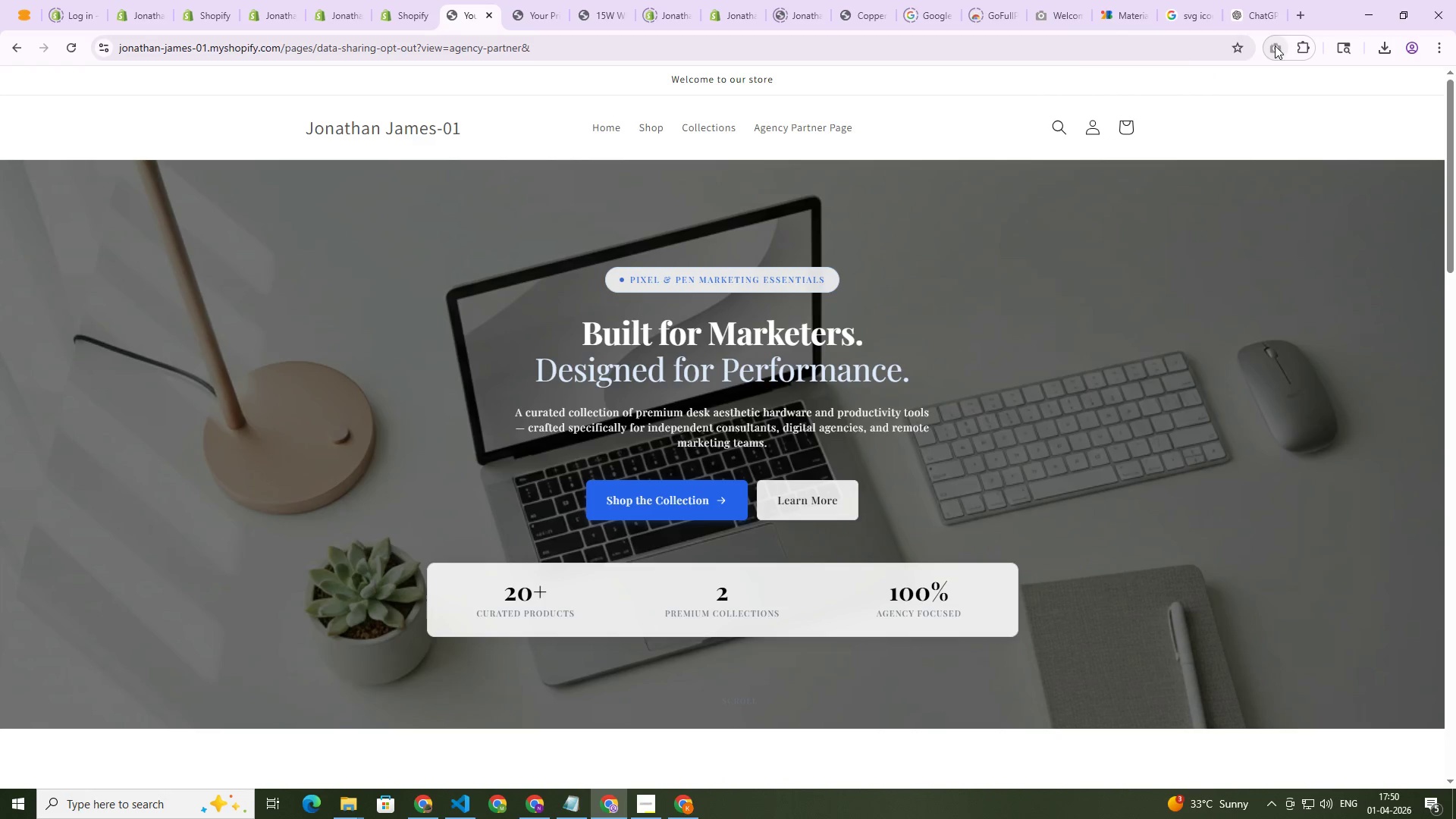 
left_click([1275, 46])
 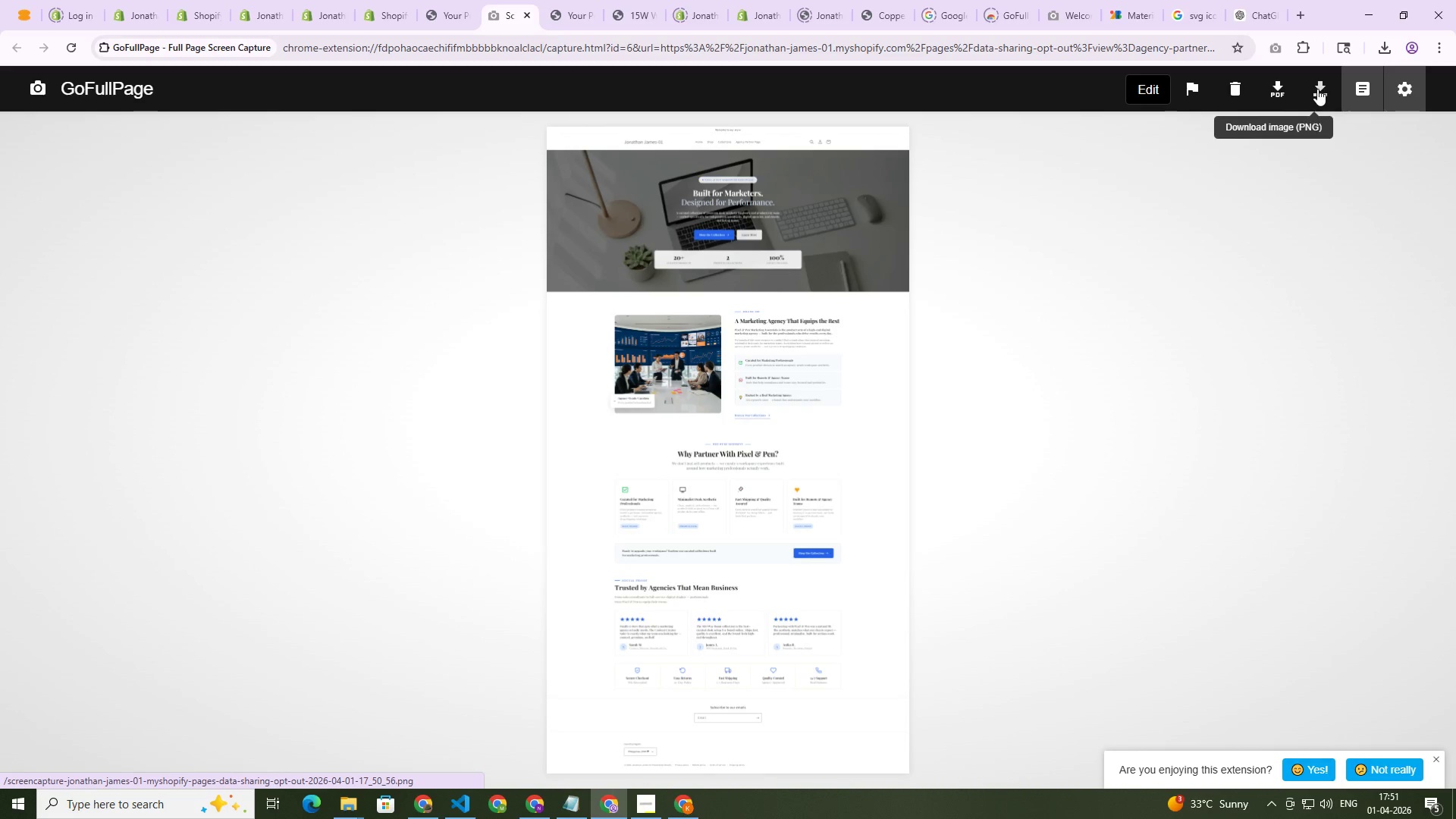 
wait(12.09)
 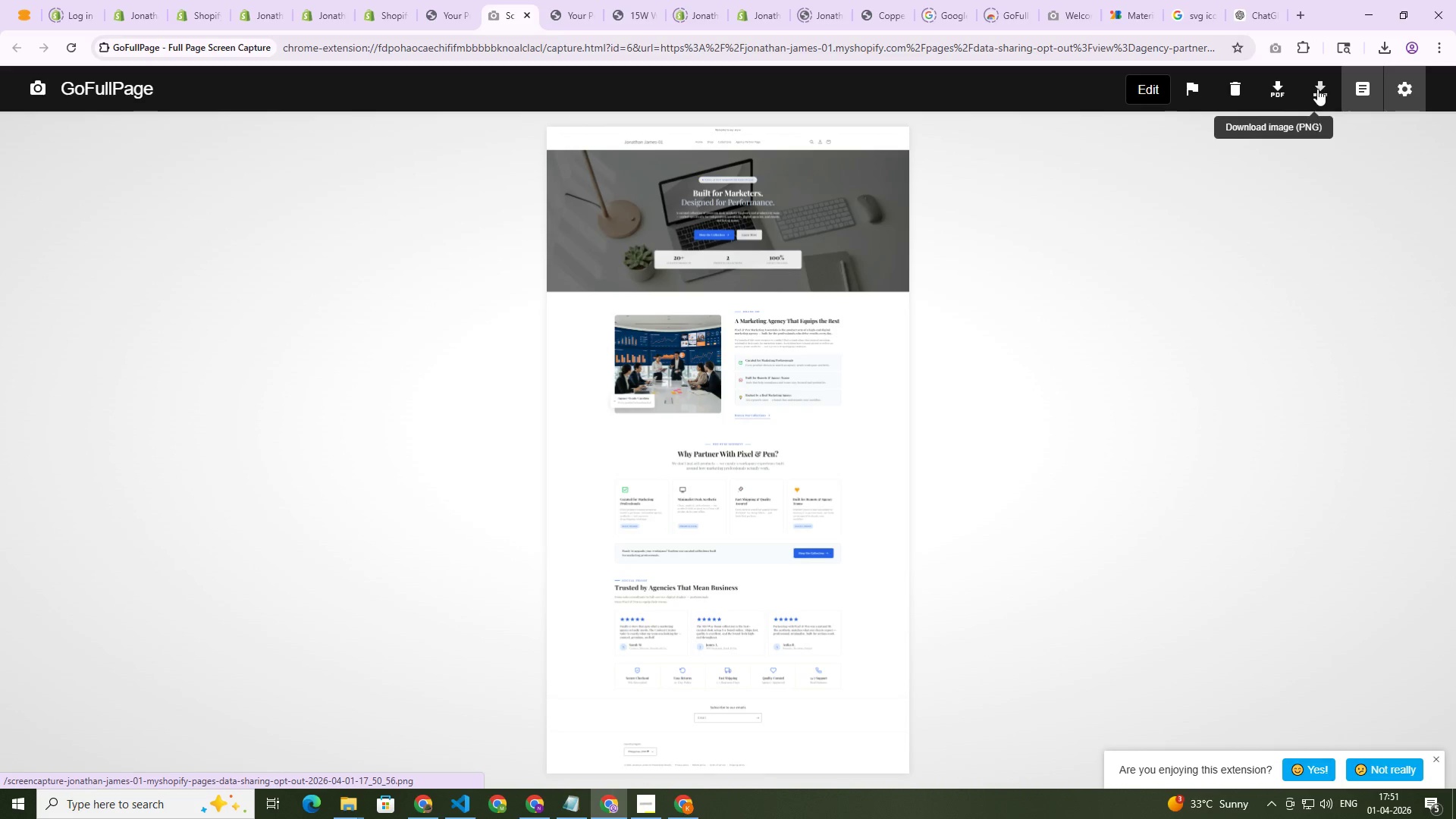 
left_click([1317, 89])
 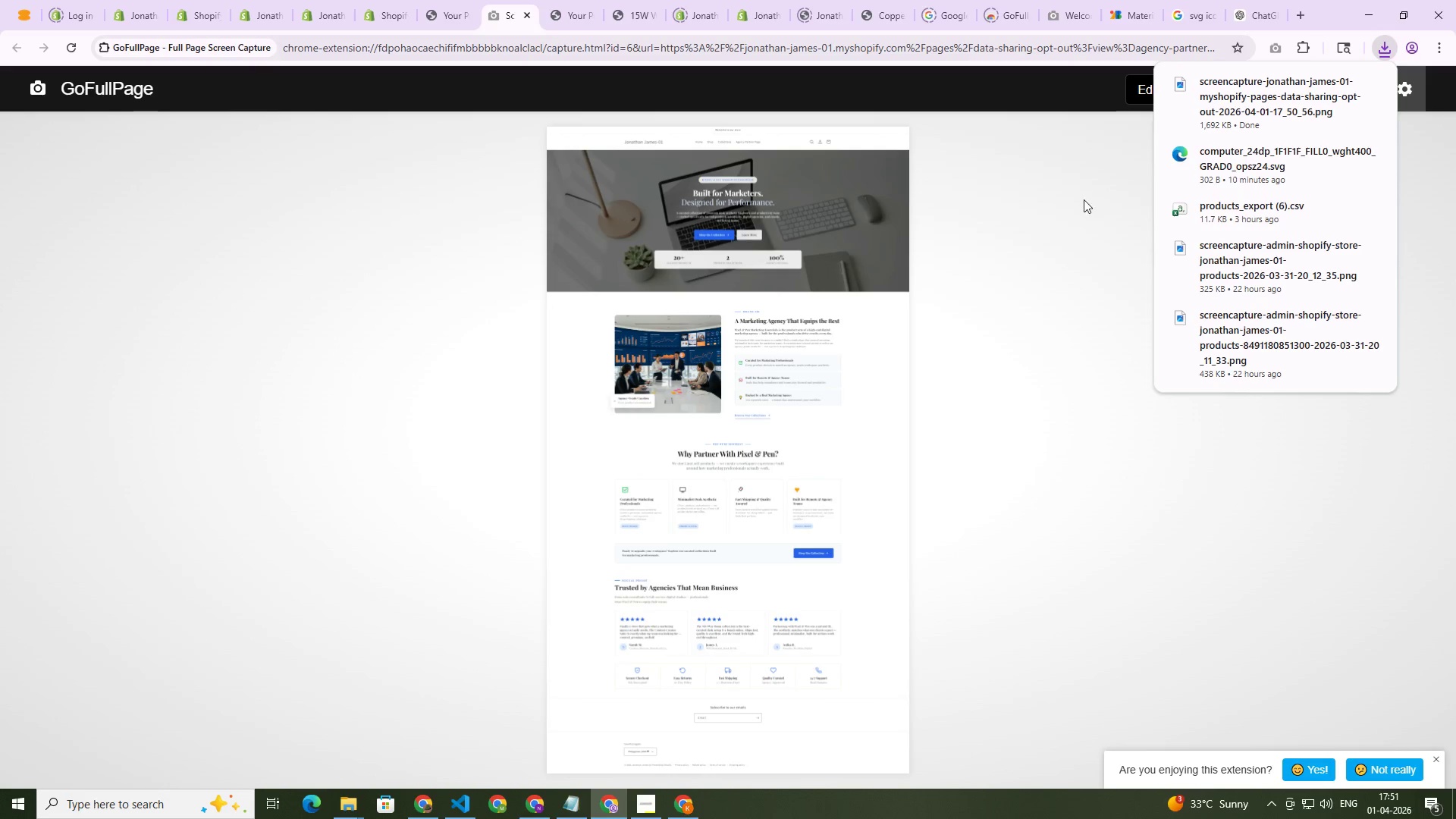 
left_click([563, 6])
 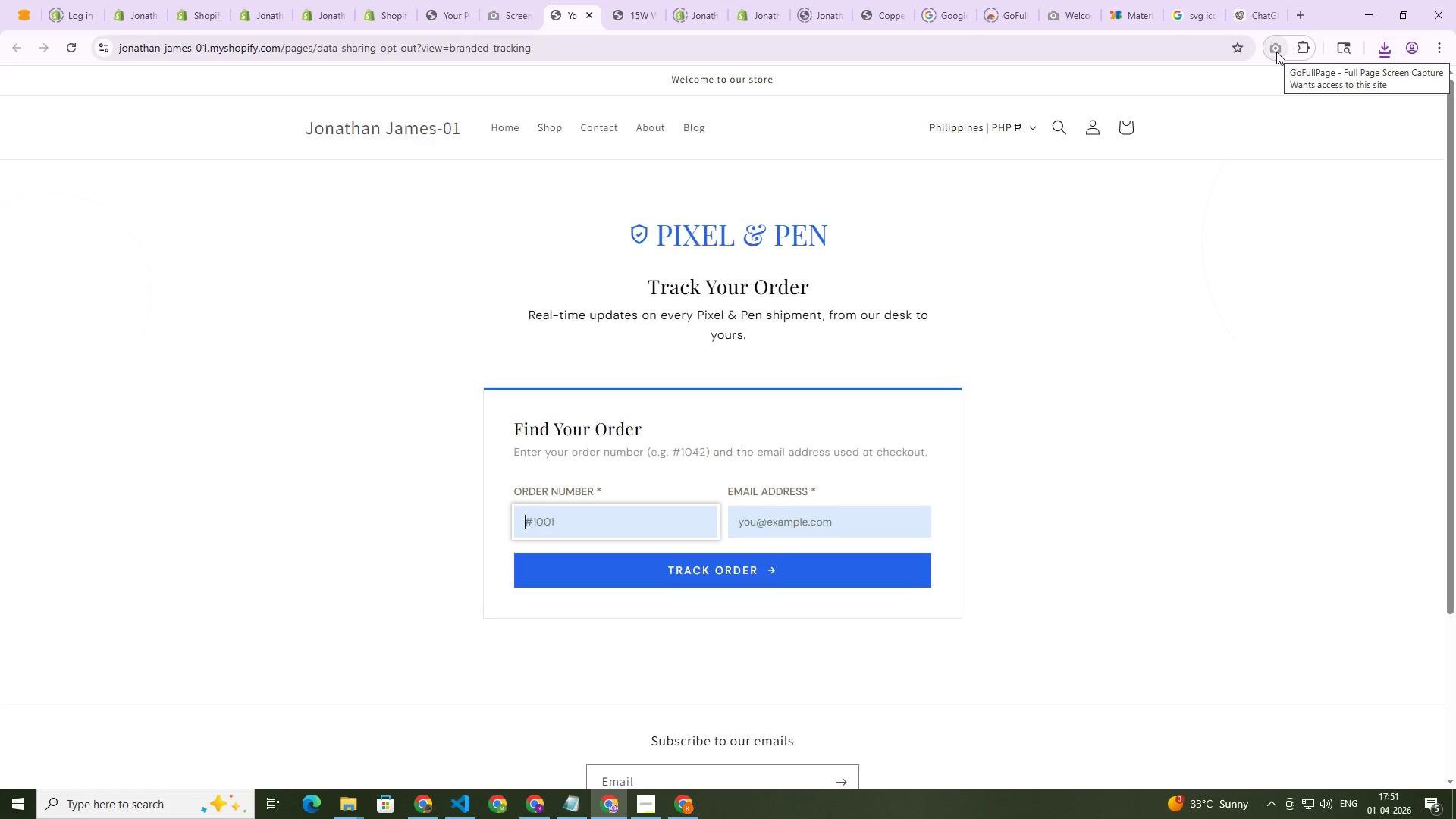 
wait(7.59)
 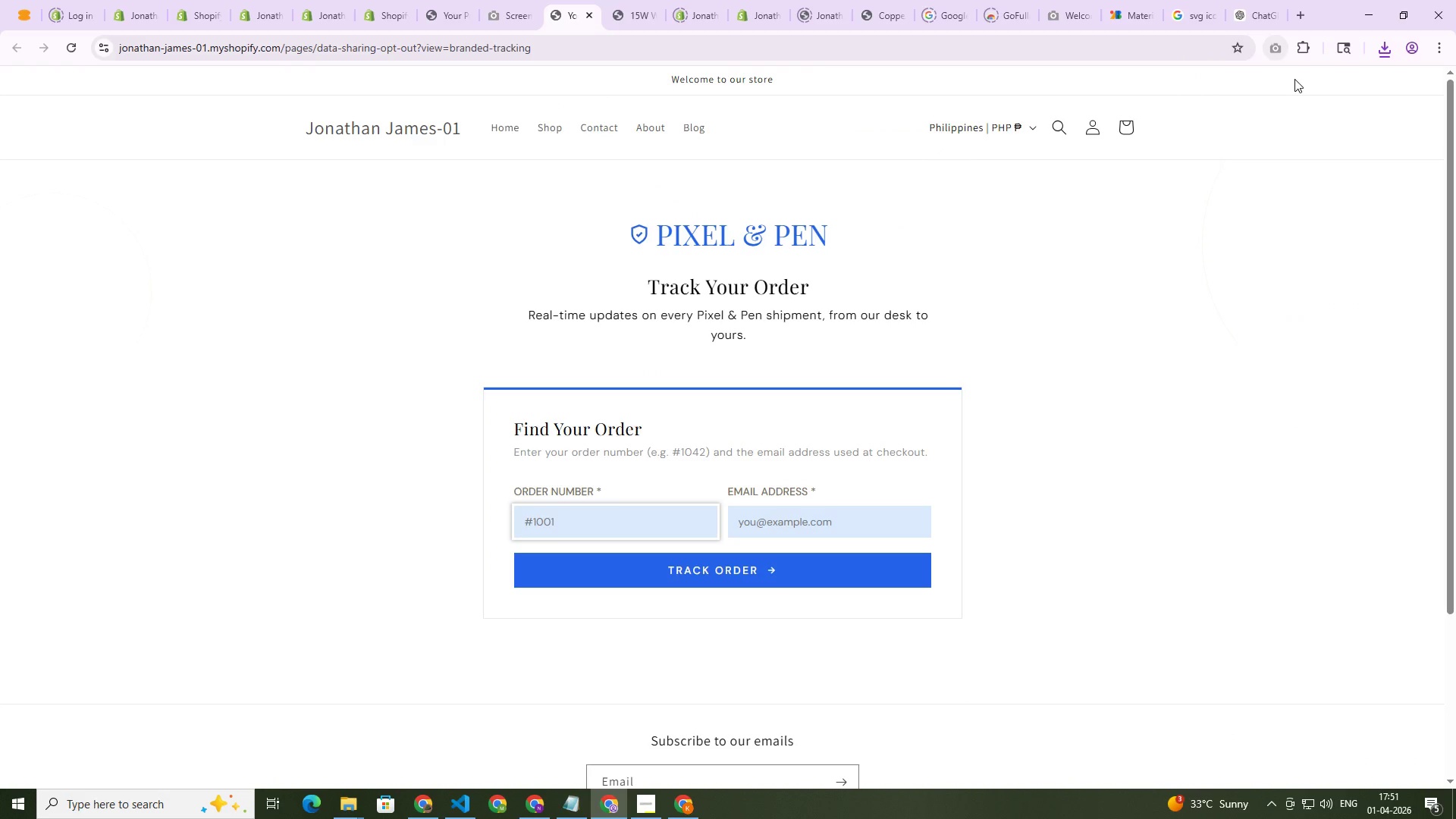 
left_click([1276, 52])
 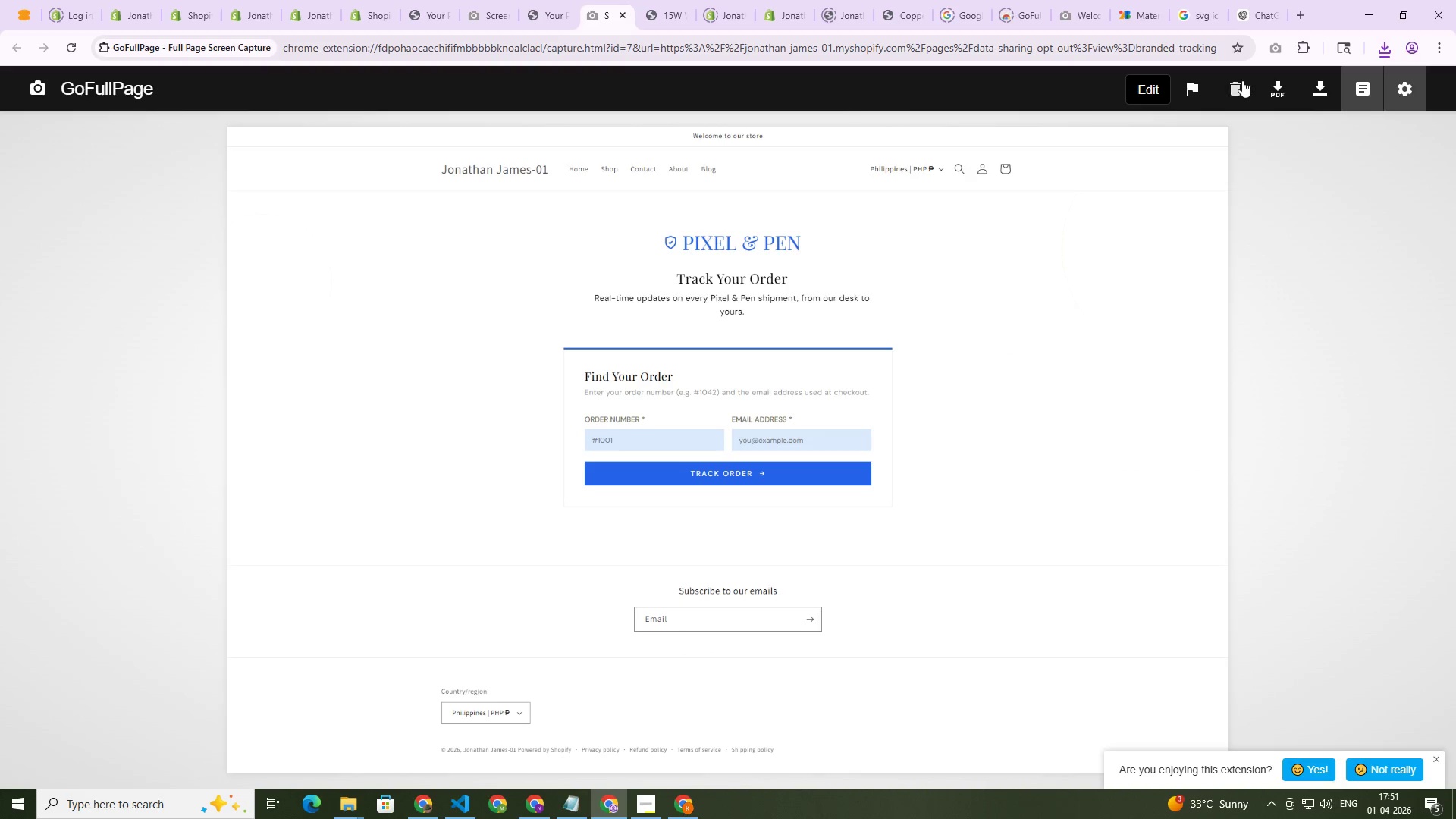 
left_click([1325, 91])
 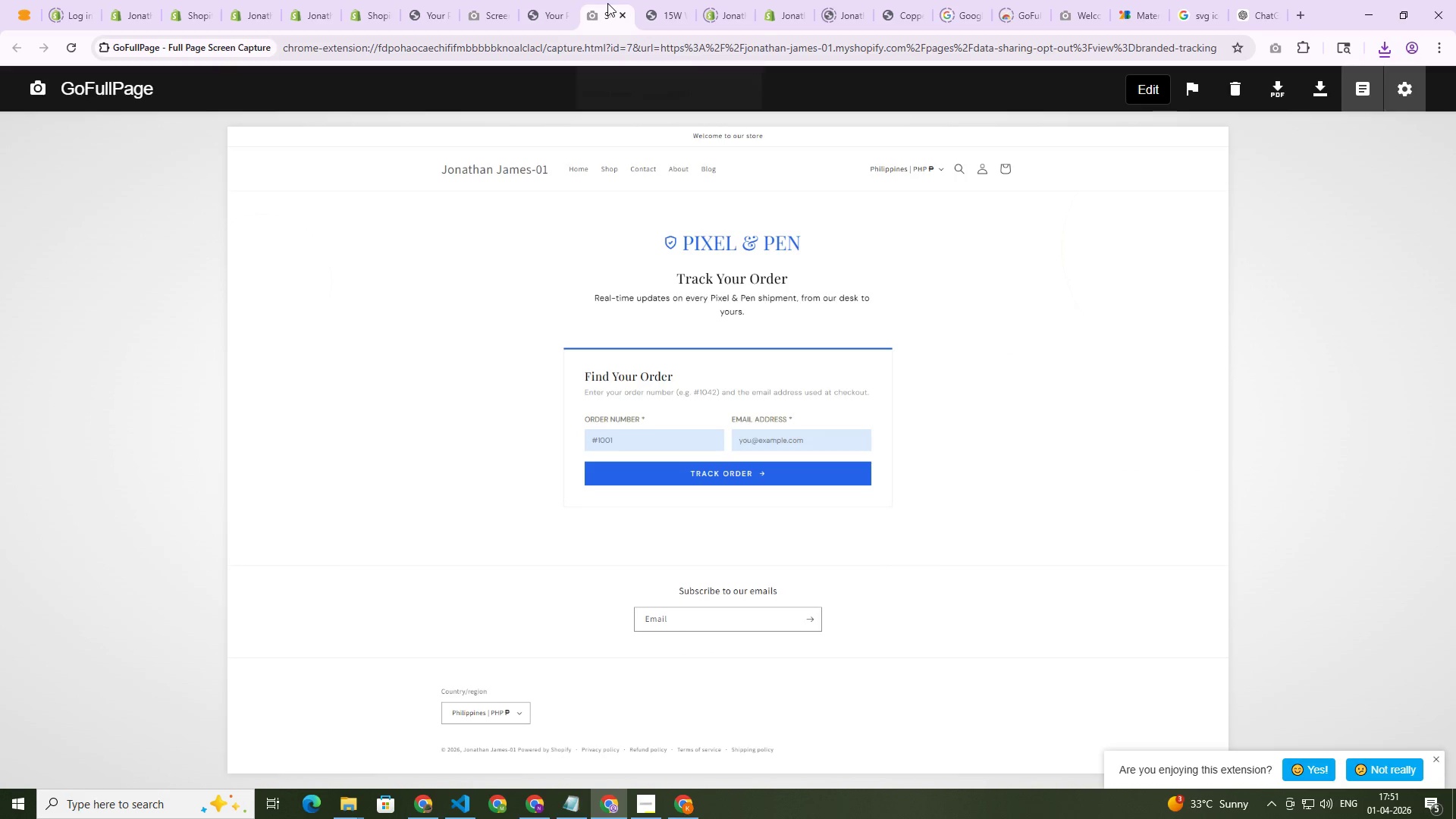 
middle_click([603, 3])
 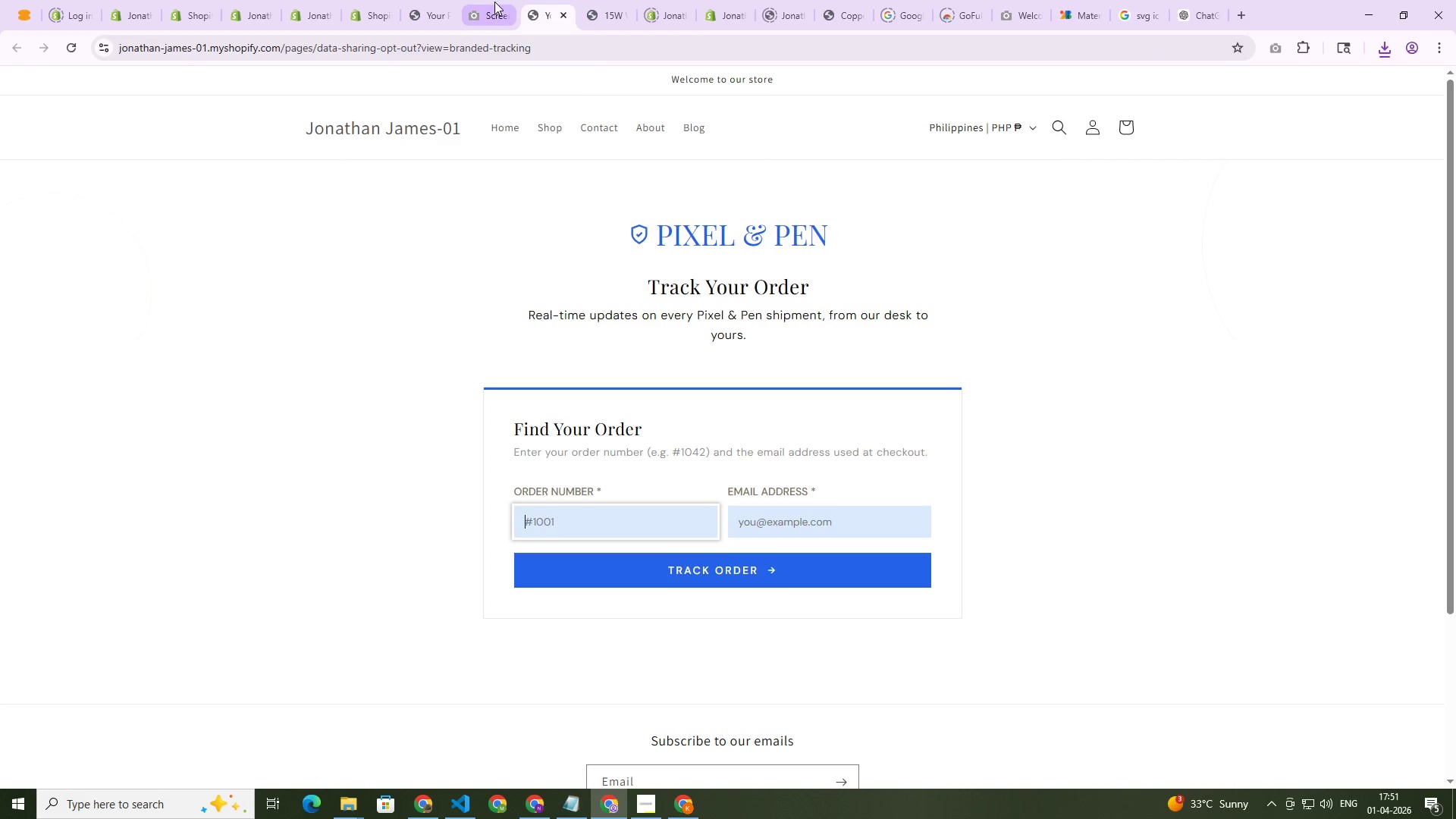 
middle_click([494, 2])
 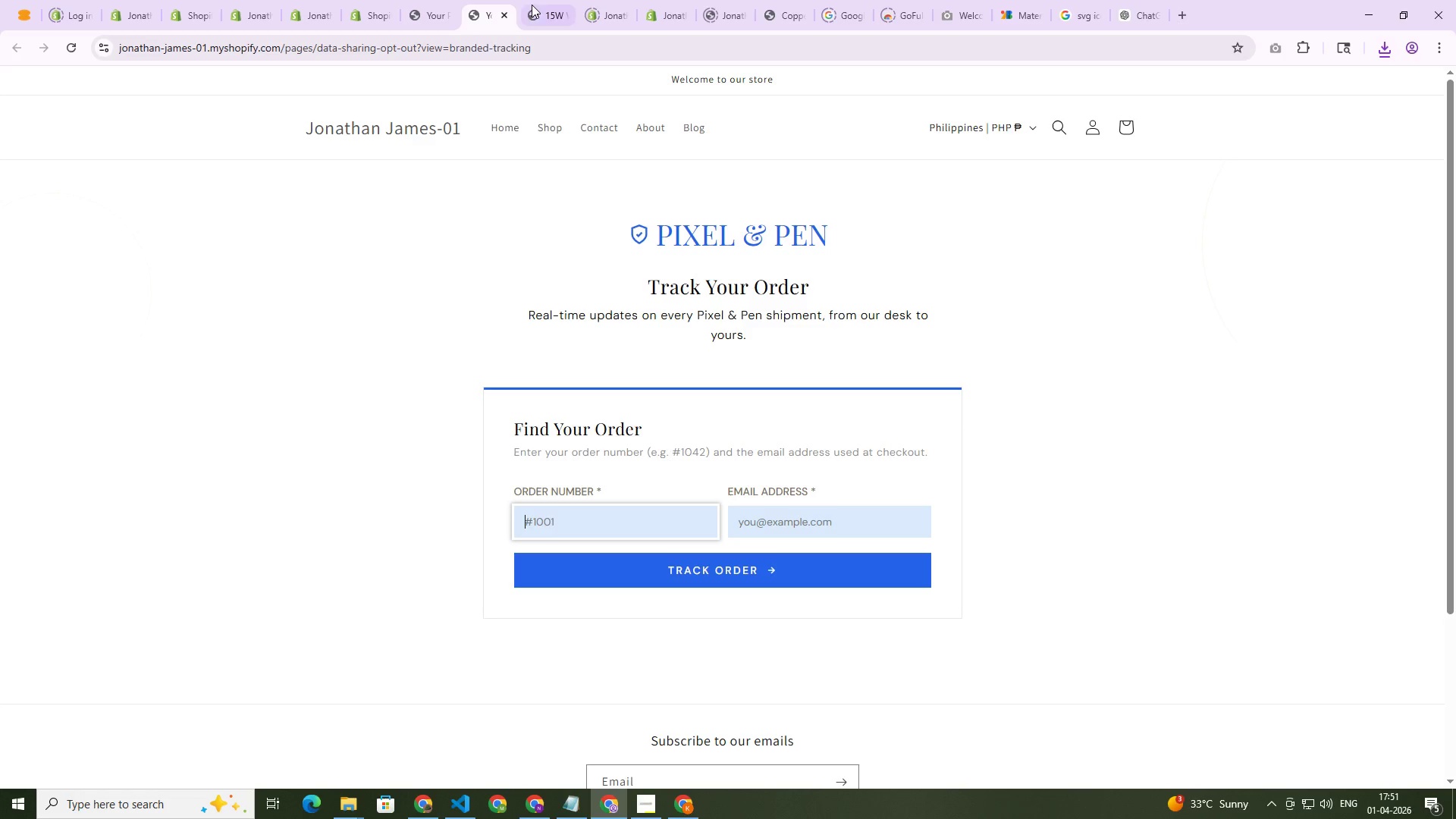 
left_click([538, 5])
 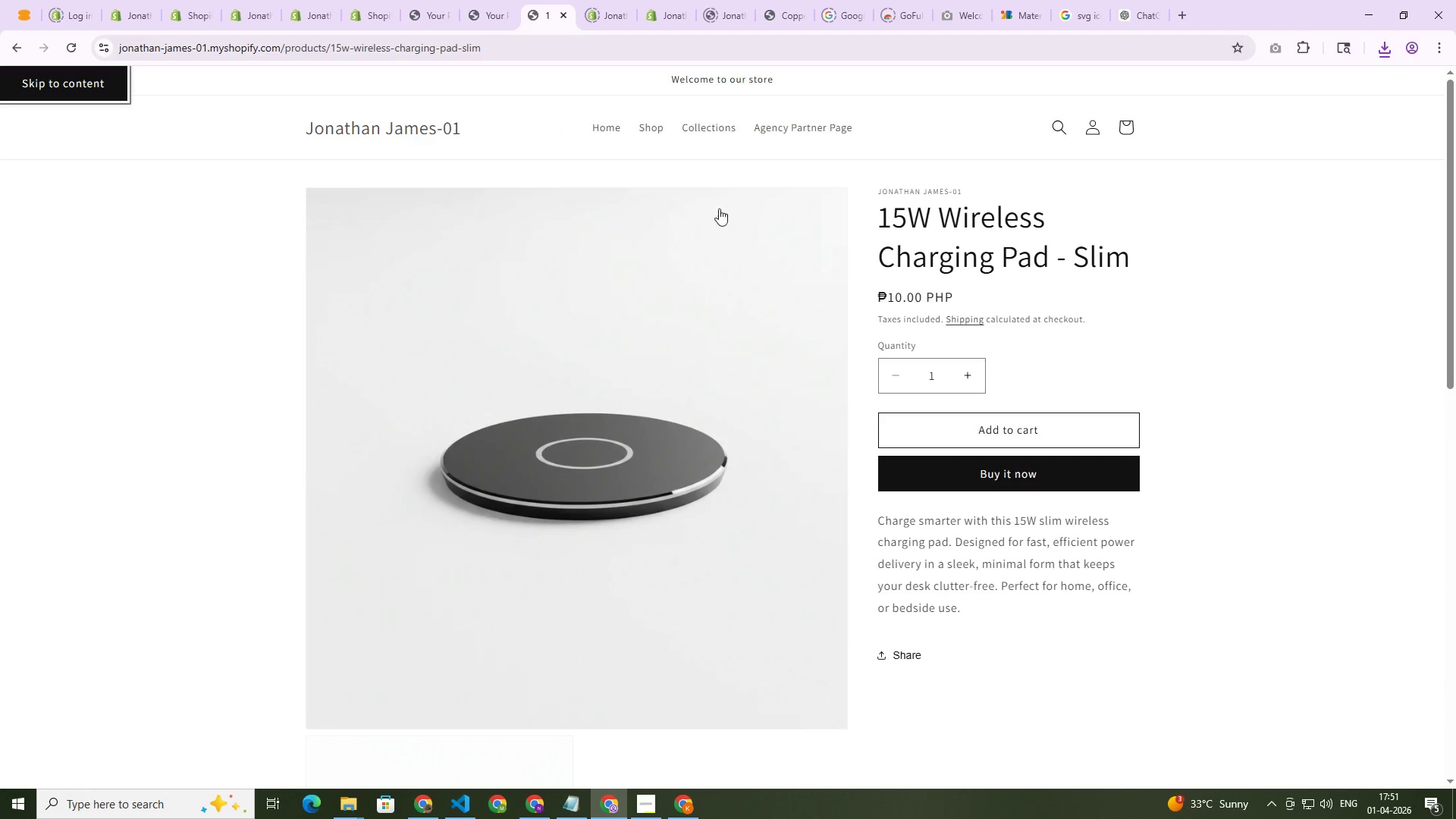 
scroll: coordinate [801, 297], scroll_direction: down, amount: 1.0
 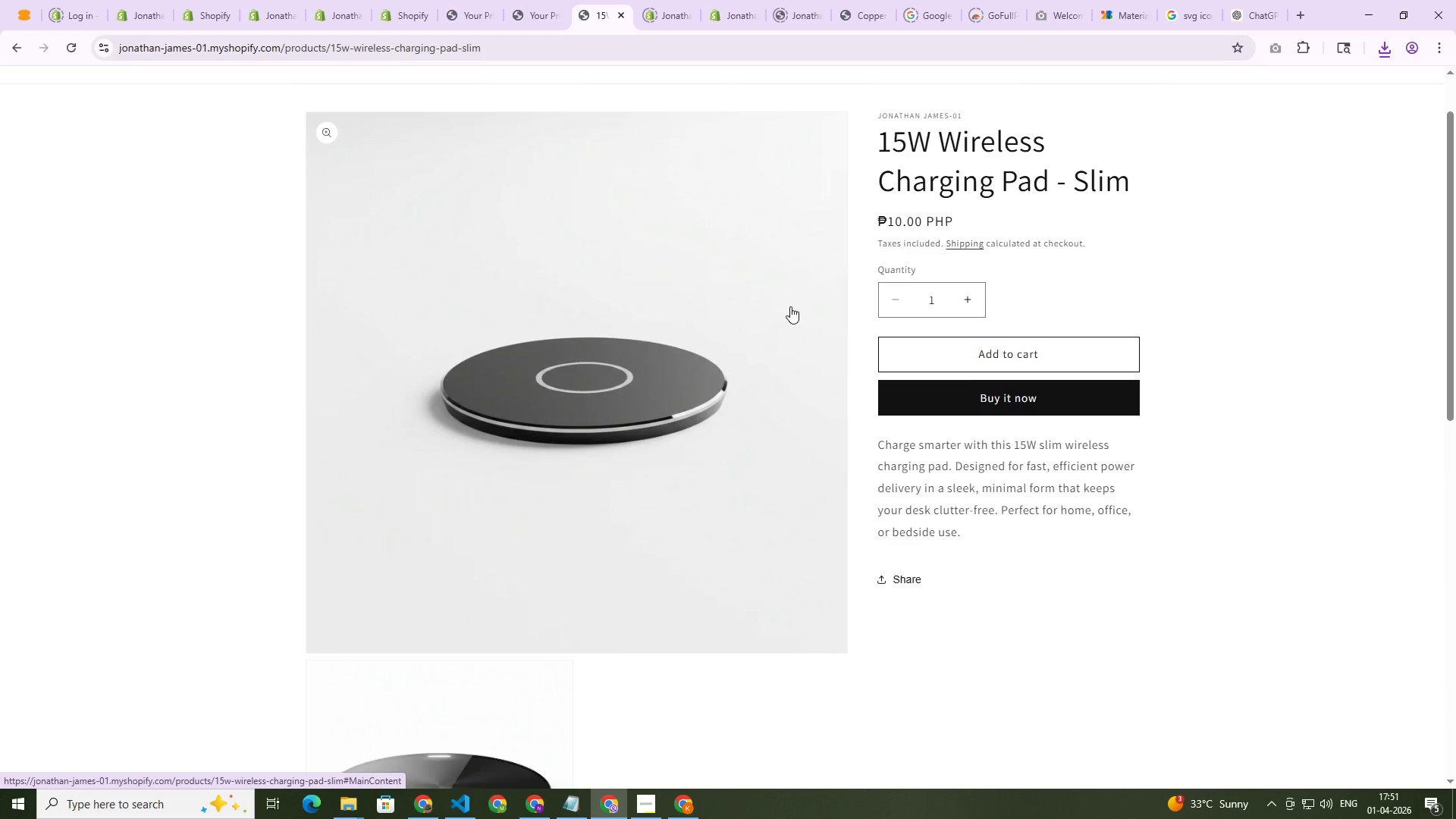 
scroll: coordinate [783, 303], scroll_direction: up, amount: 3.0
 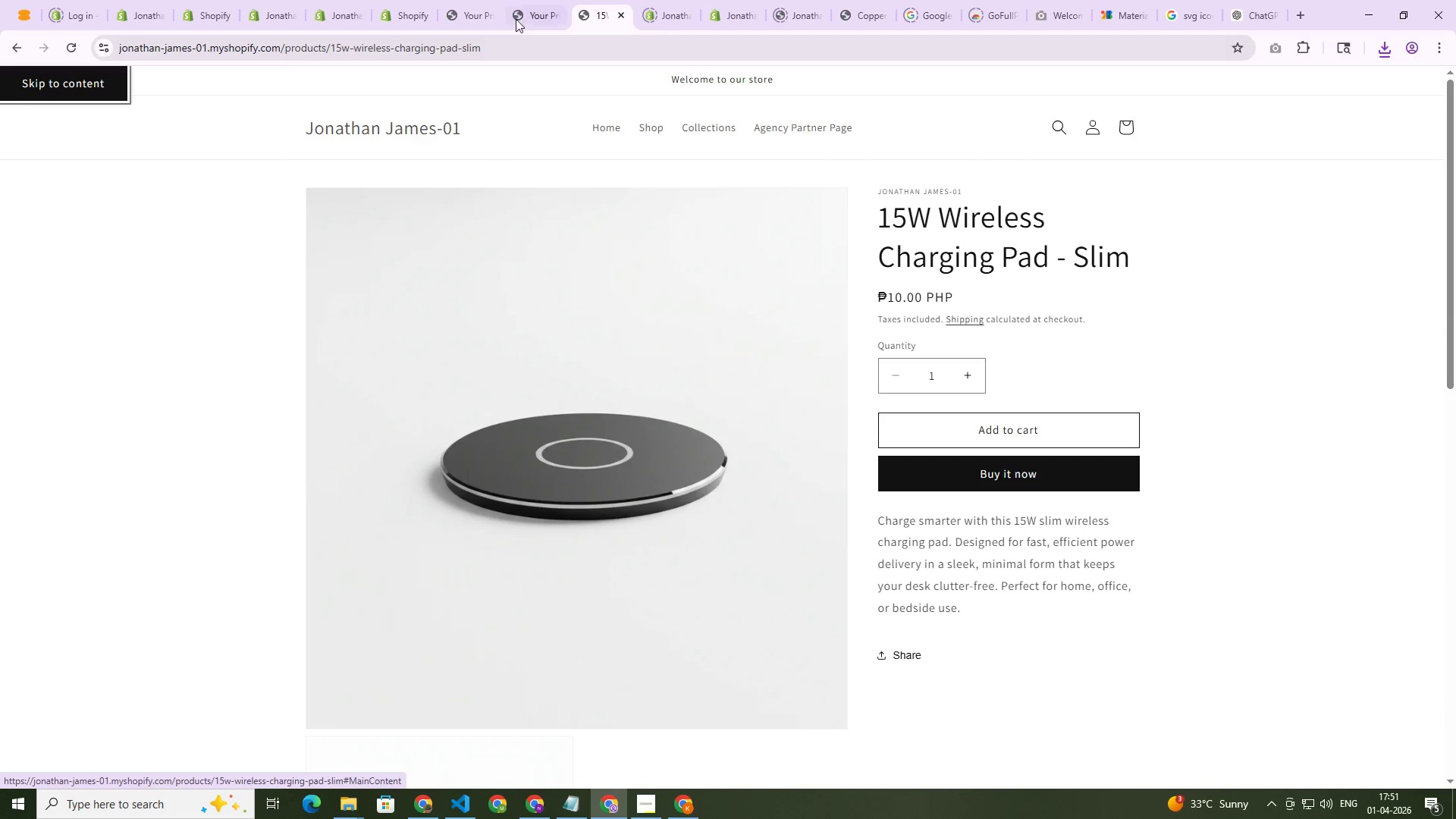 
left_click([408, 21])
 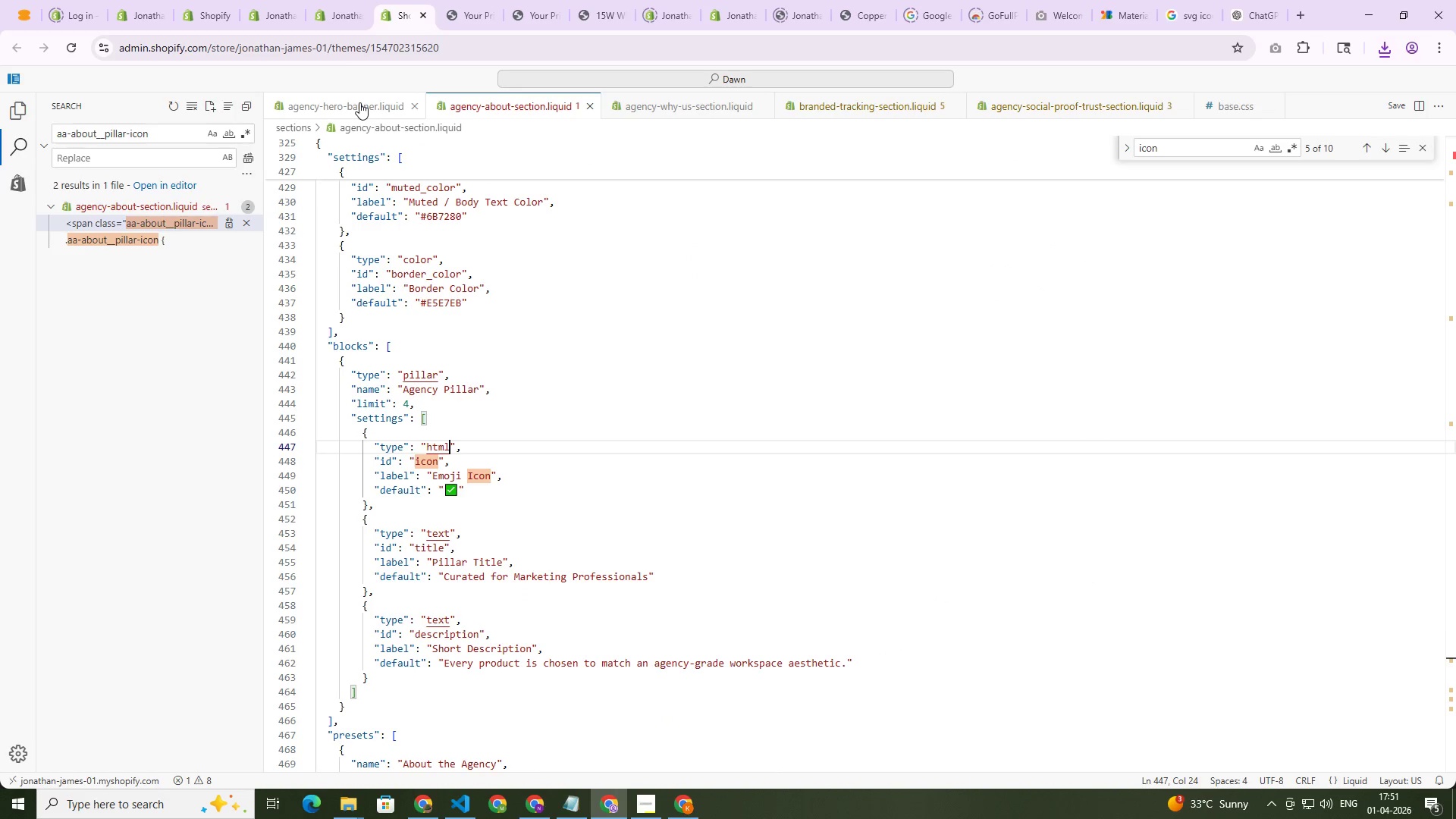 
double_click([359, 102])
 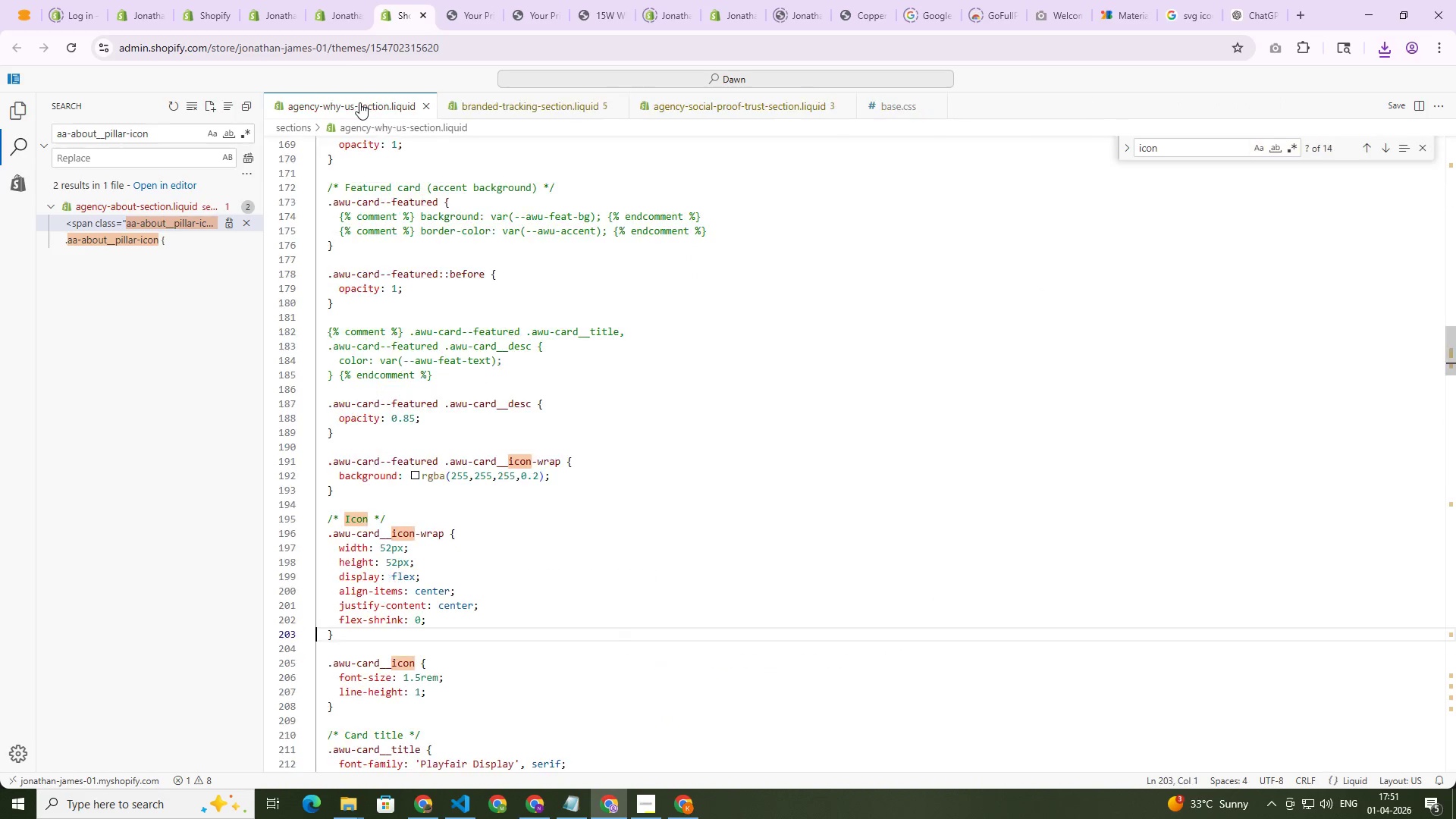 
triple_click([359, 102])
 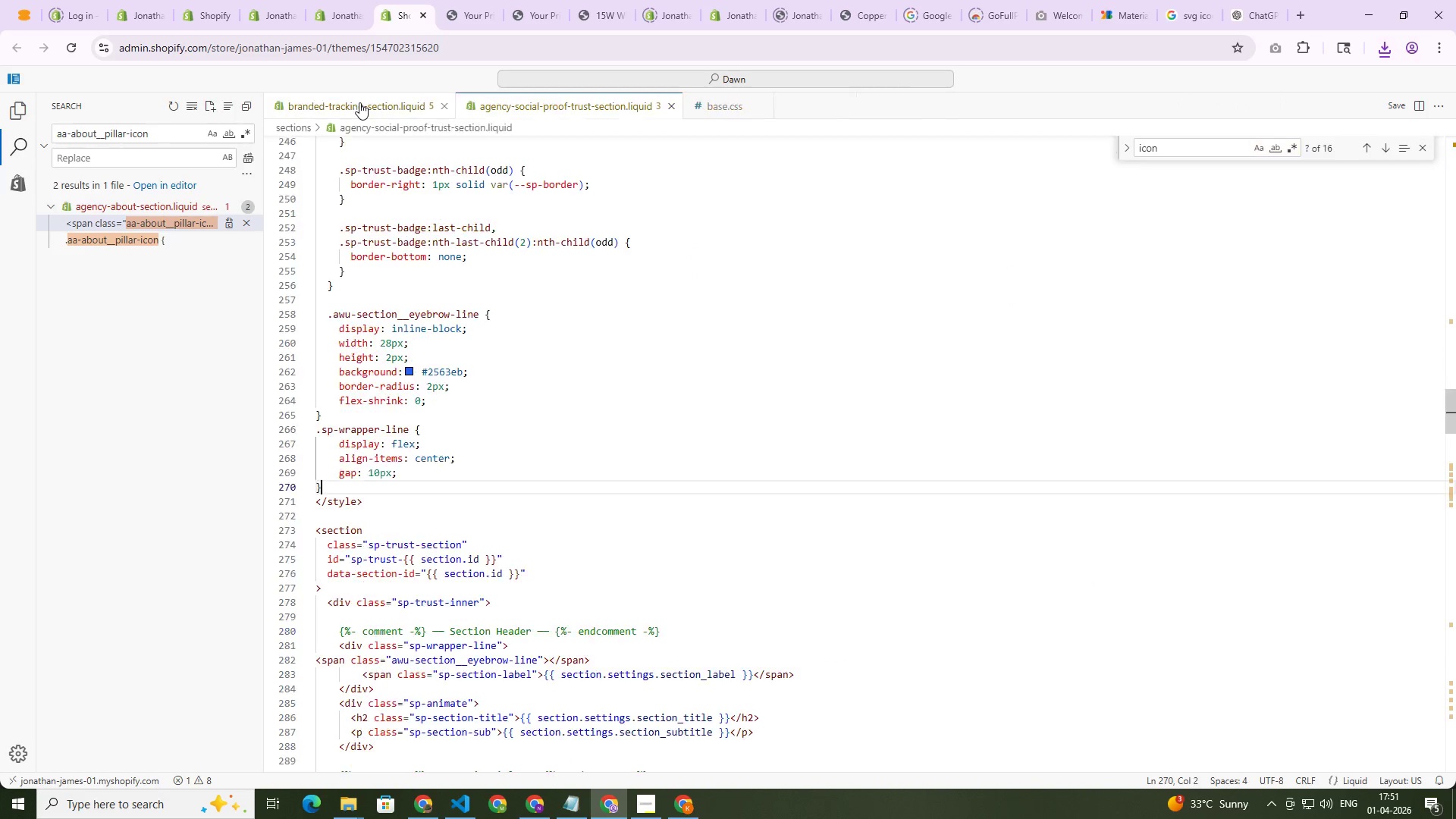 
triple_click([359, 102])
 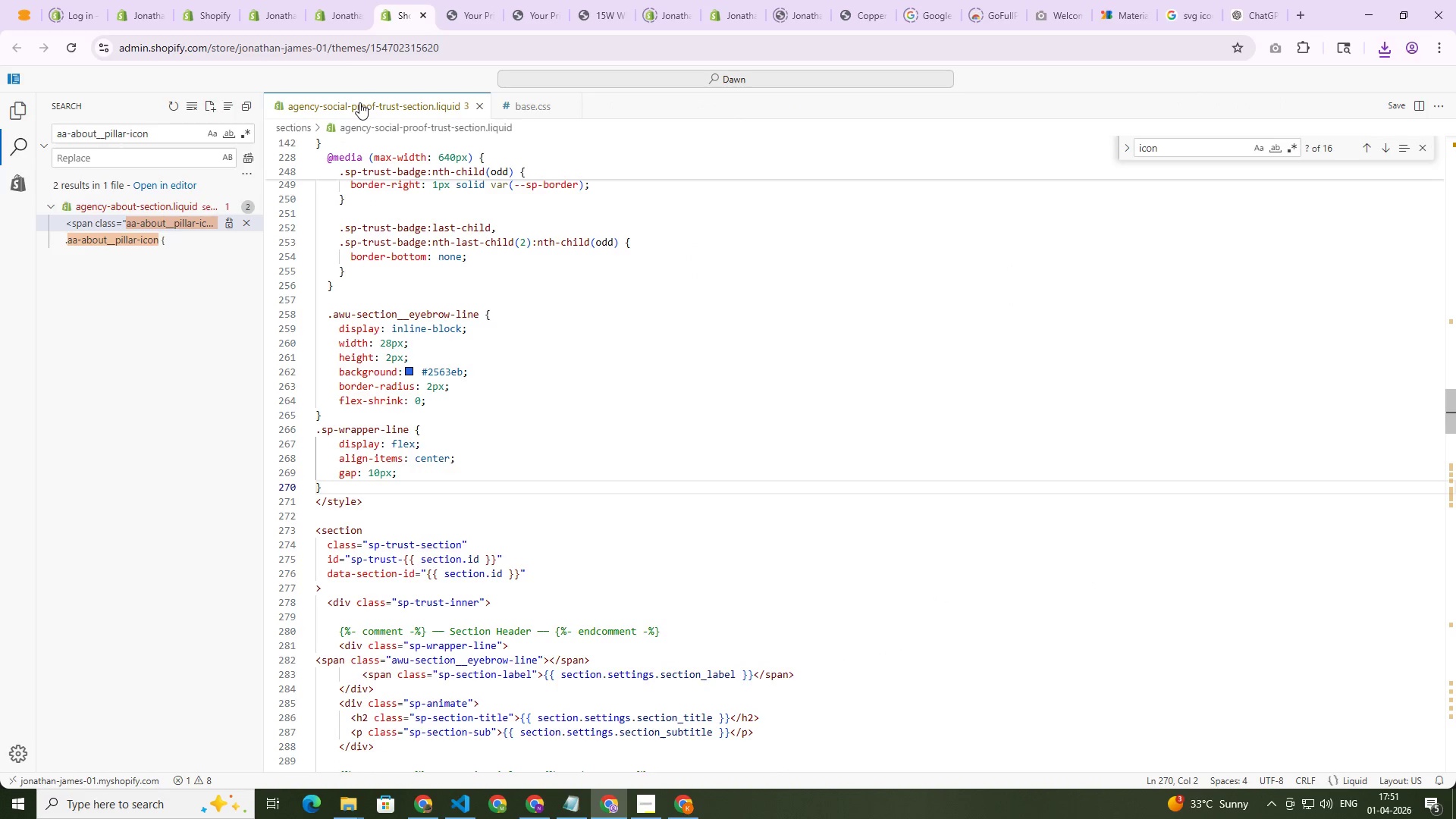 
middle_click([359, 102])
 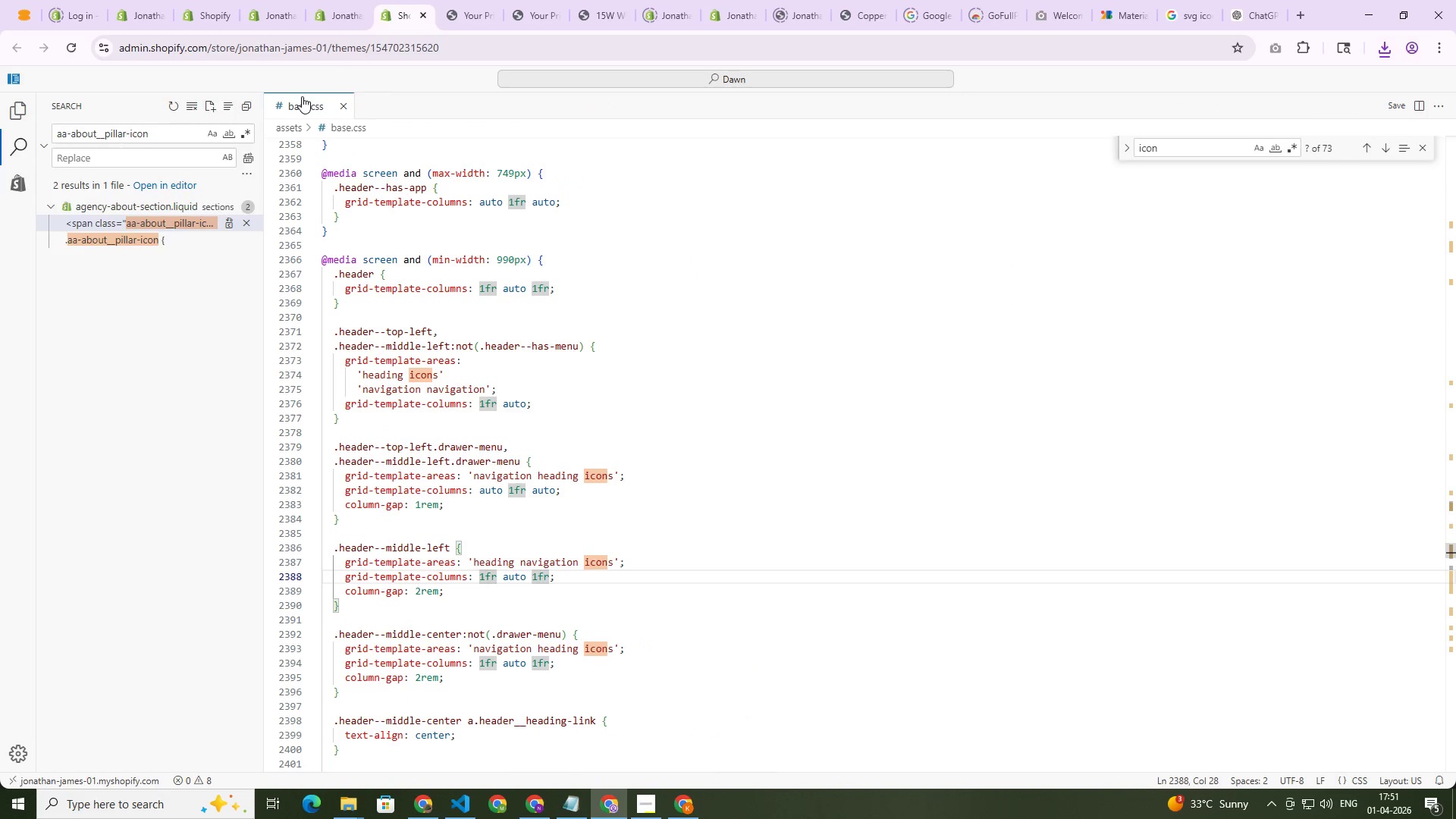 
middle_click([302, 96])
 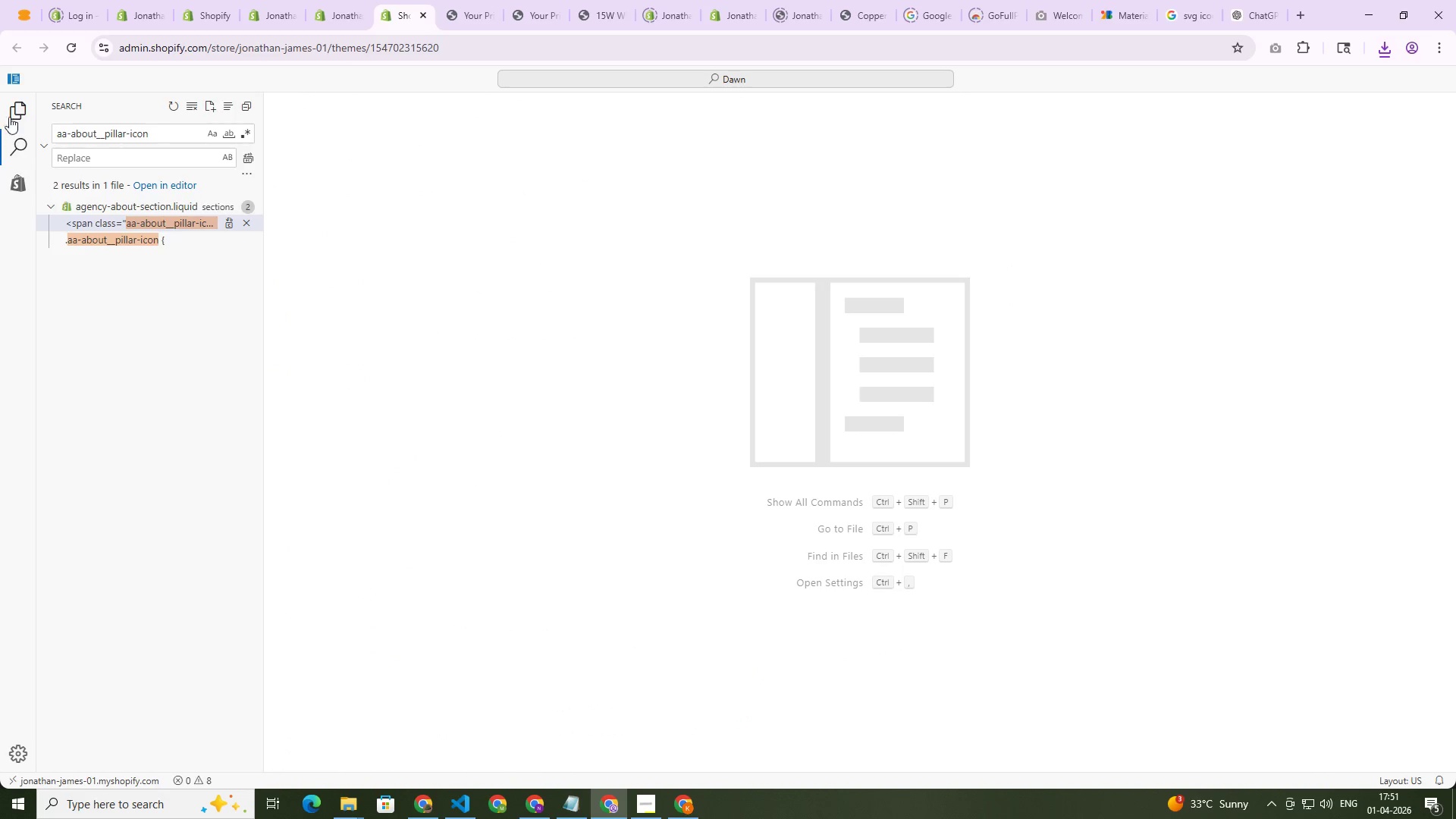 
left_click([20, 114])
 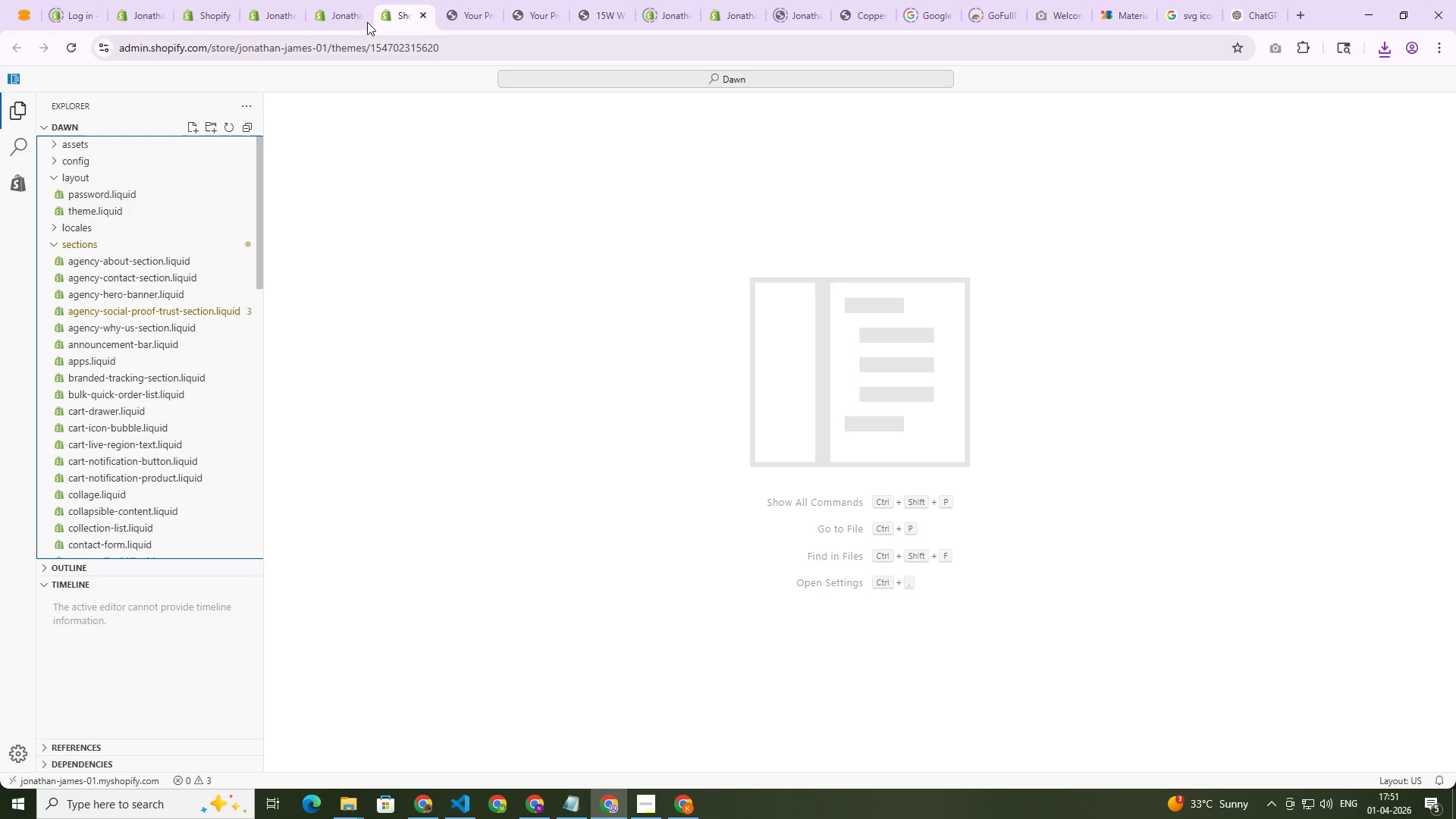 
left_click([325, 14])
 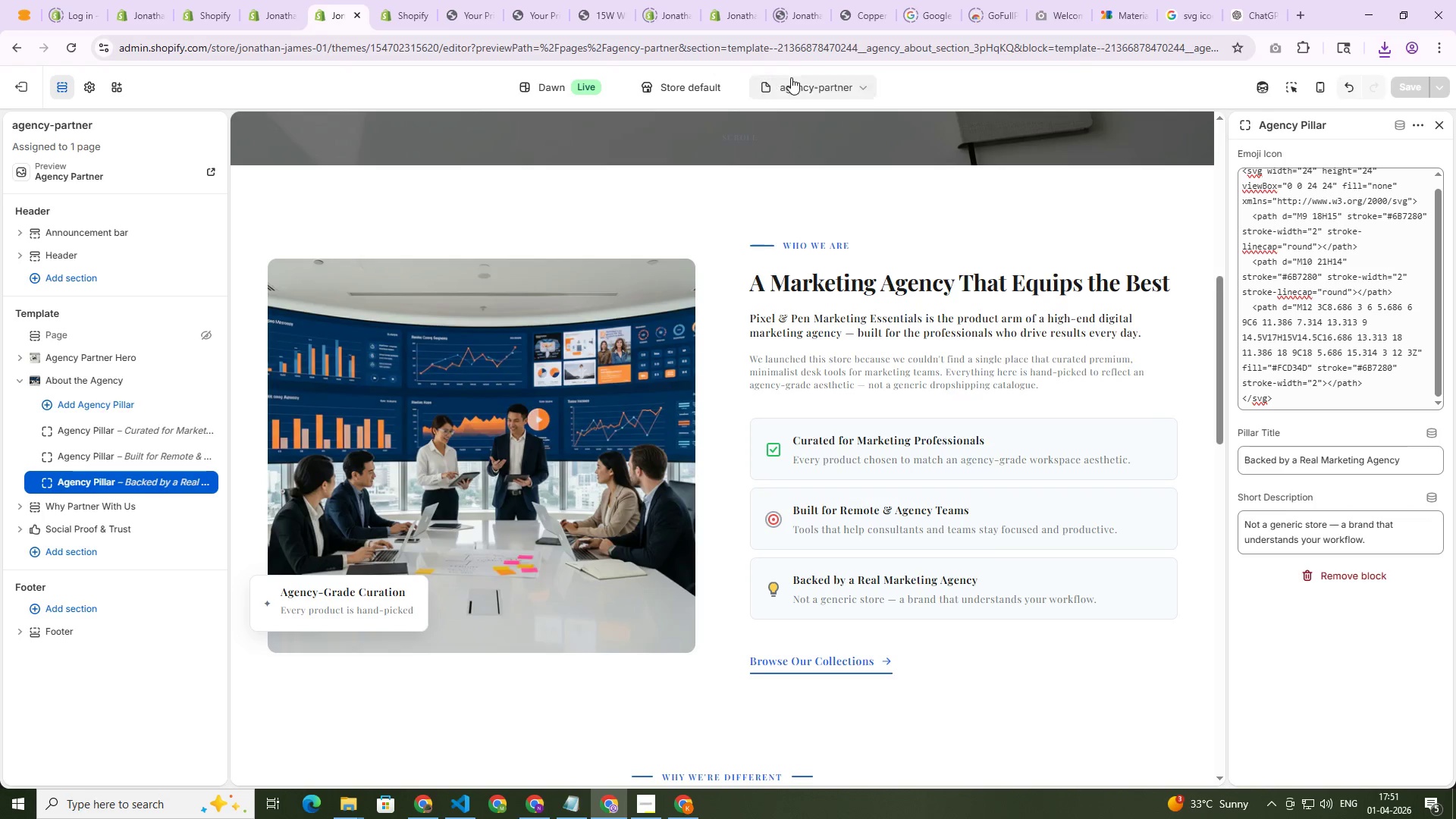 
left_click([795, 80])
 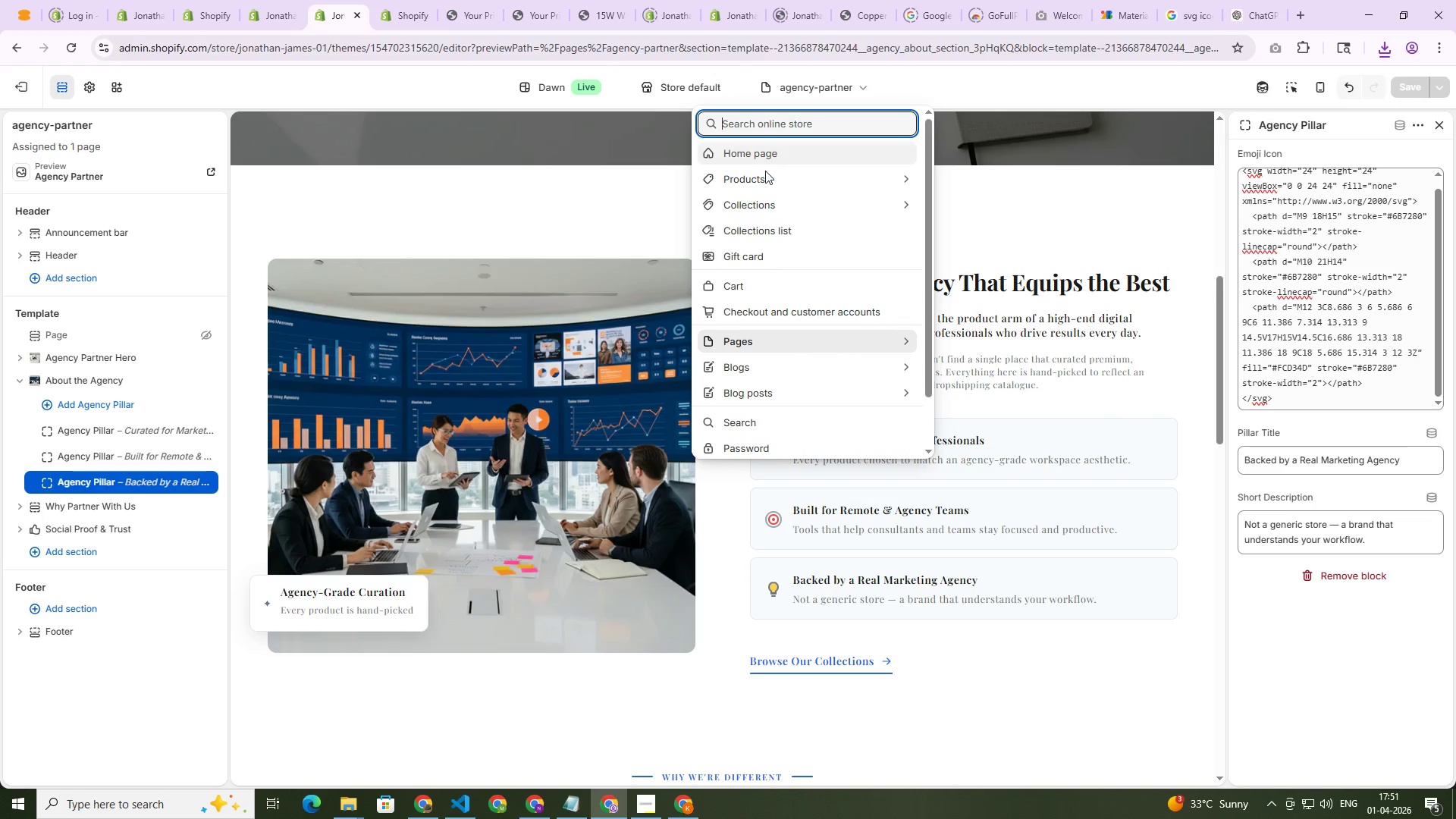 
left_click([762, 177])
 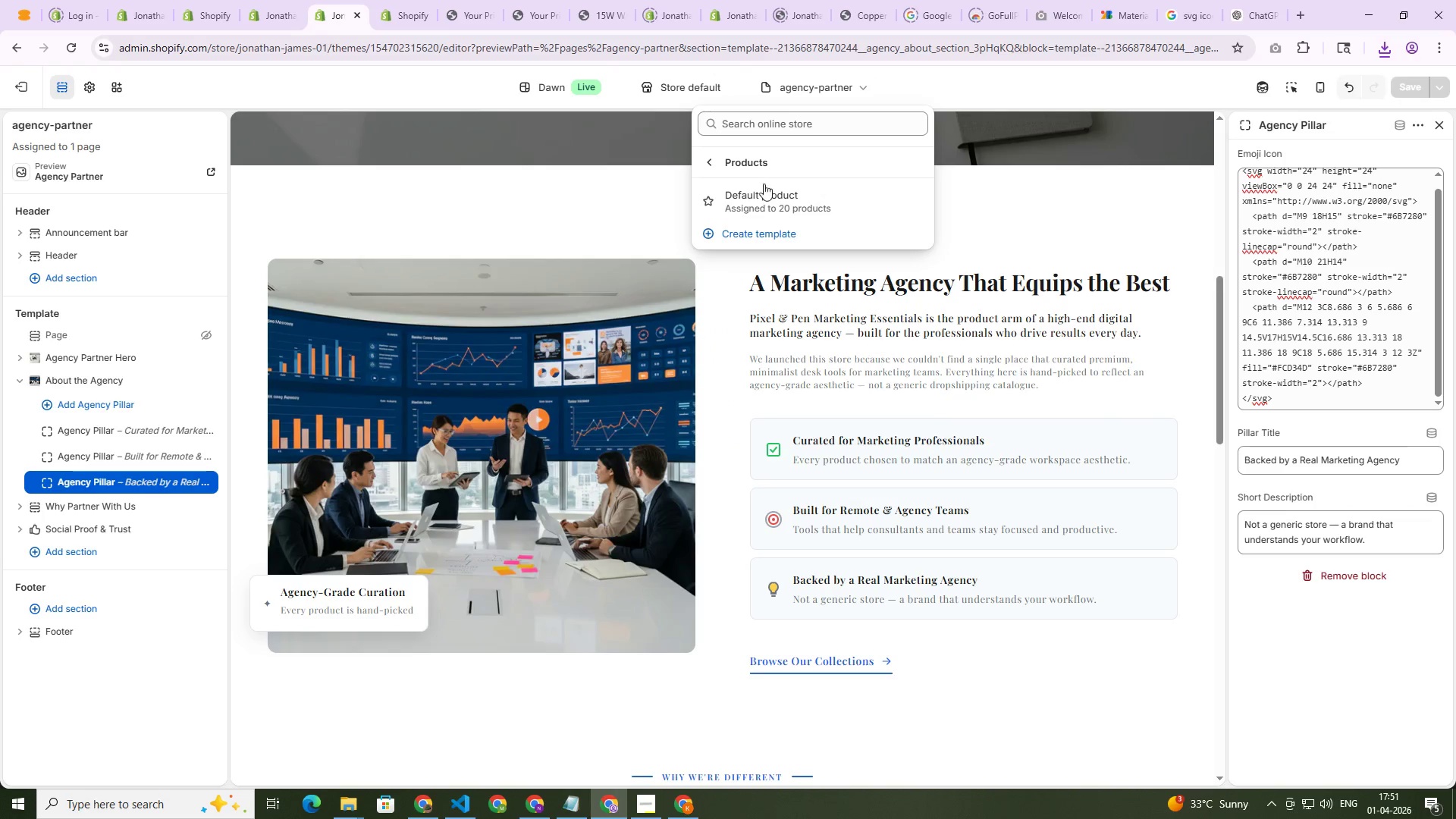 
left_click([767, 193])
 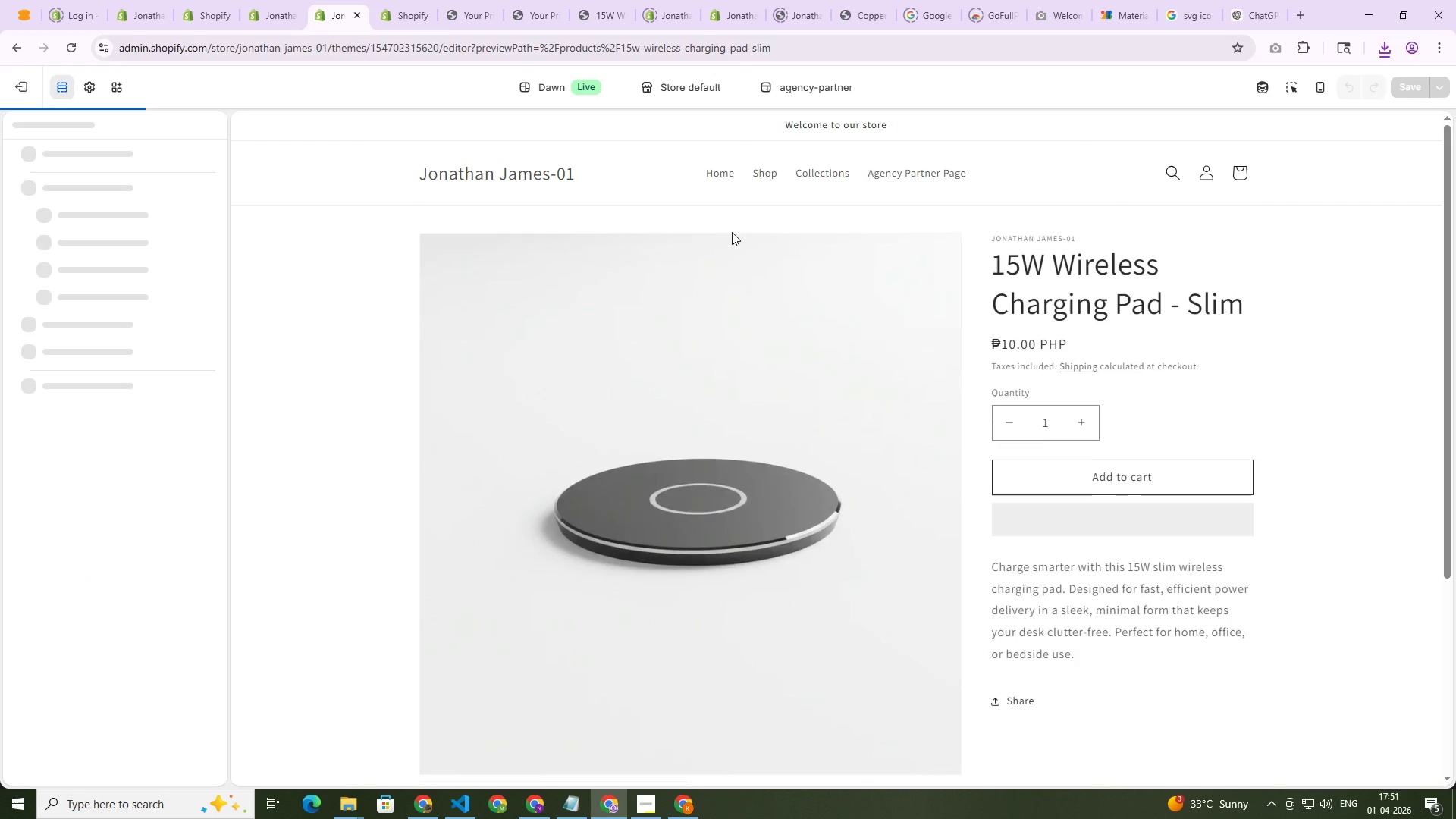 
scroll: coordinate [978, 422], scroll_direction: down, amount: 4.0
 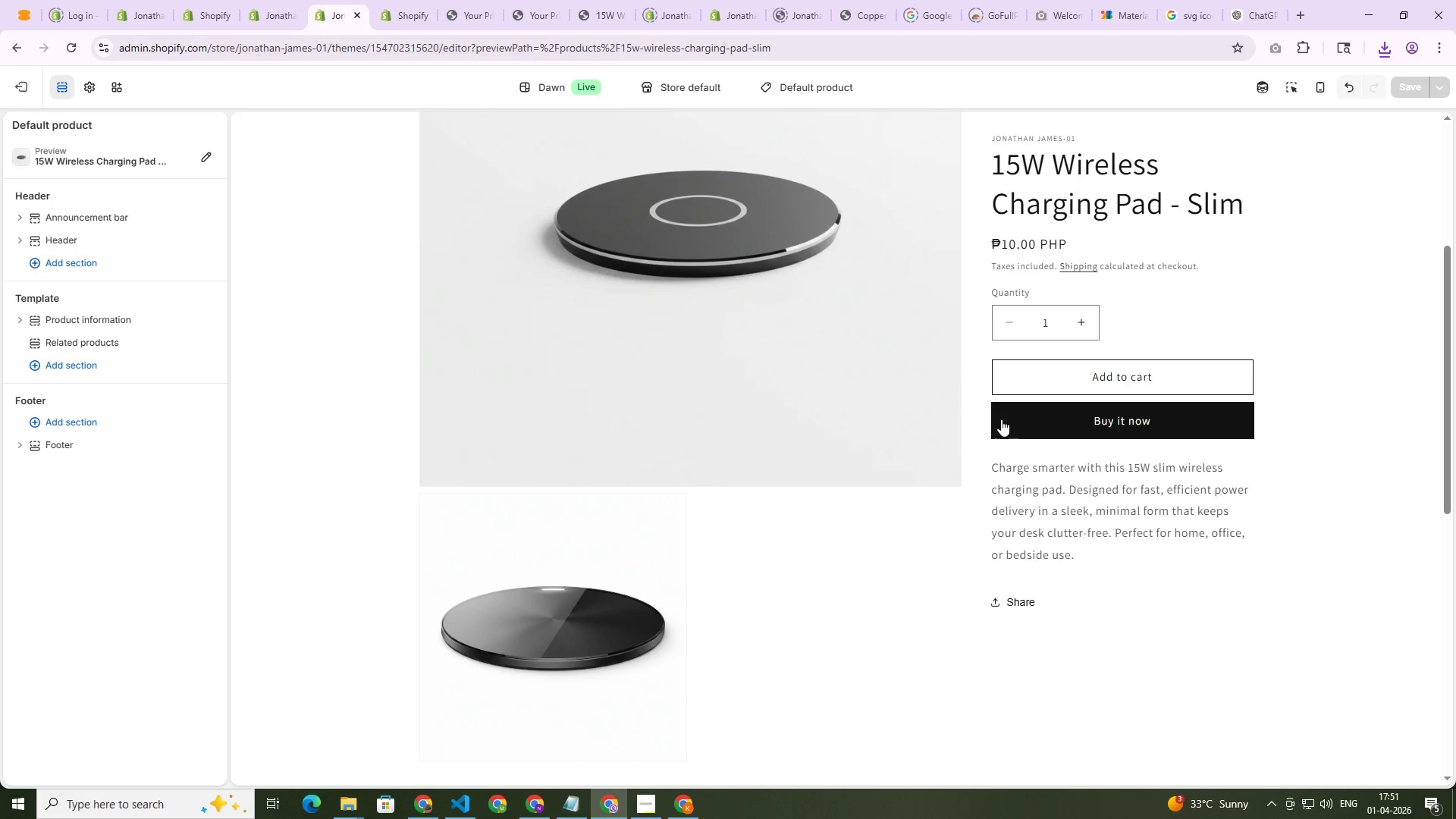 
scroll: coordinate [980, 419], scroll_direction: up, amount: 3.0
 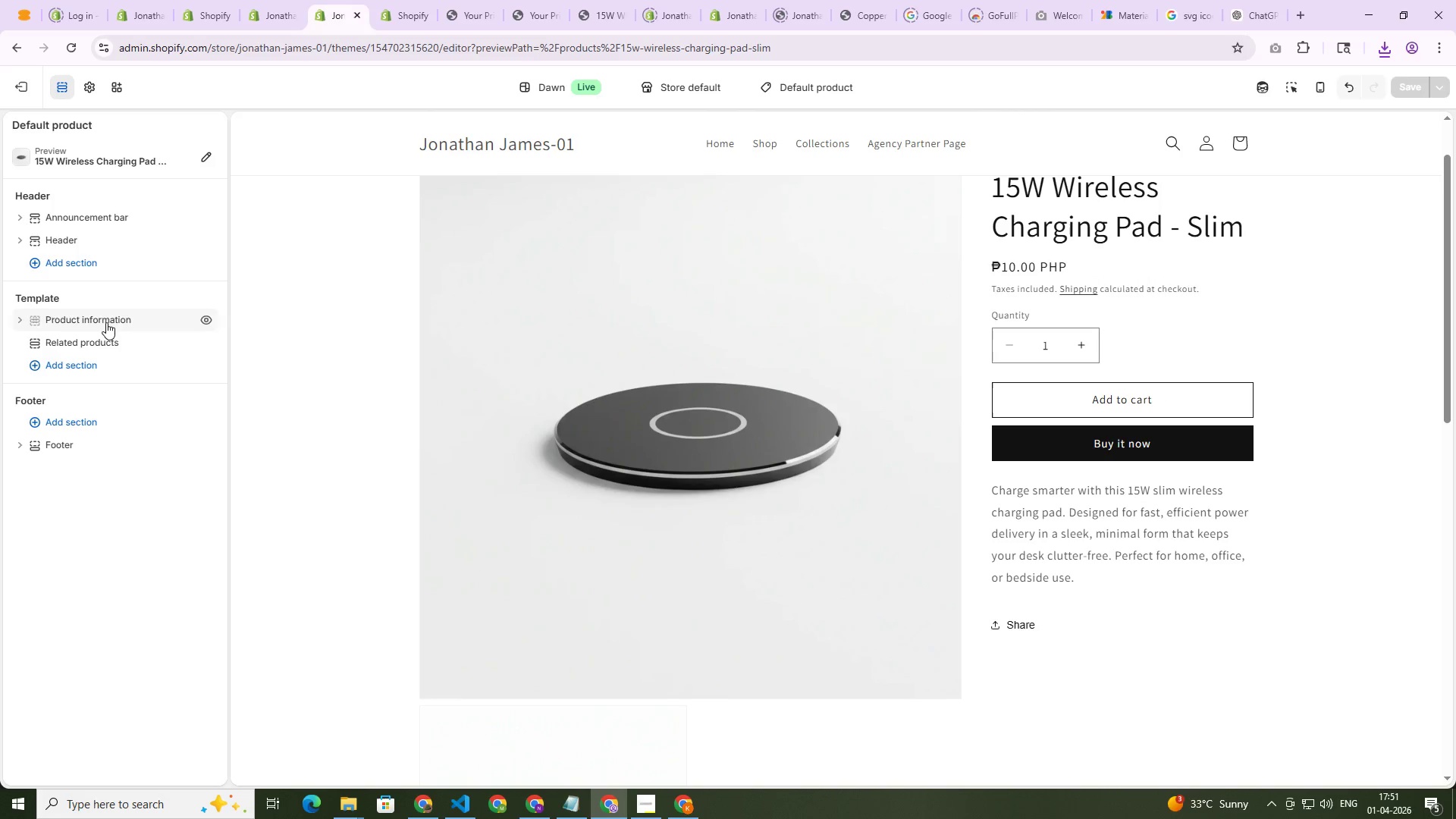 
left_click([106, 320])
 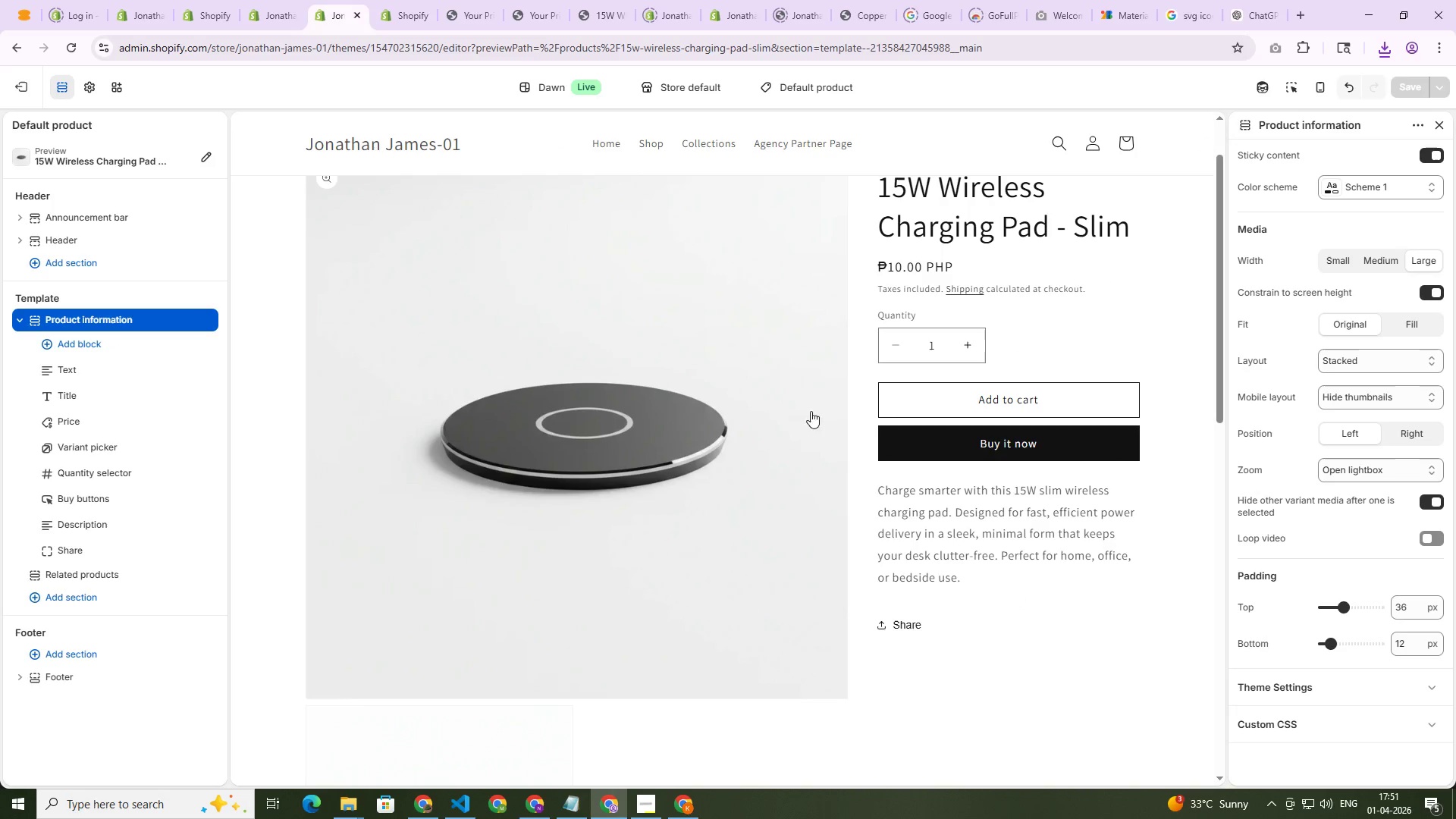 
wait(5.7)
 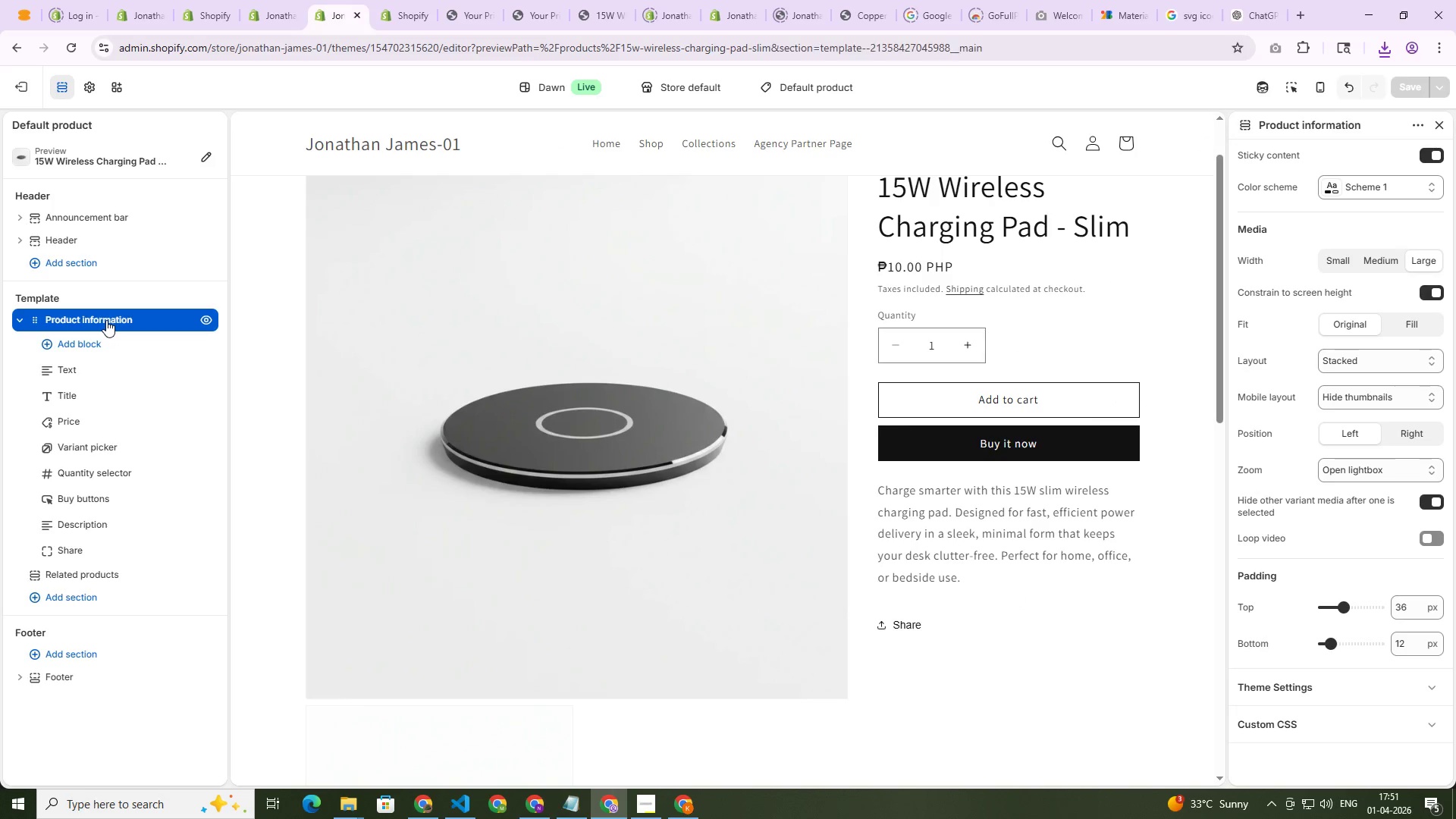 
scroll: coordinate [692, 436], scroll_direction: down, amount: 7.0
 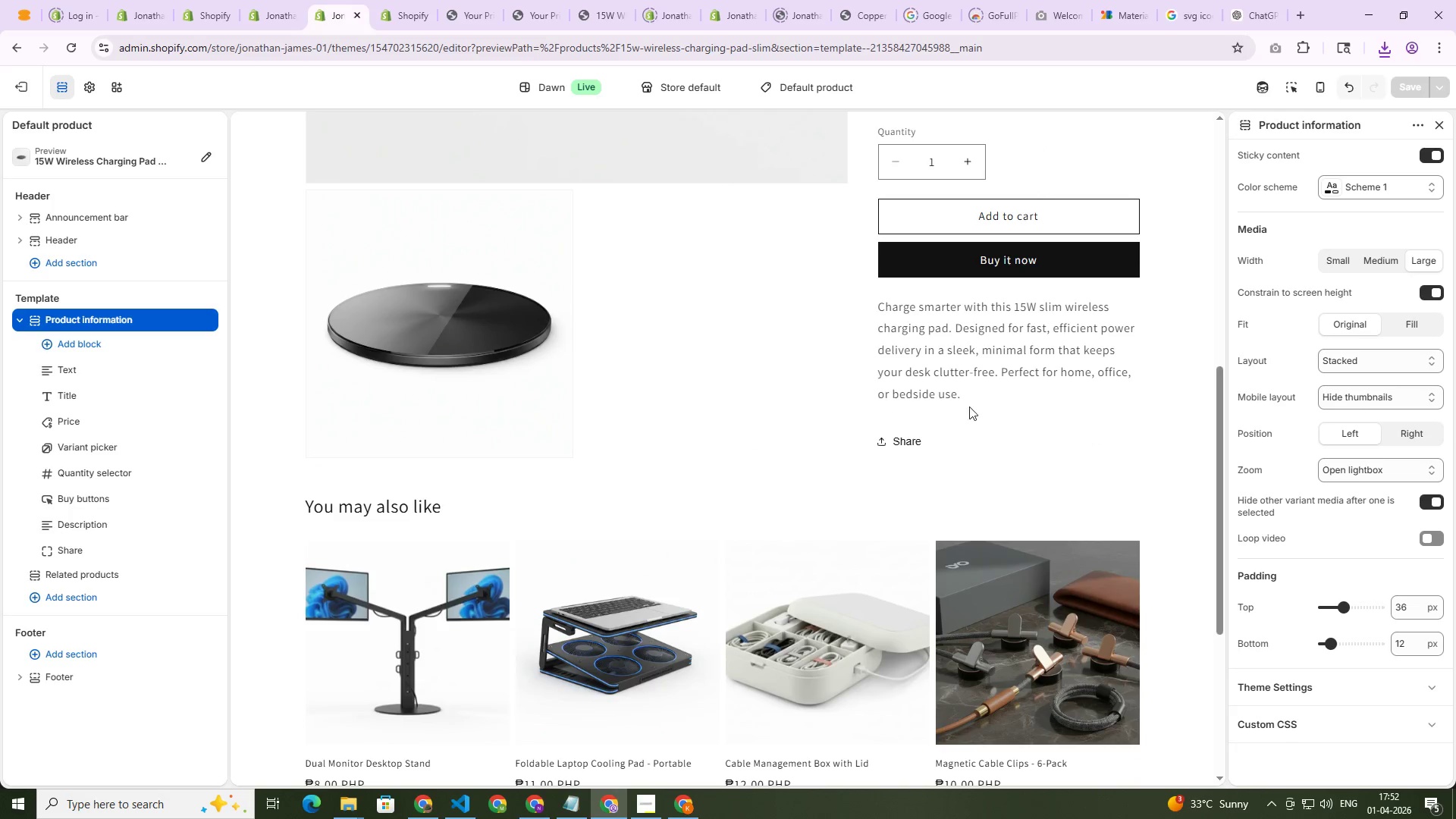 
scroll: coordinate [1167, 388], scroll_direction: up, amount: 1.0
 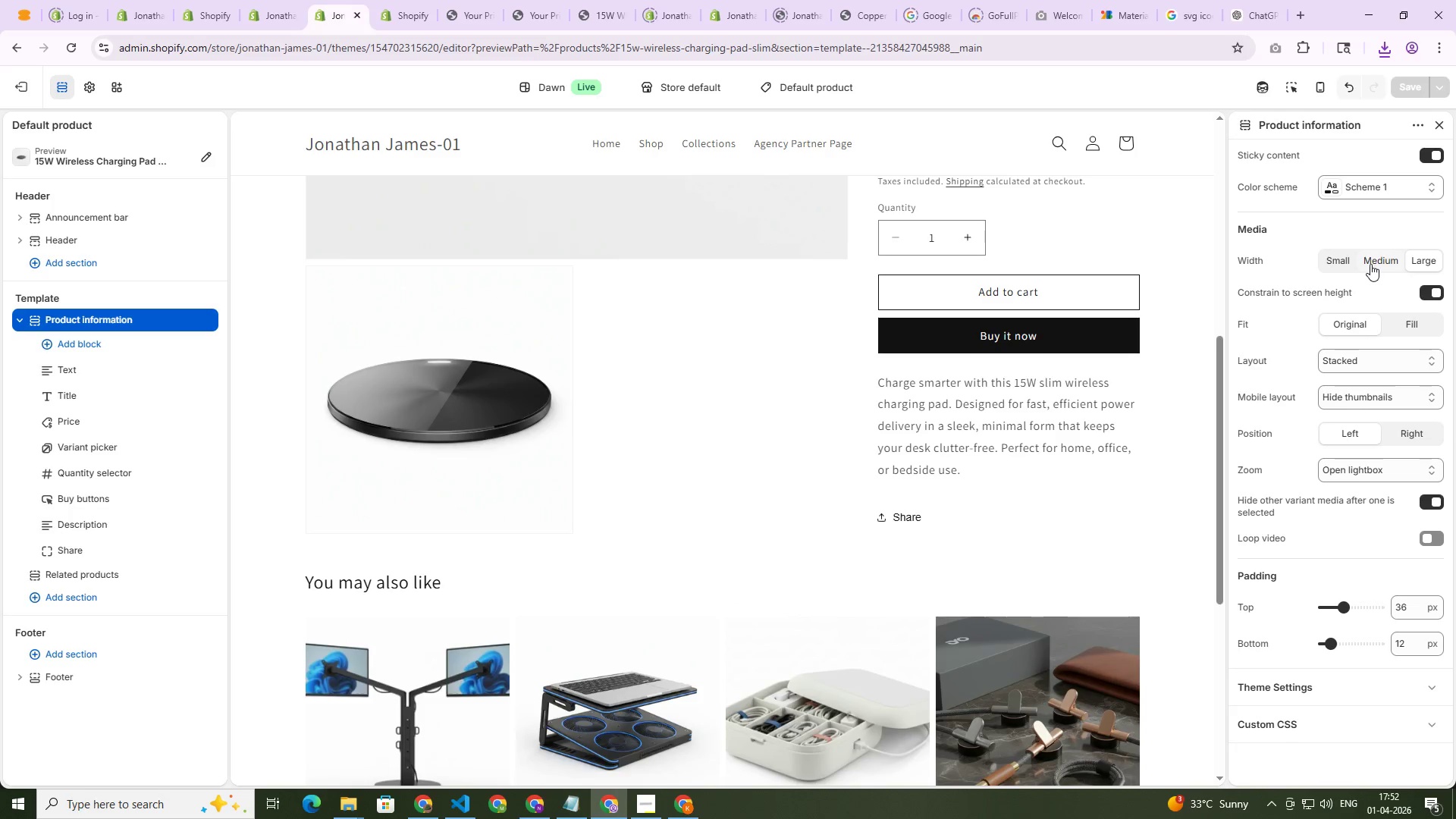 
left_click([1370, 263])
 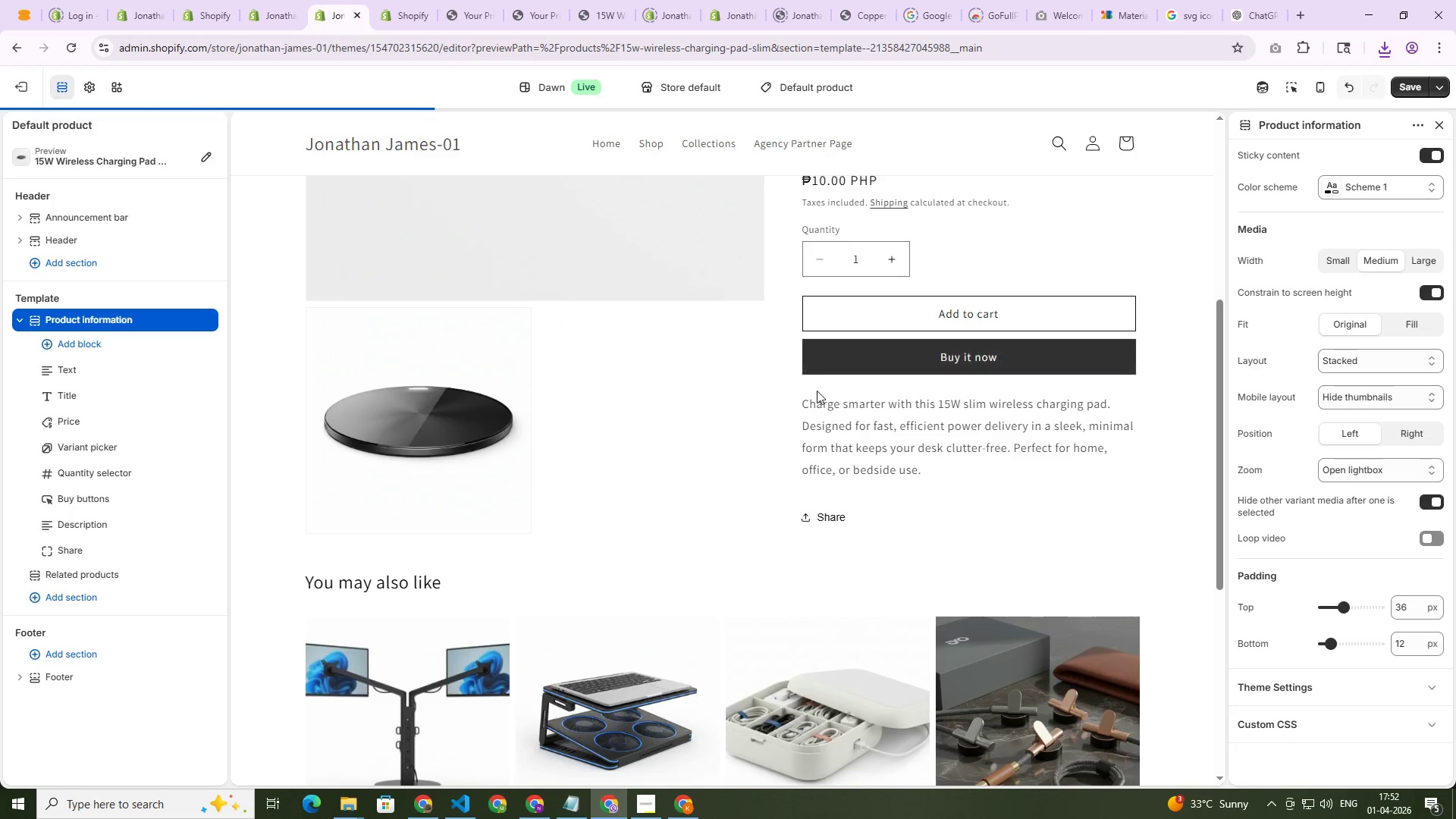 
scroll: coordinate [804, 395], scroll_direction: up, amount: 4.0
 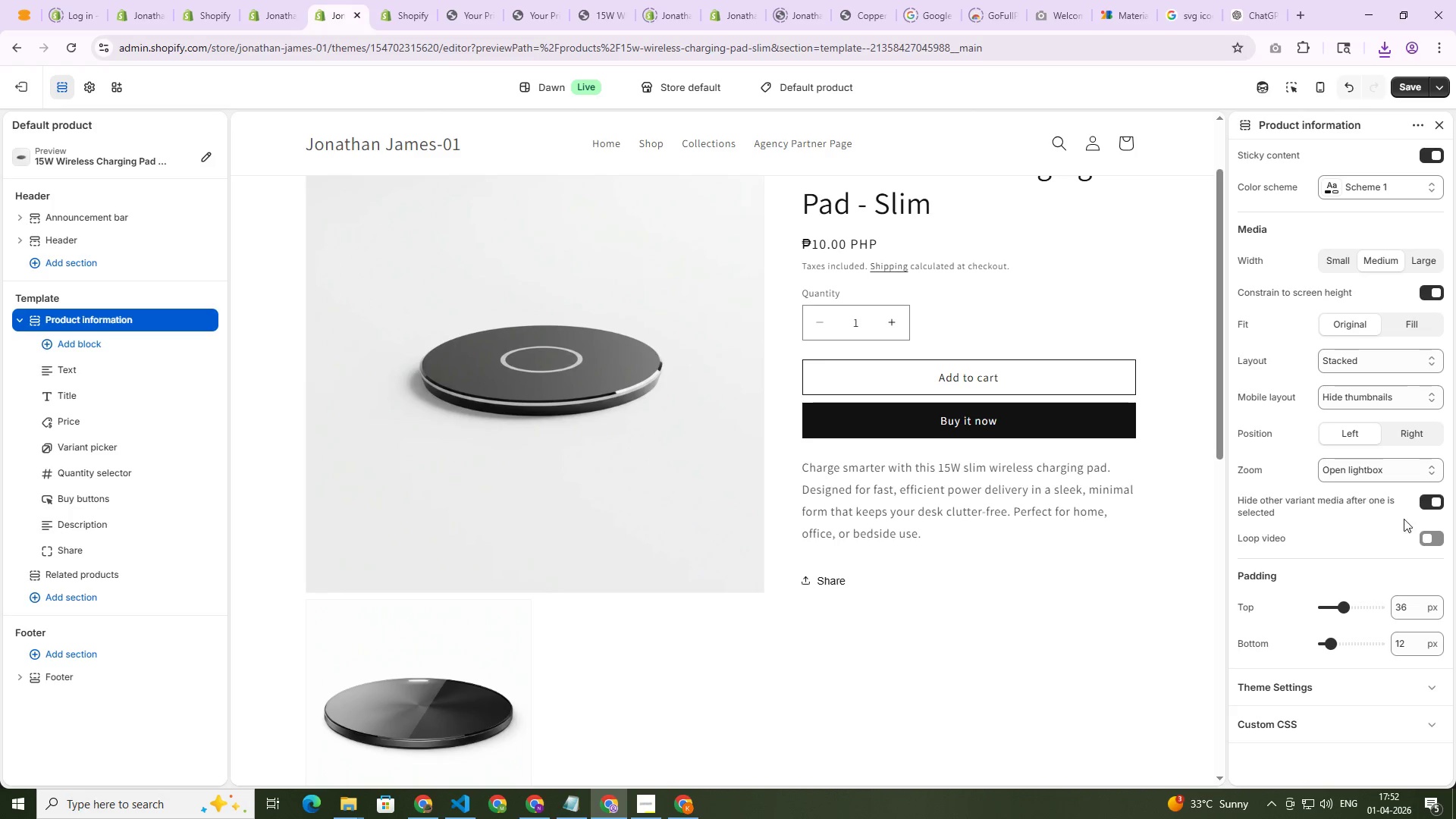 
wait(6.48)
 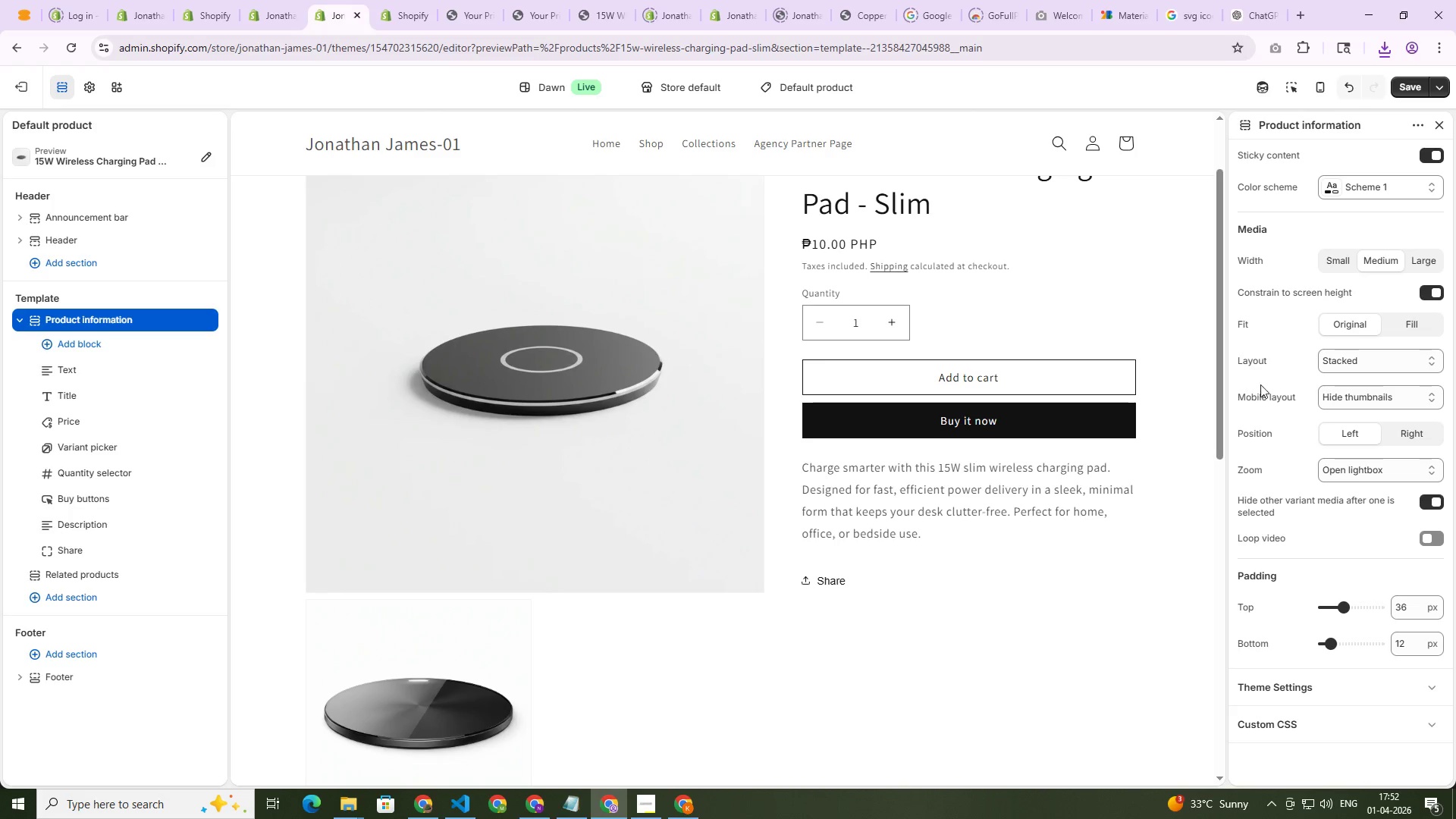 
left_click([1375, 364])
 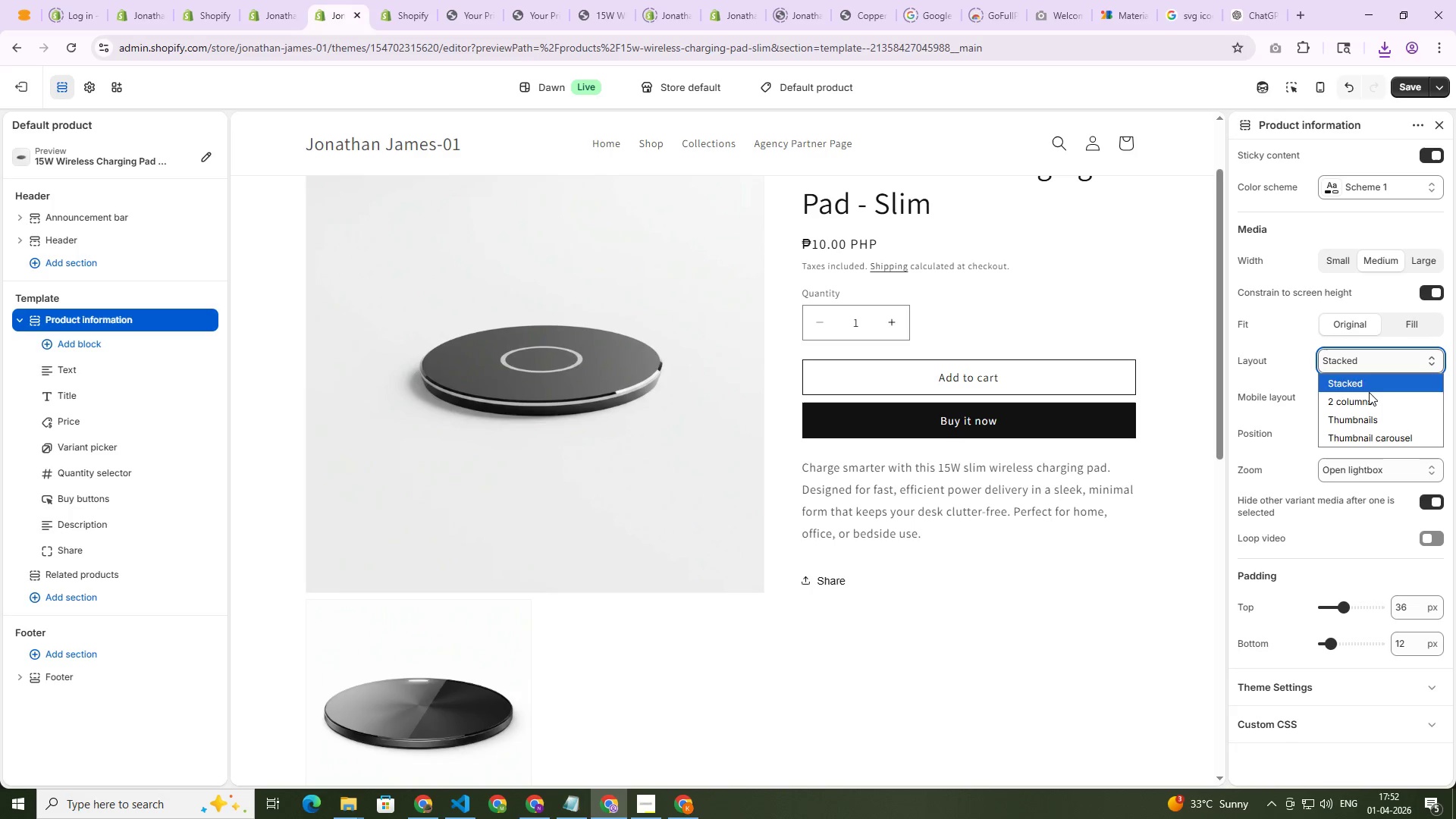 
mouse_move([1373, 421])
 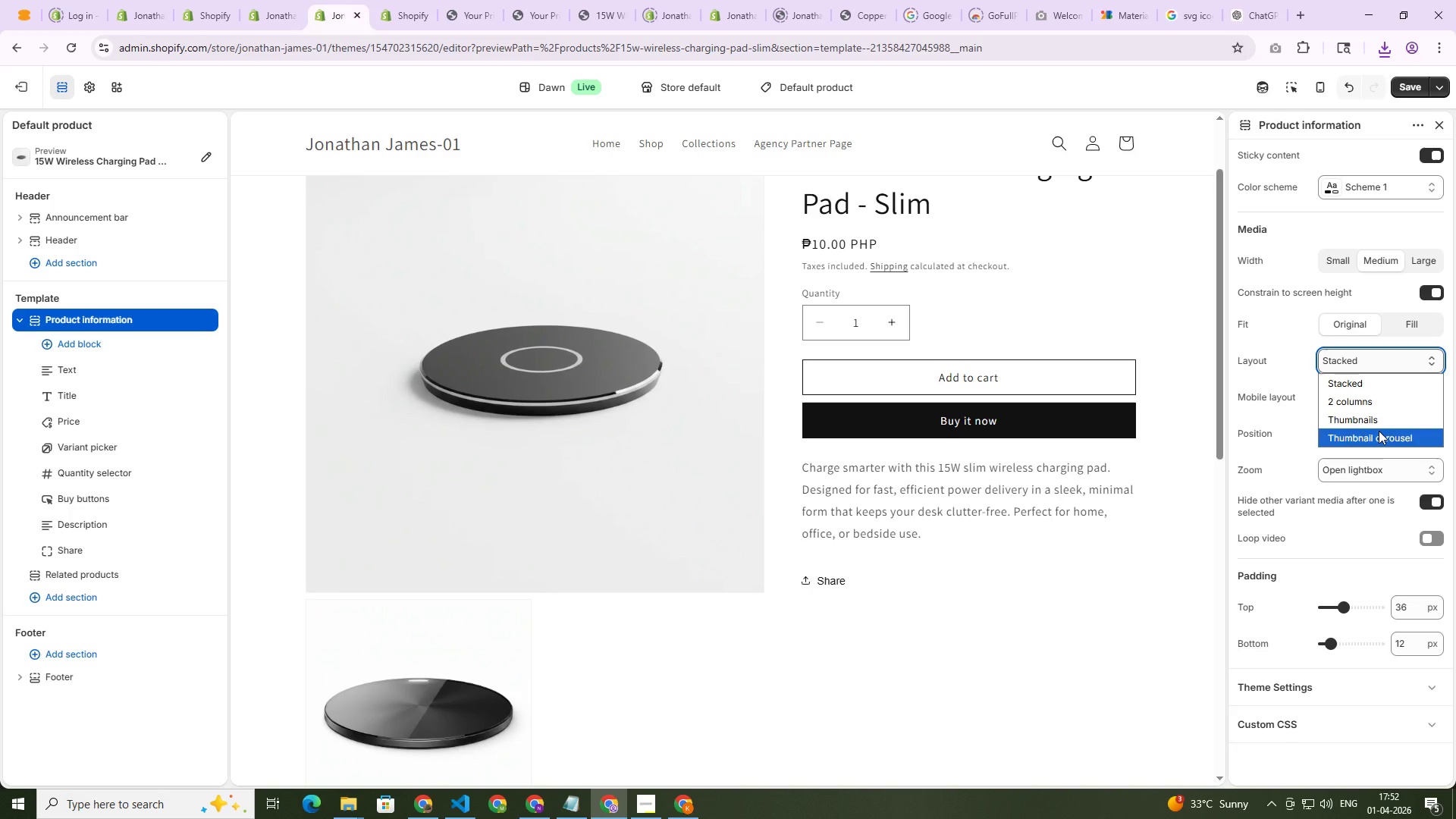 
left_click([1375, 417])
 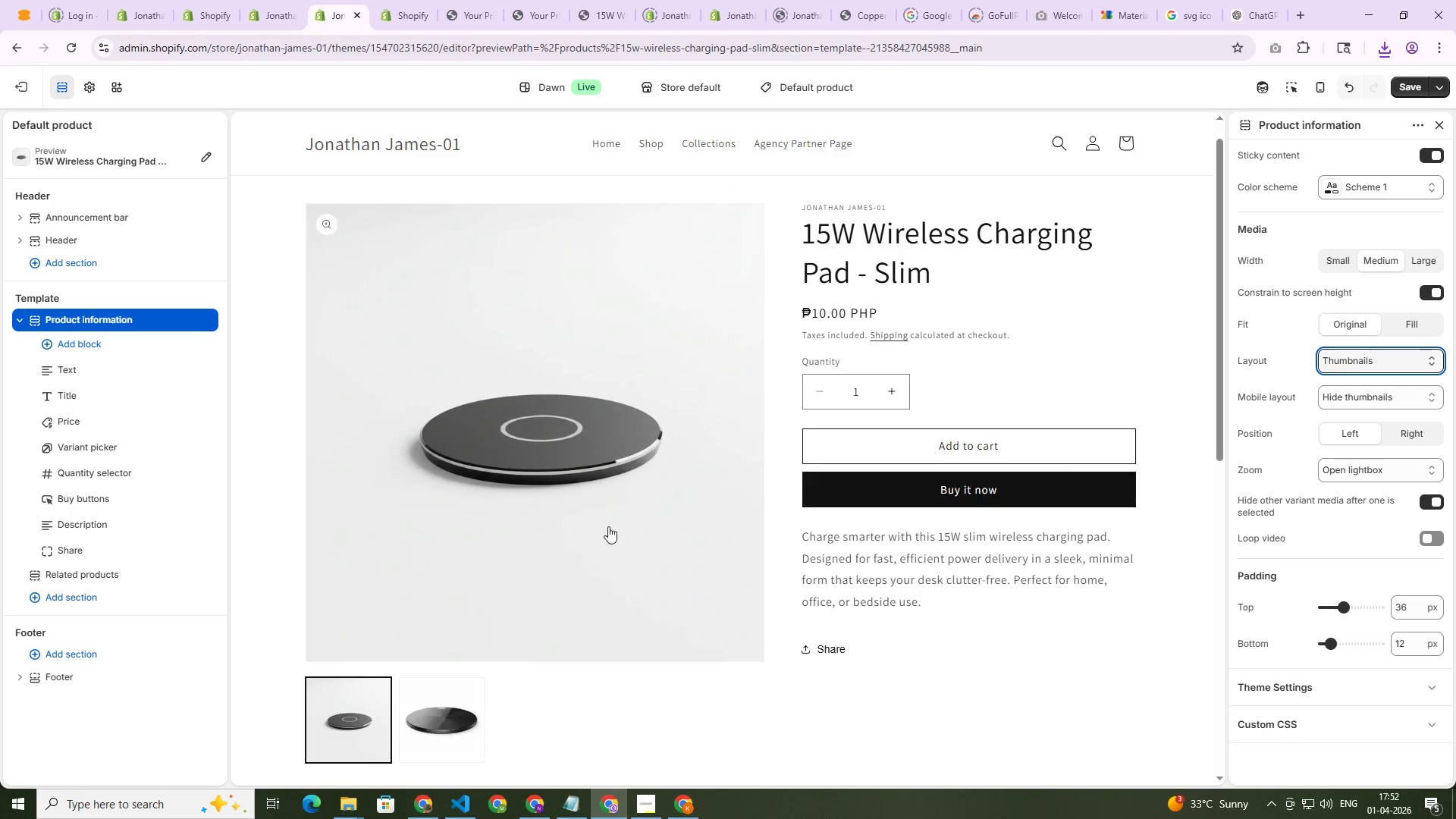 
scroll: coordinate [893, 494], scroll_direction: down, amount: 3.0
 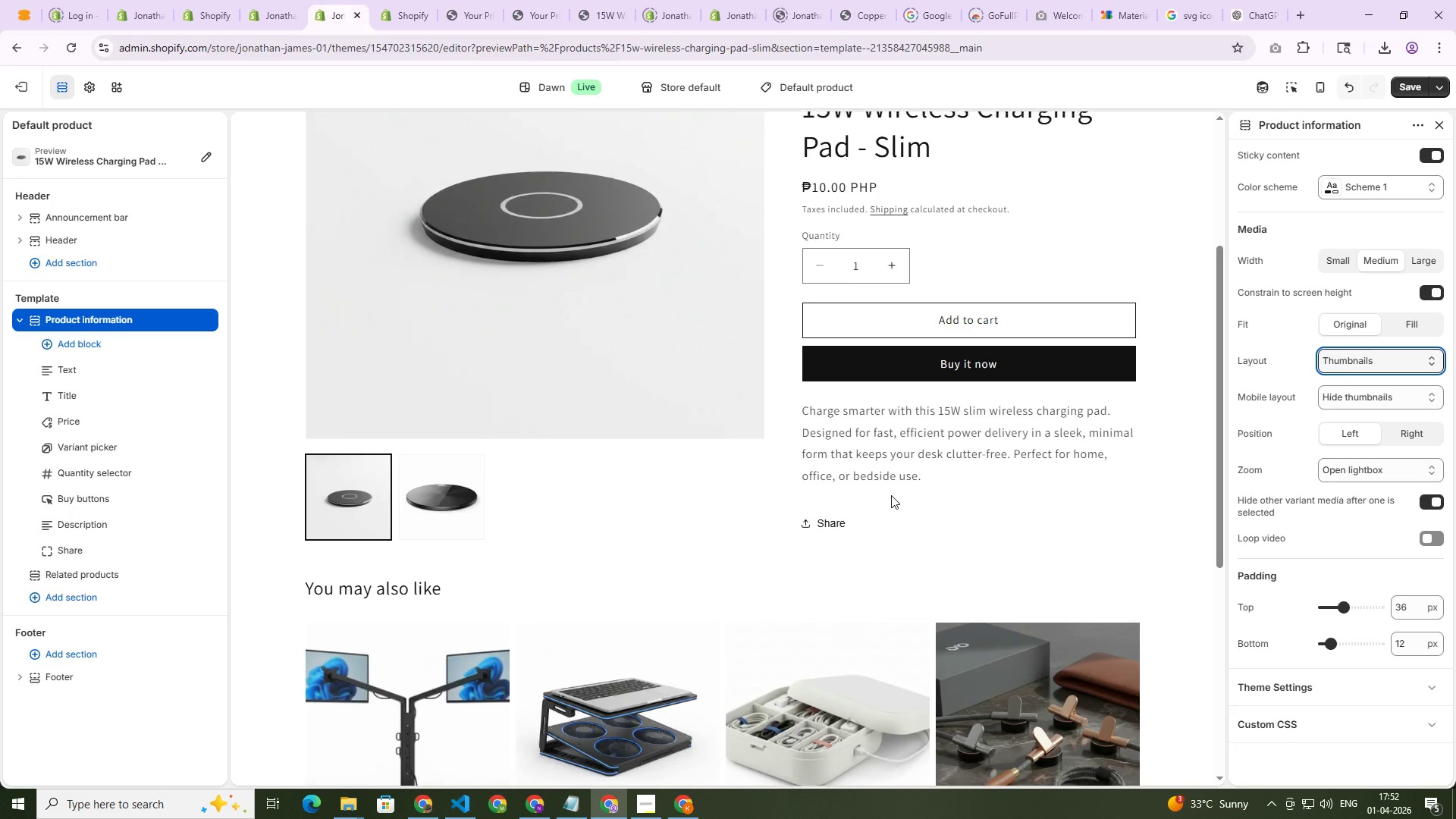 
scroll: coordinate [892, 494], scroll_direction: up, amount: 1.0
 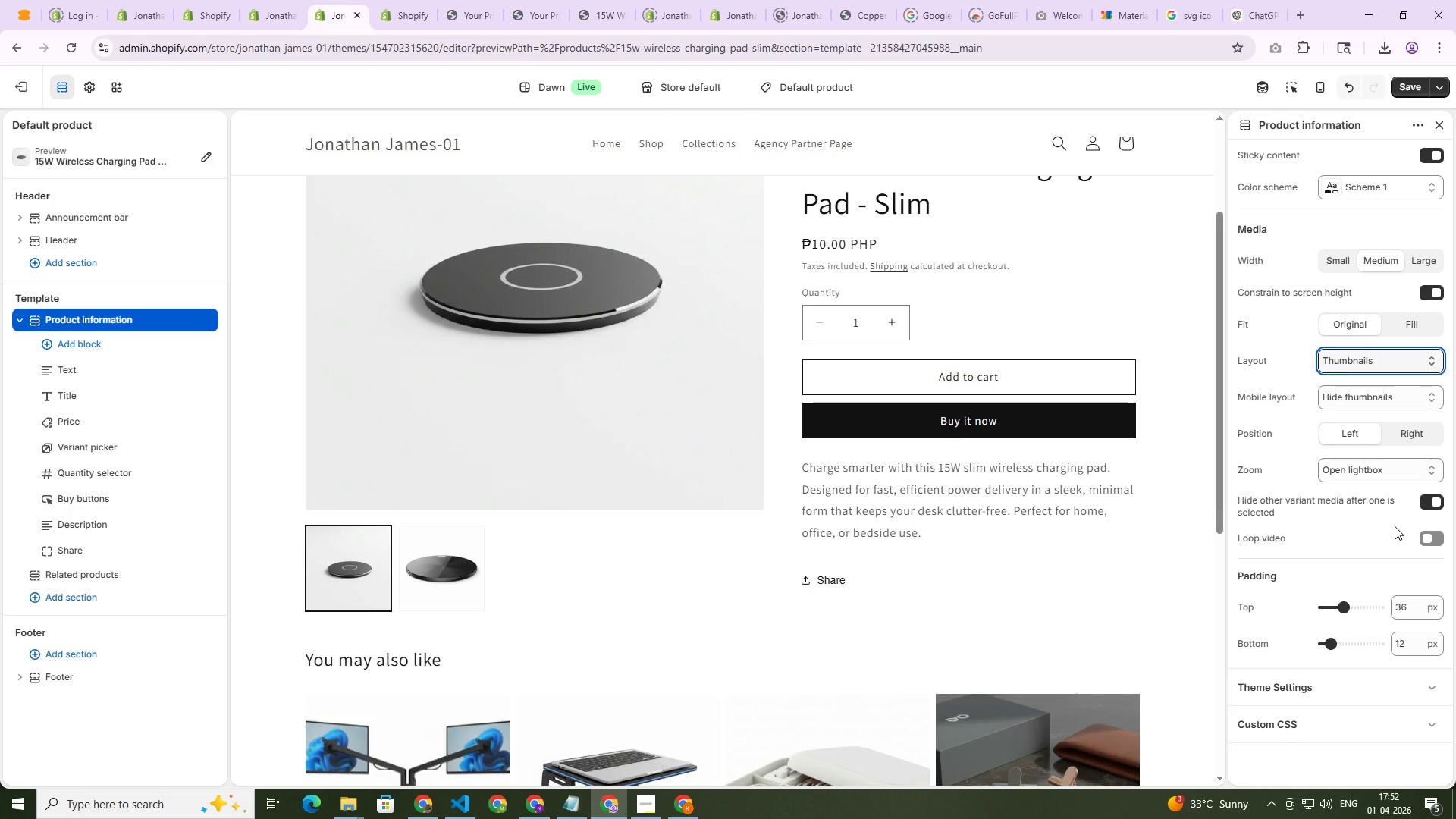 
scroll: coordinate [1395, 526], scroll_direction: down, amount: 1.0
 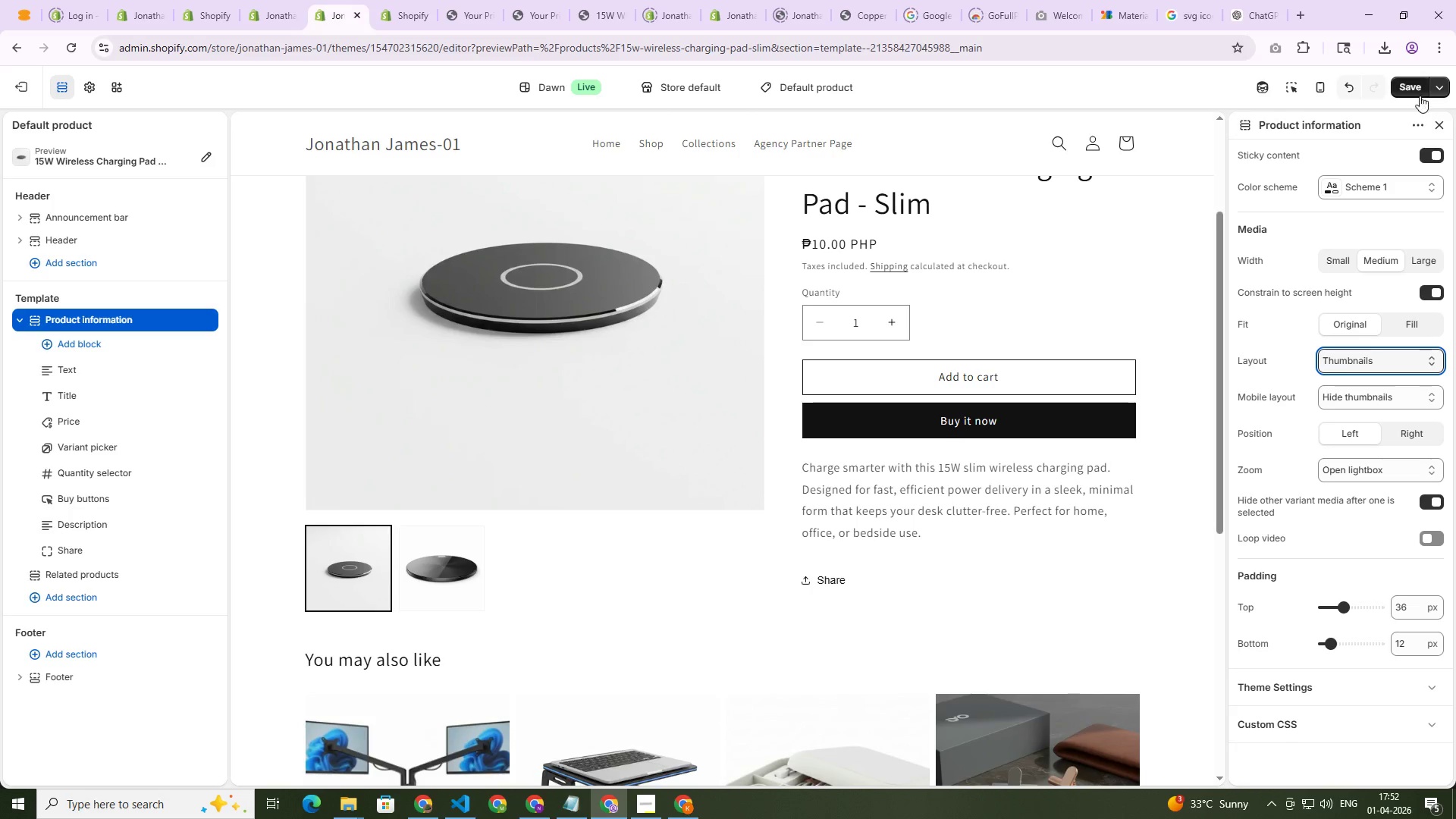 
left_click([1412, 87])
 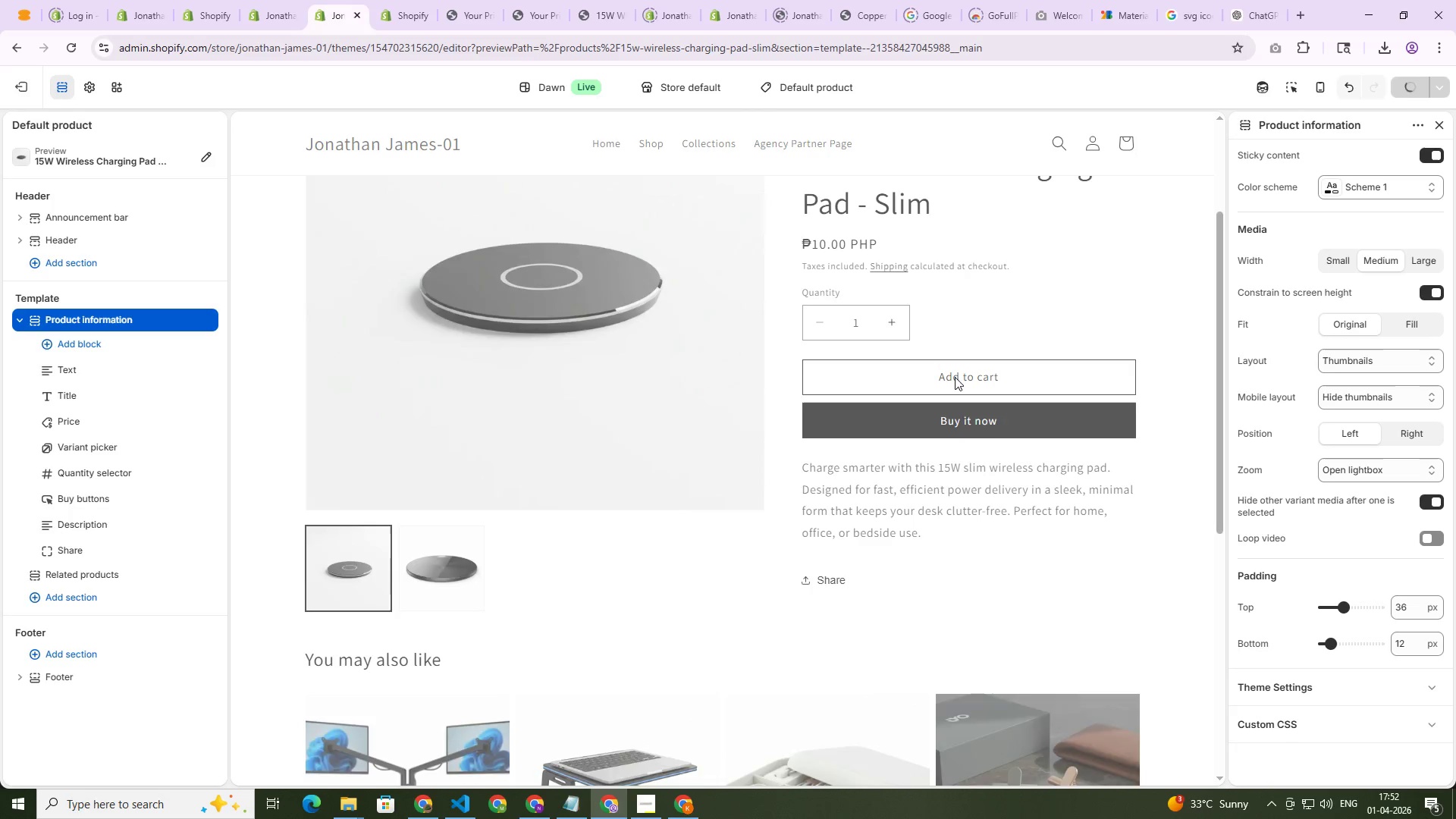 
scroll: coordinate [952, 378], scroll_direction: up, amount: 2.0
 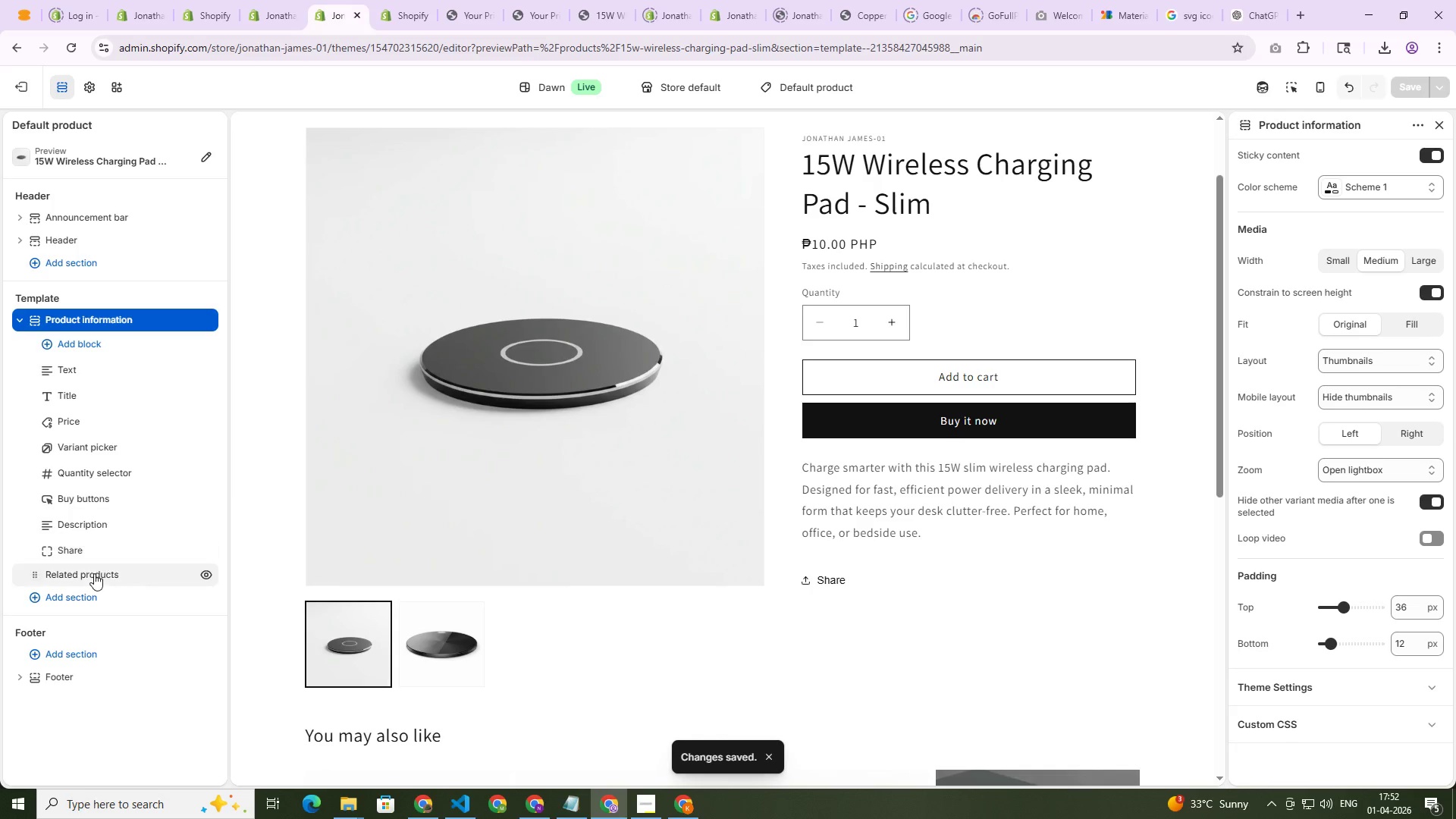 
mouse_move([87, 563])
 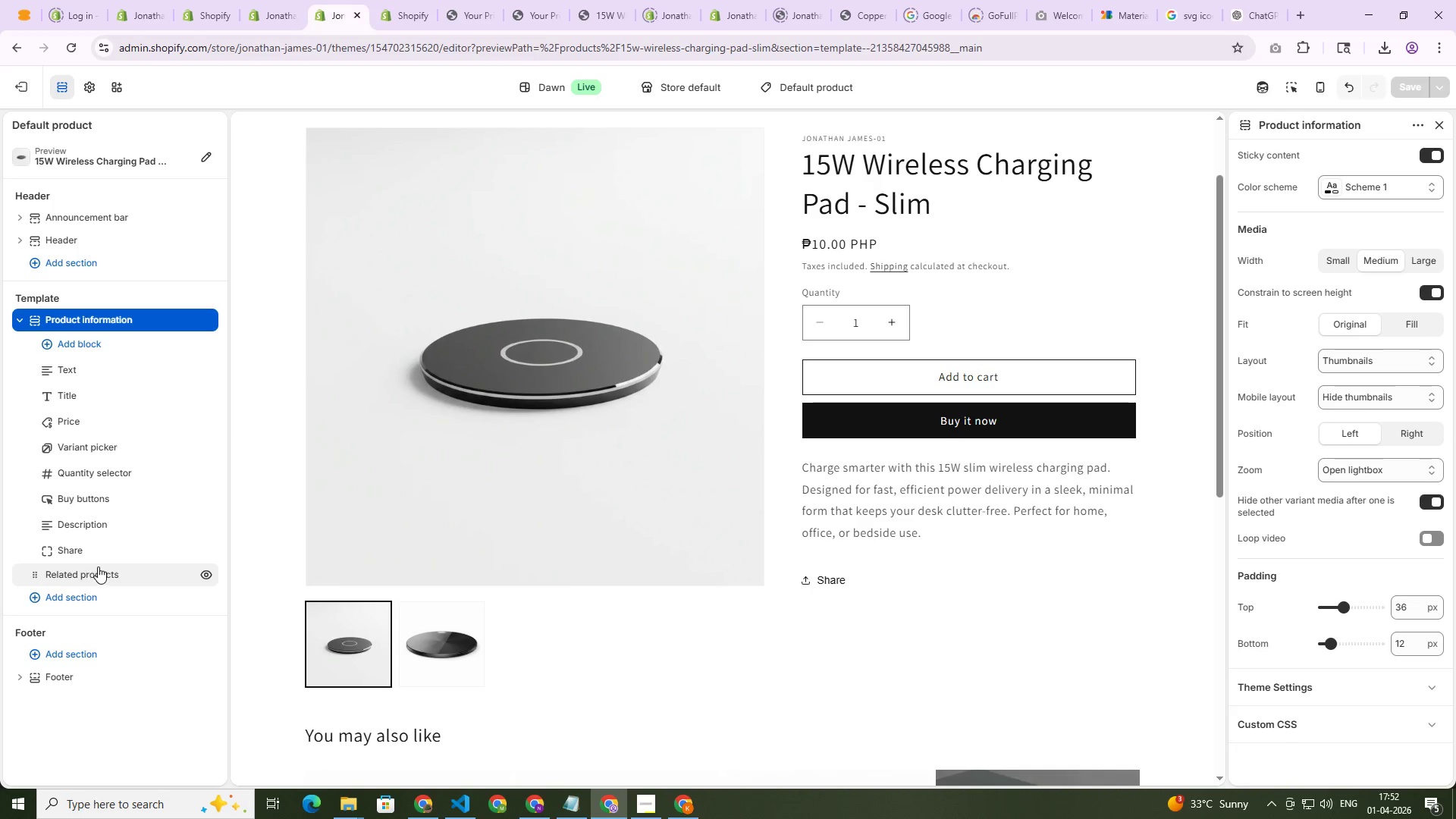 
scroll: coordinate [460, 471], scroll_direction: up, amount: 2.0
 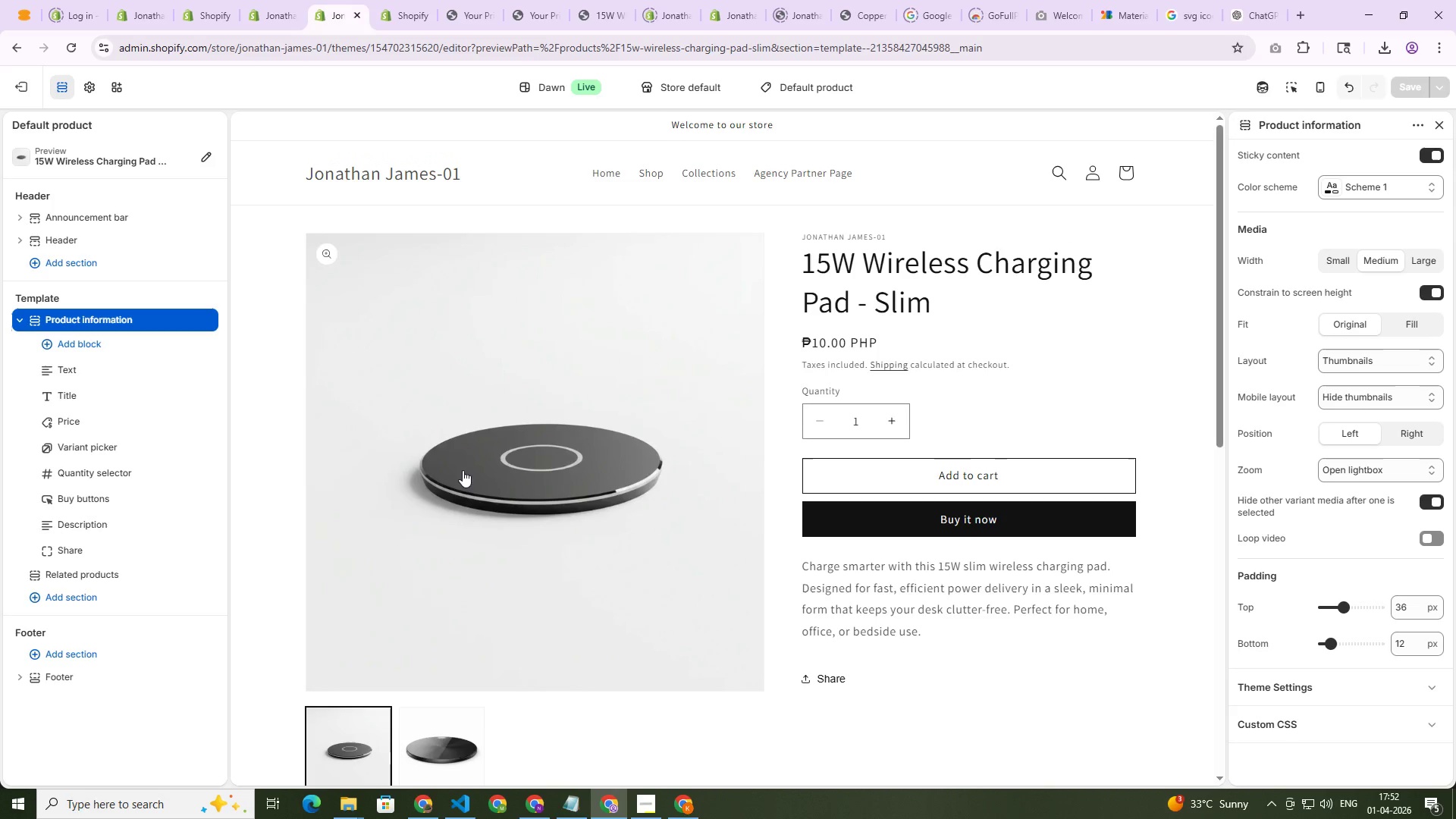 
scroll: coordinate [463, 470], scroll_direction: down, amount: 1.0
 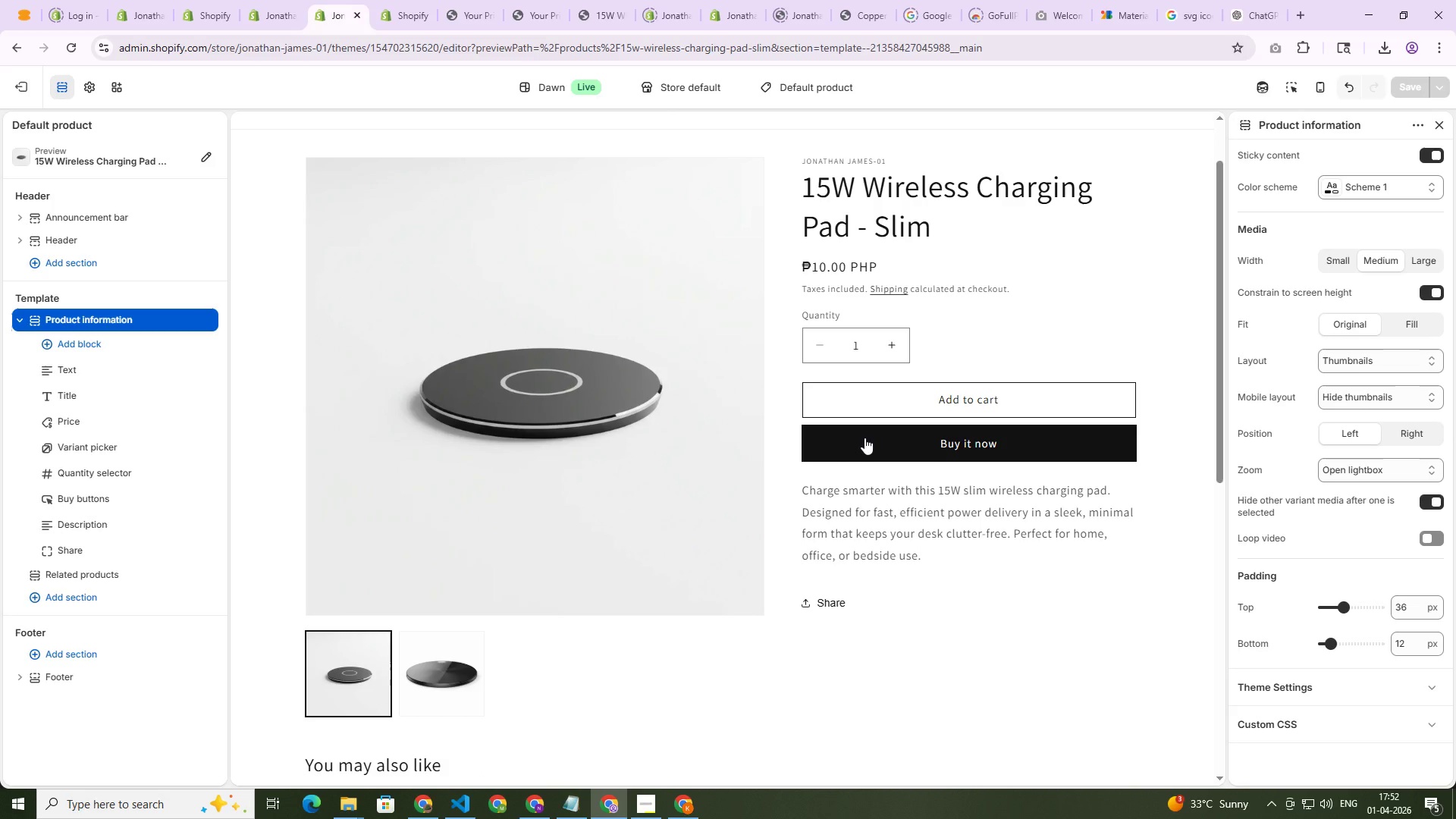 
wait(6.99)
 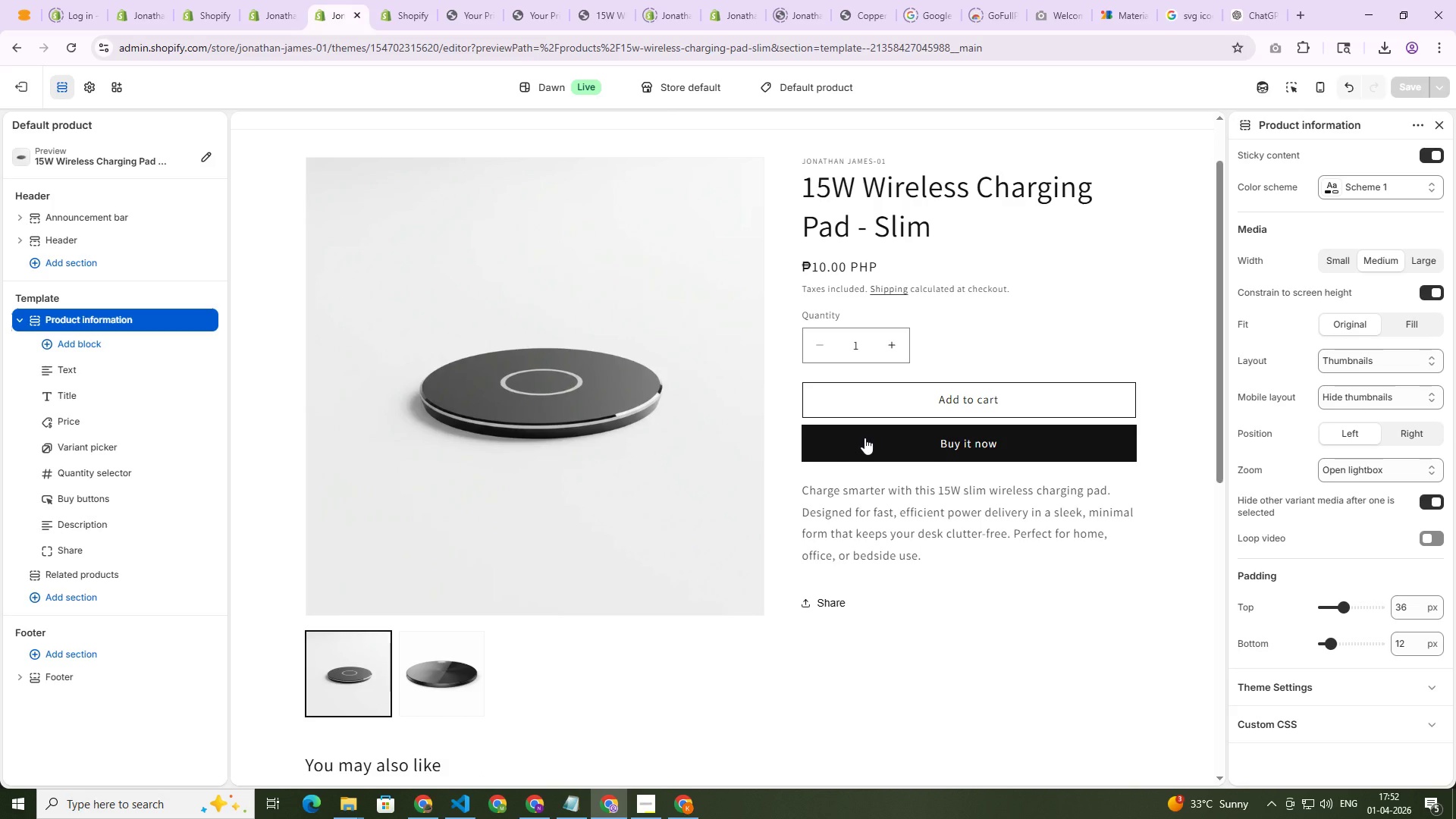 
left_click([400, 16])
 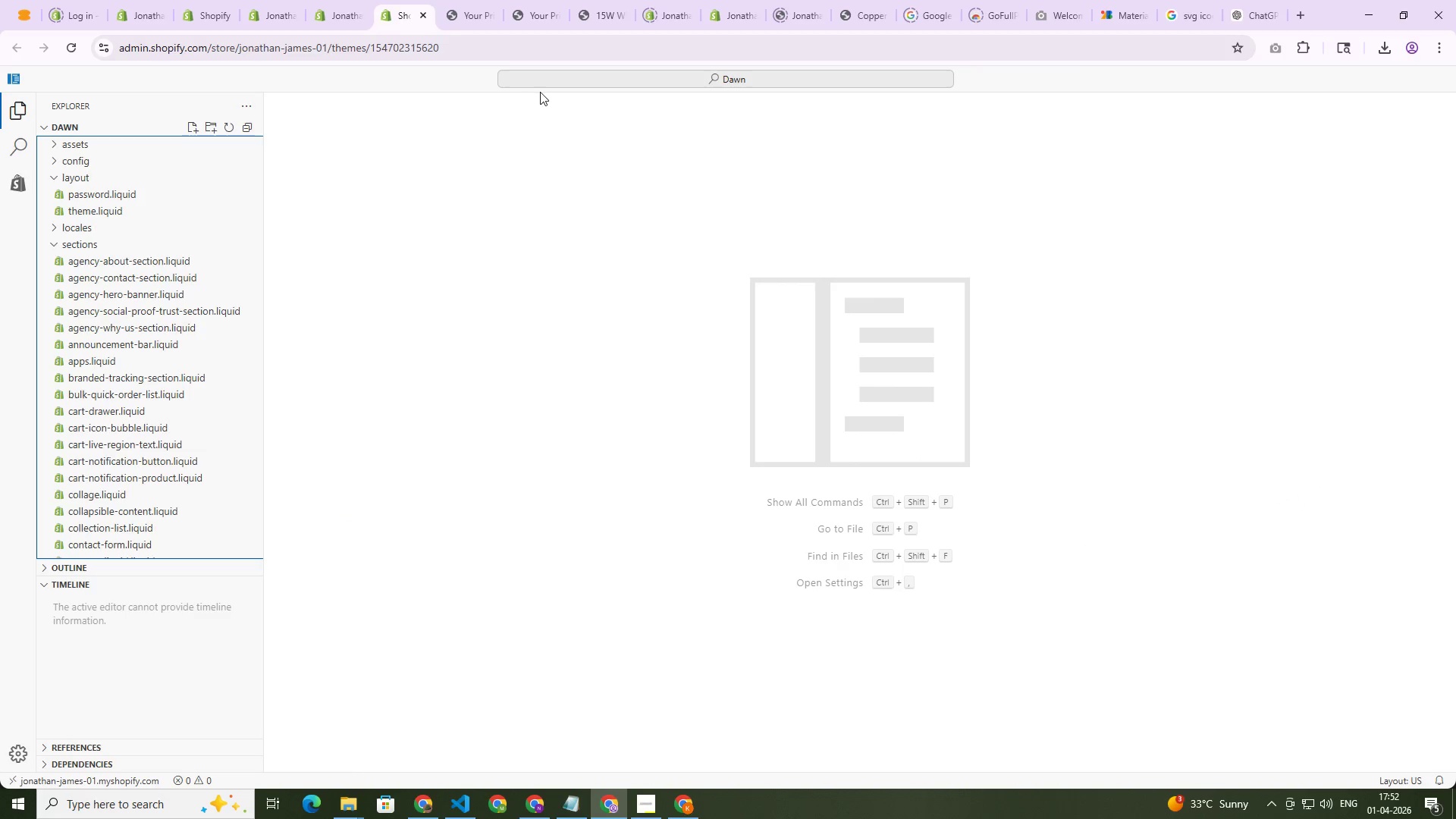 
left_click([548, 78])
 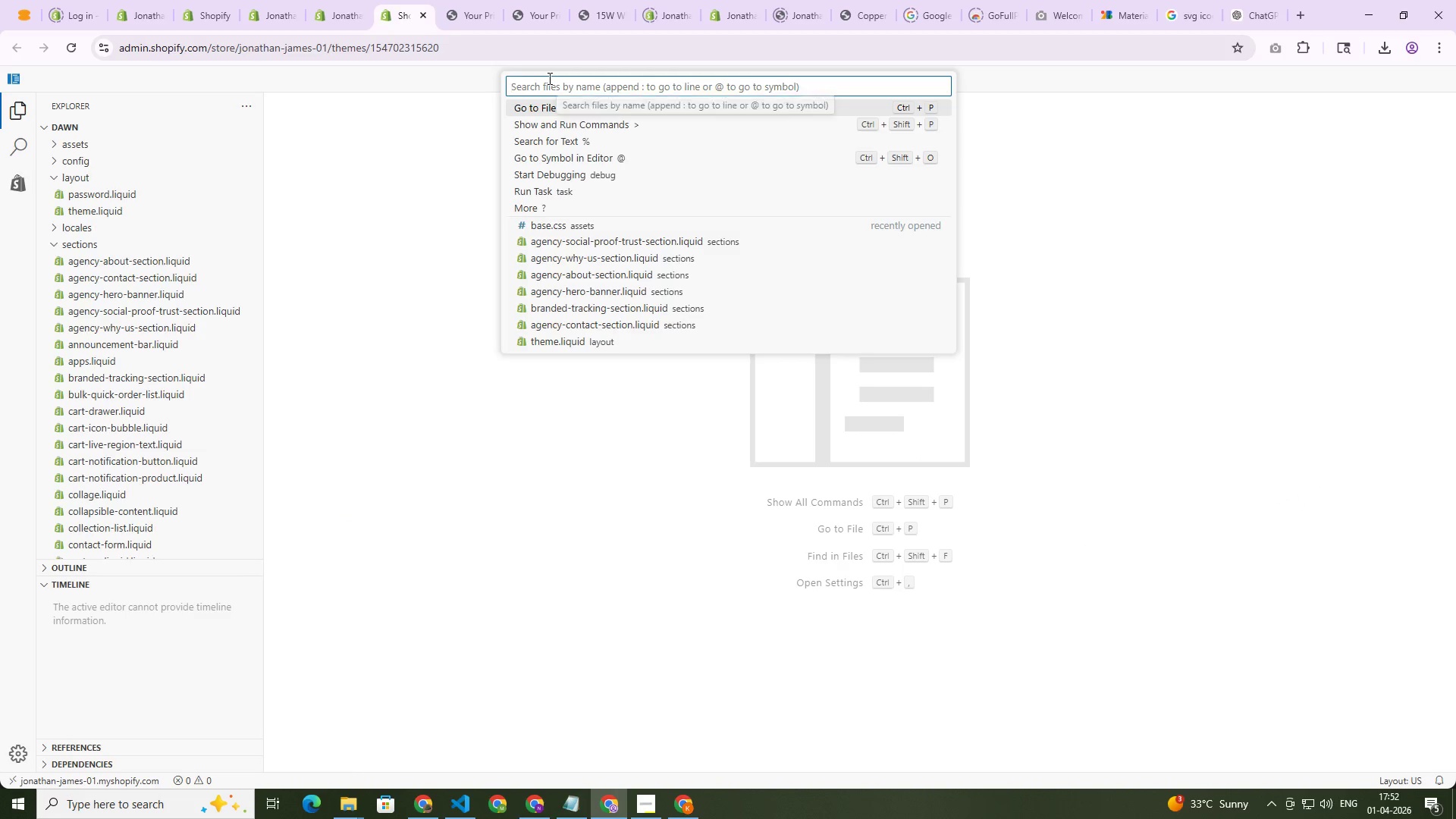 
type(product)
 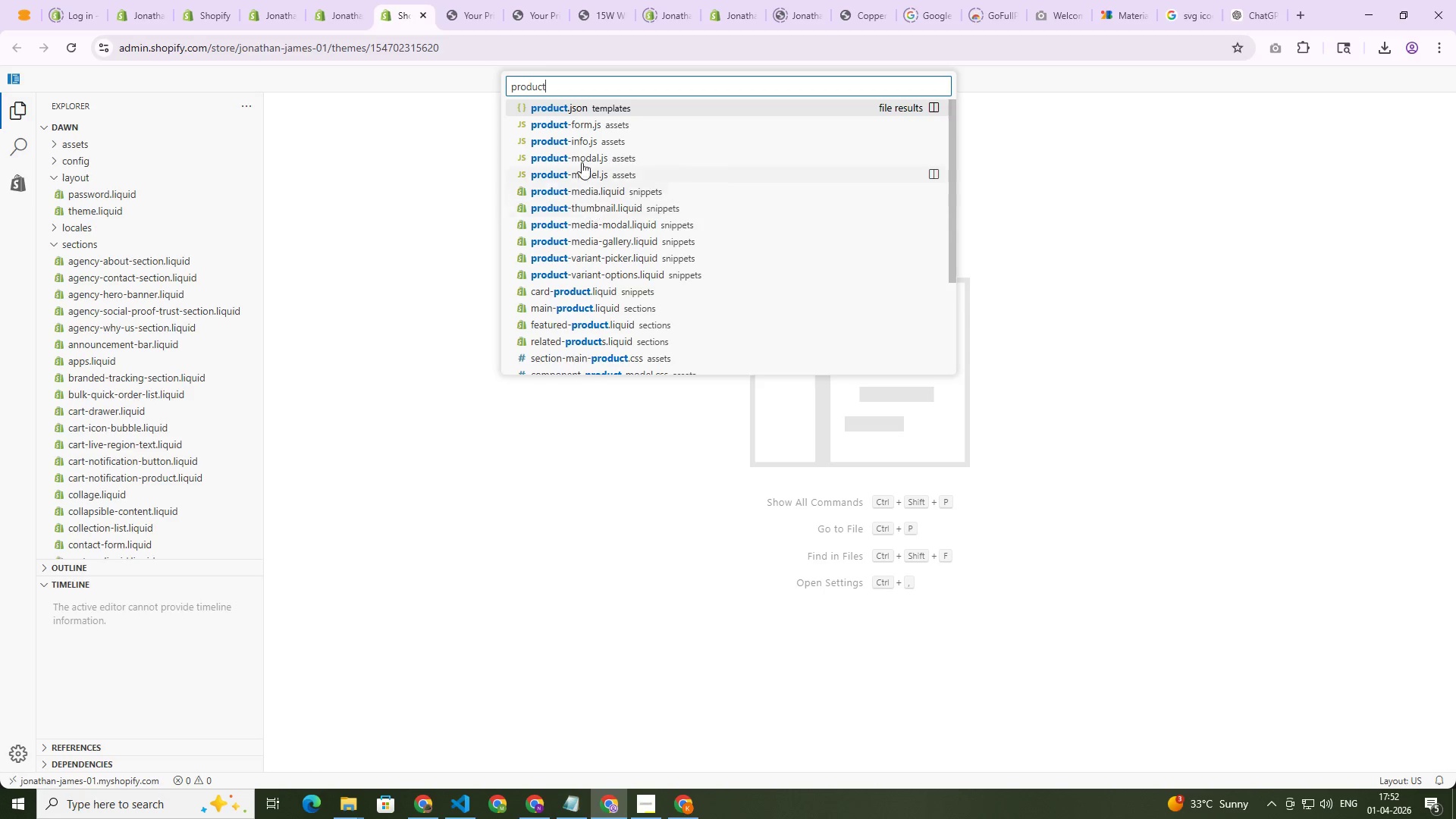 
left_click([477, 0])
 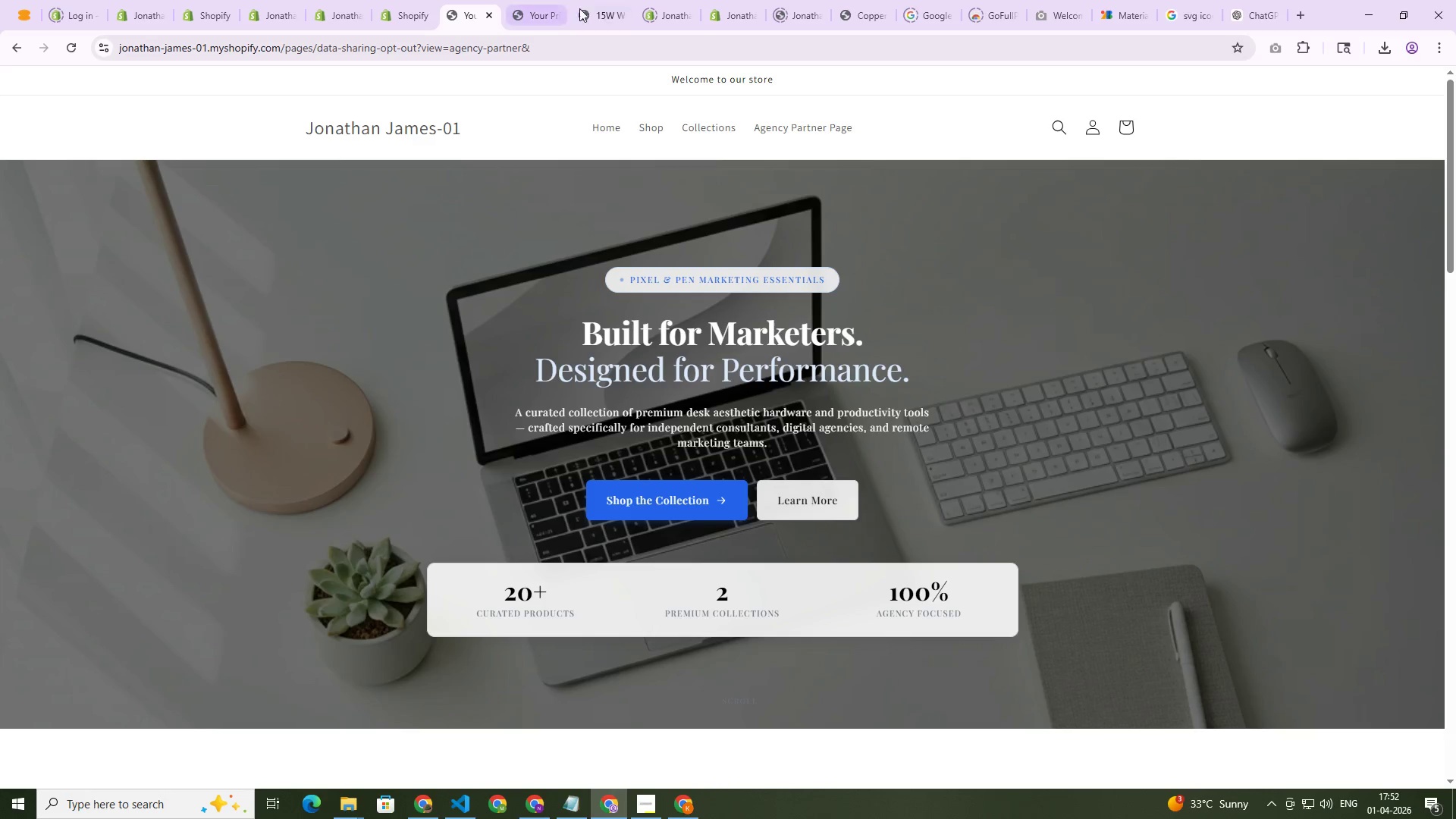 
left_click([599, 10])
 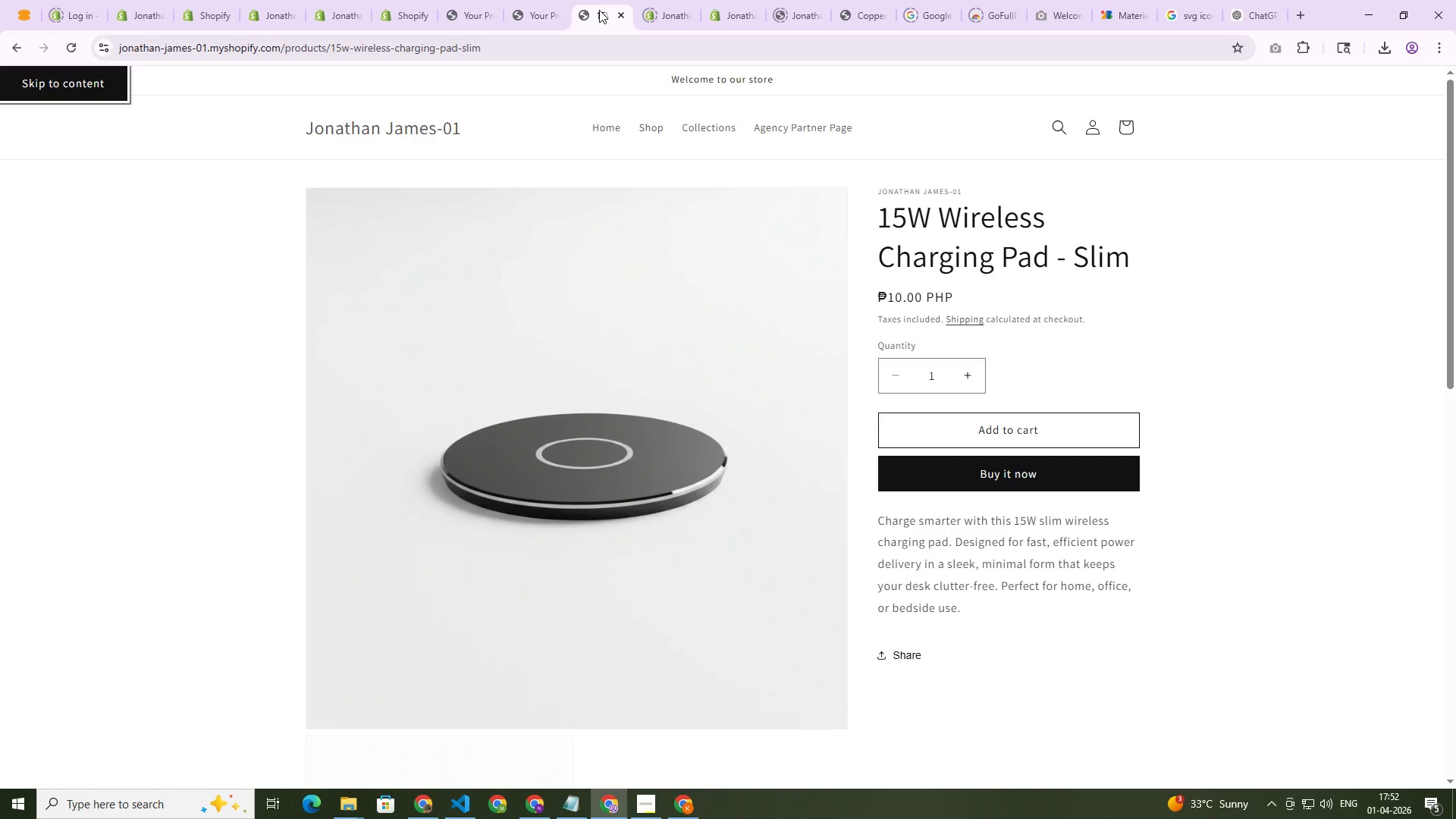 
left_click_drag(start_coordinate=[599, 10], to_coordinate=[456, 5])
 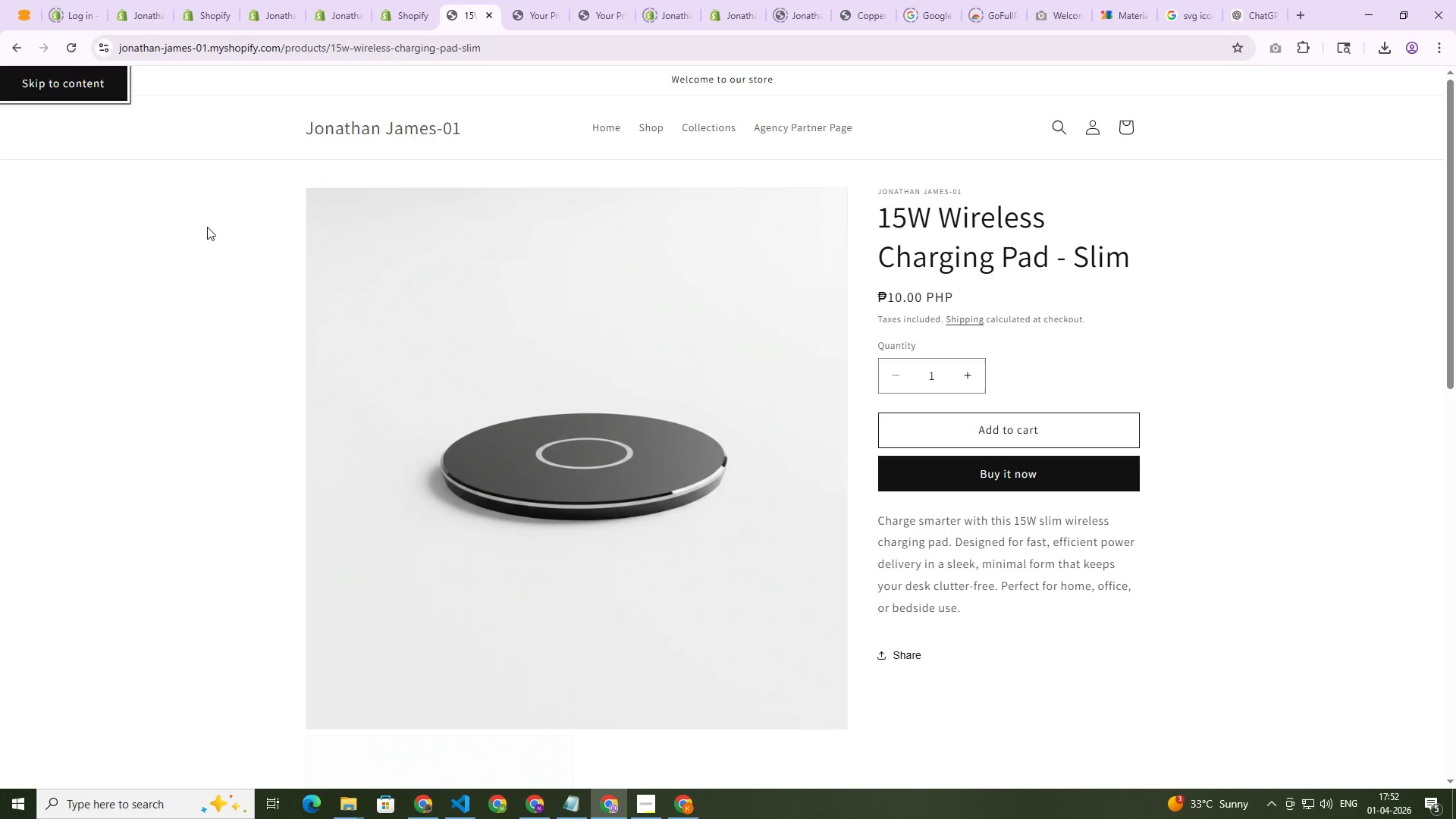 
scroll: coordinate [263, 322], scroll_direction: down, amount: 1.0
 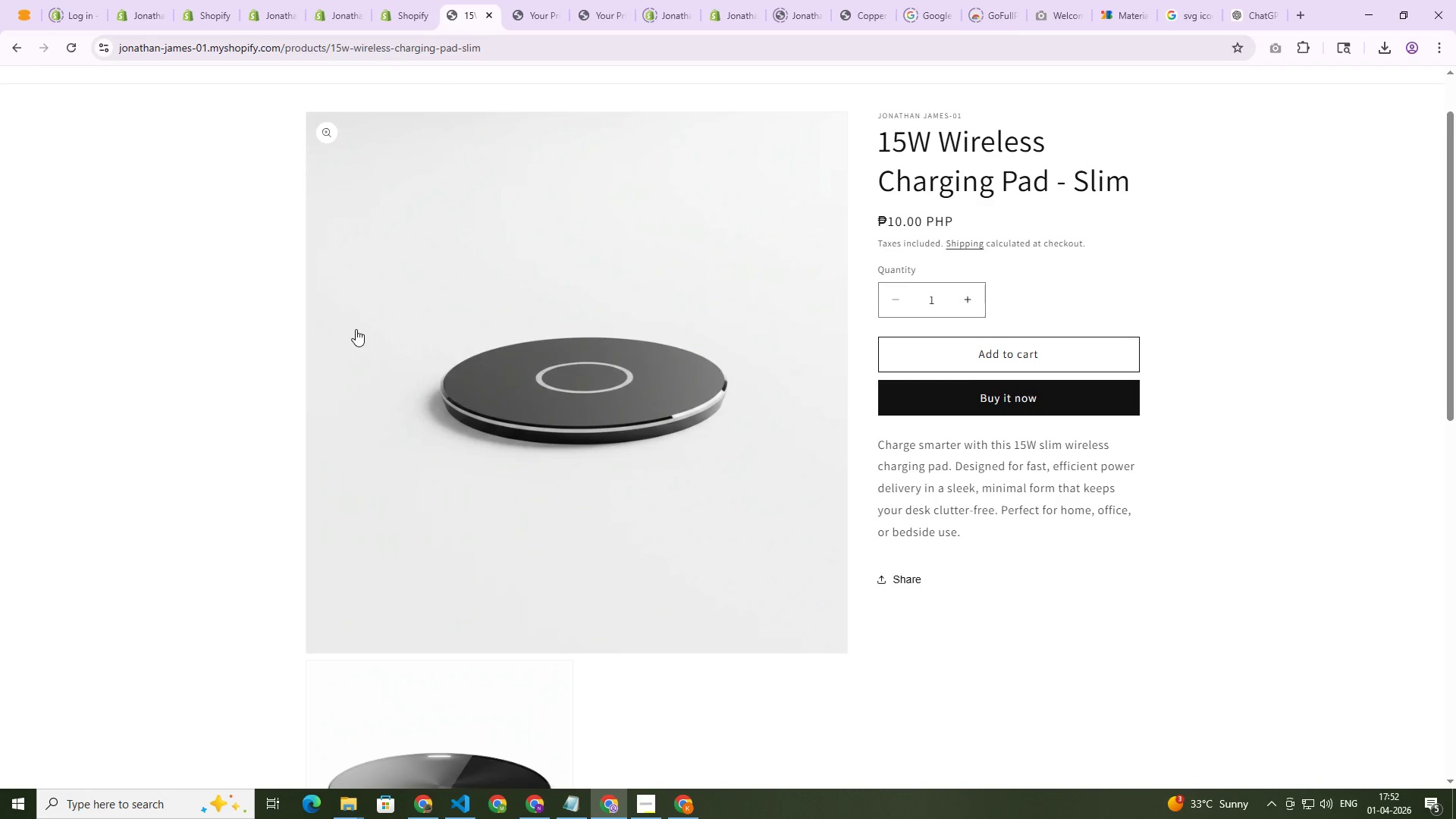 
scroll: coordinate [362, 336], scroll_direction: up, amount: 2.0
 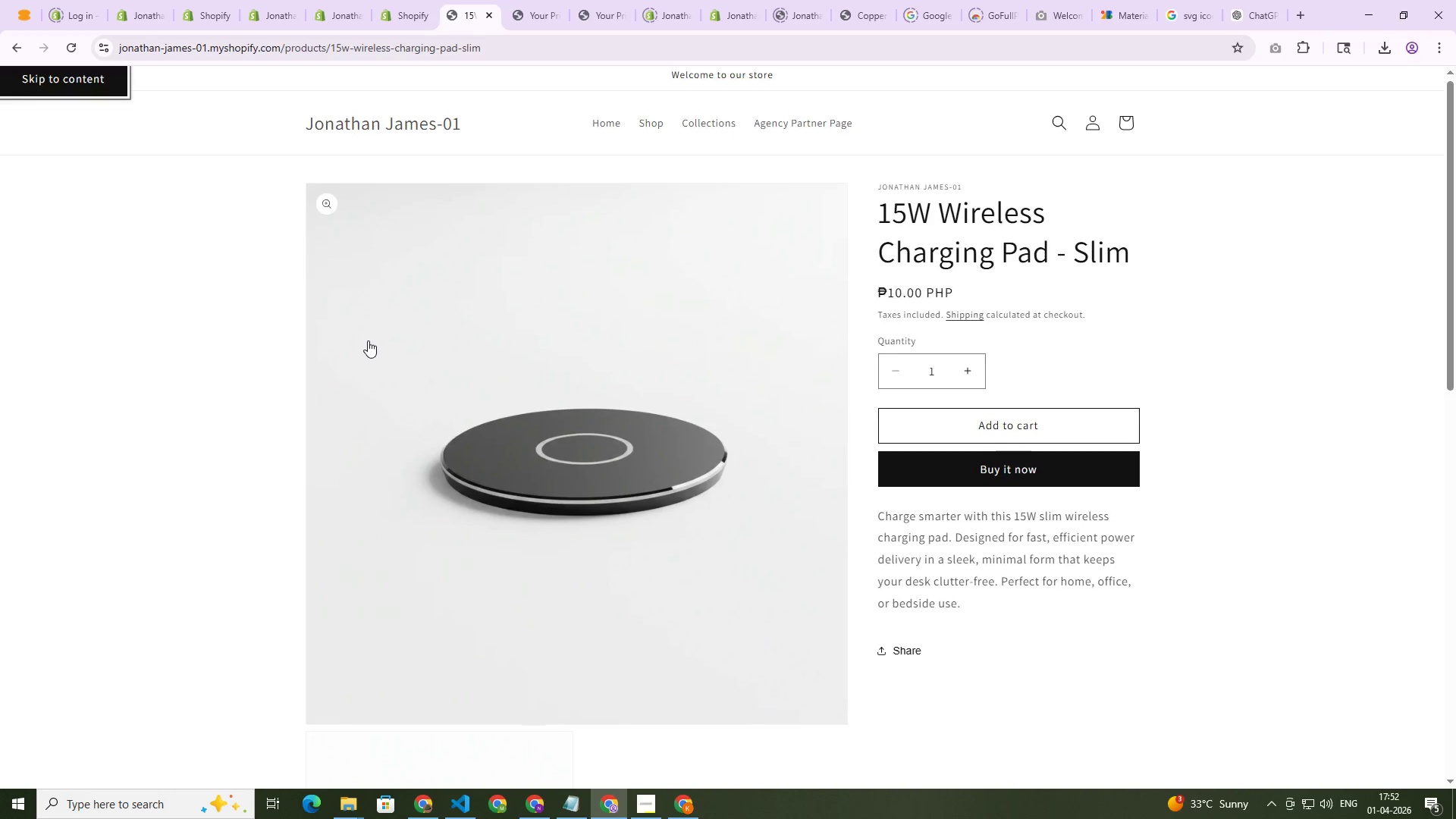 
scroll: coordinate [388, 350], scroll_direction: down, amount: 2.0
 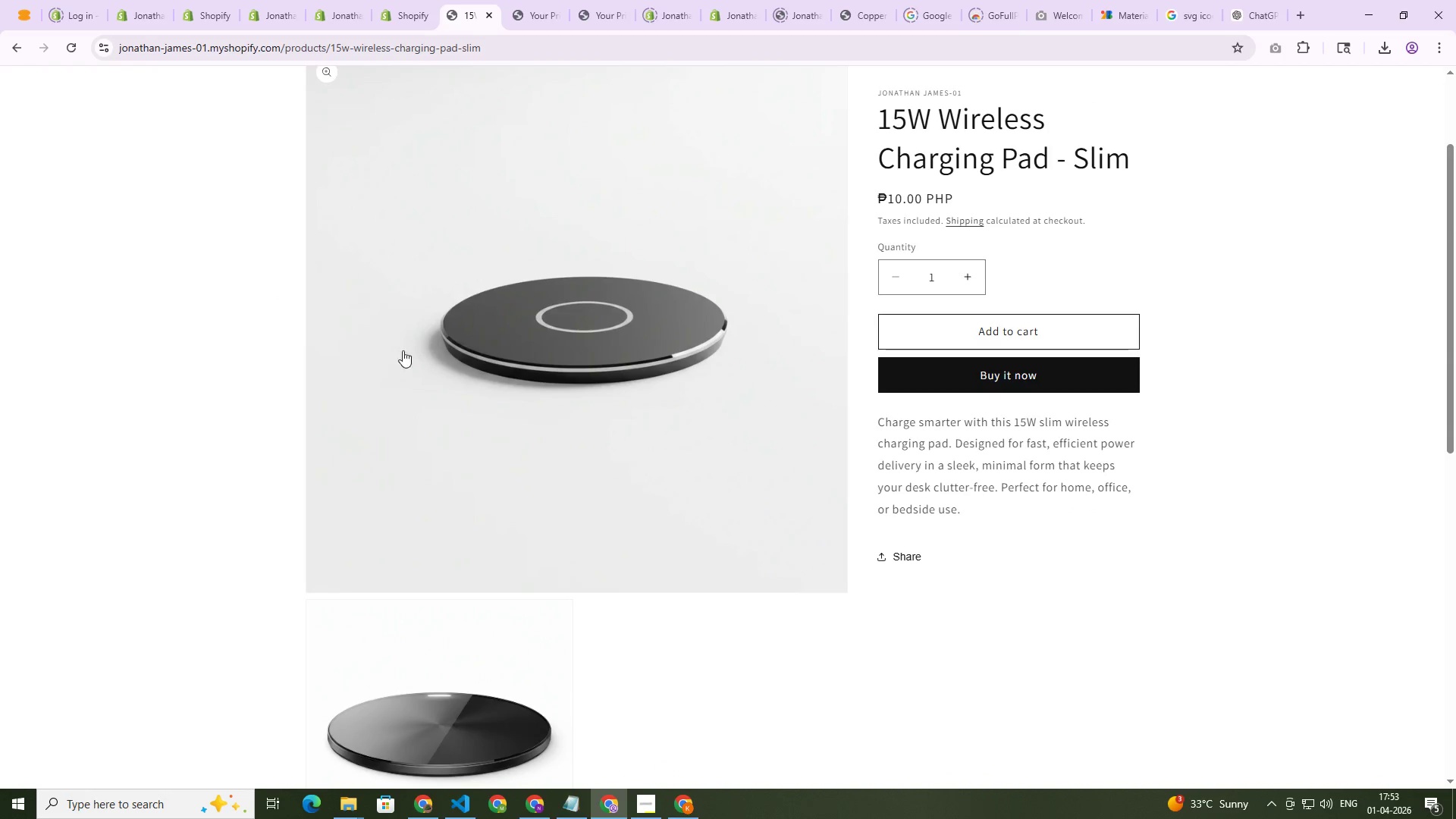 
key(Control+Shift+C)
 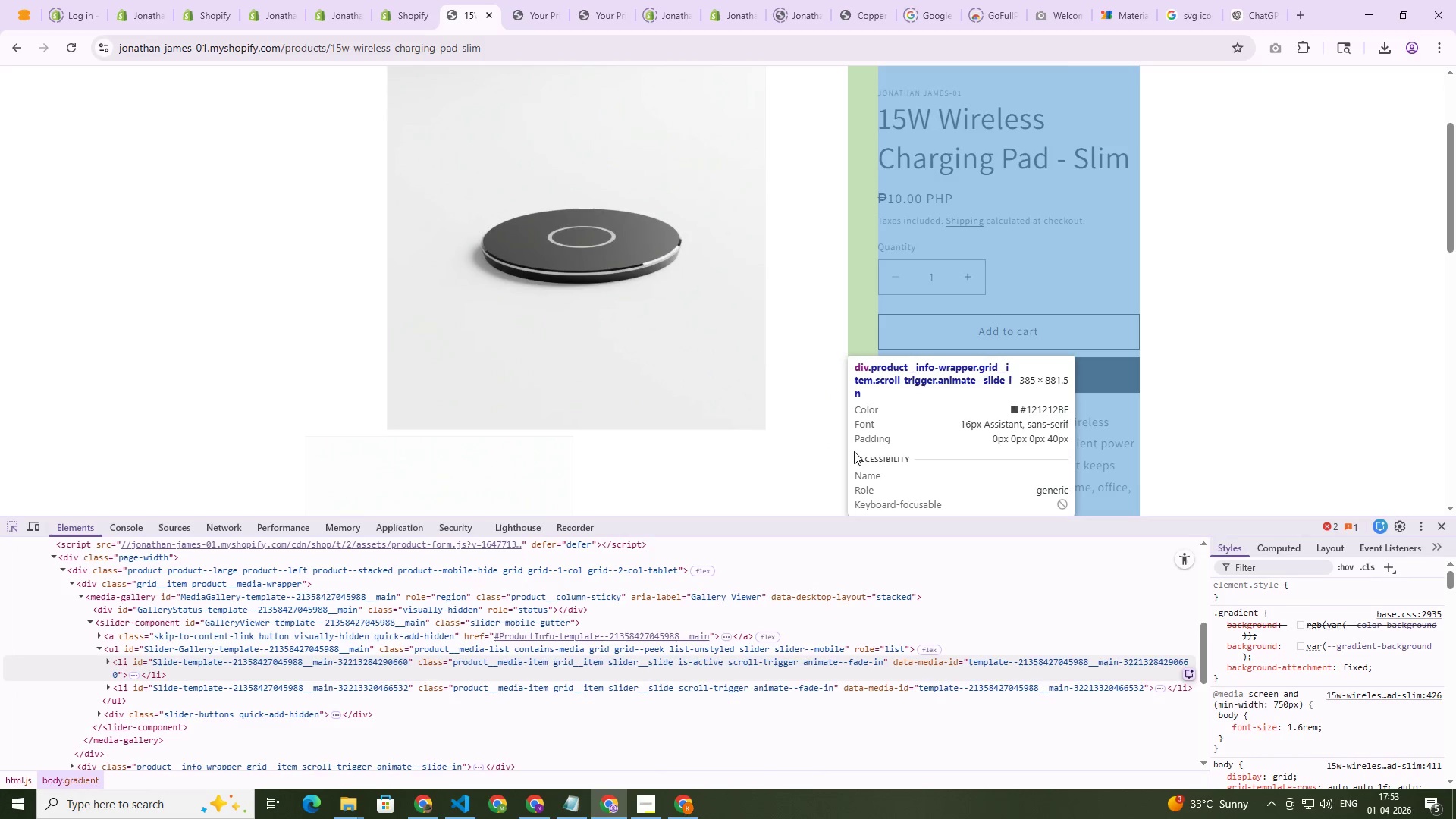 
key(Escape)
 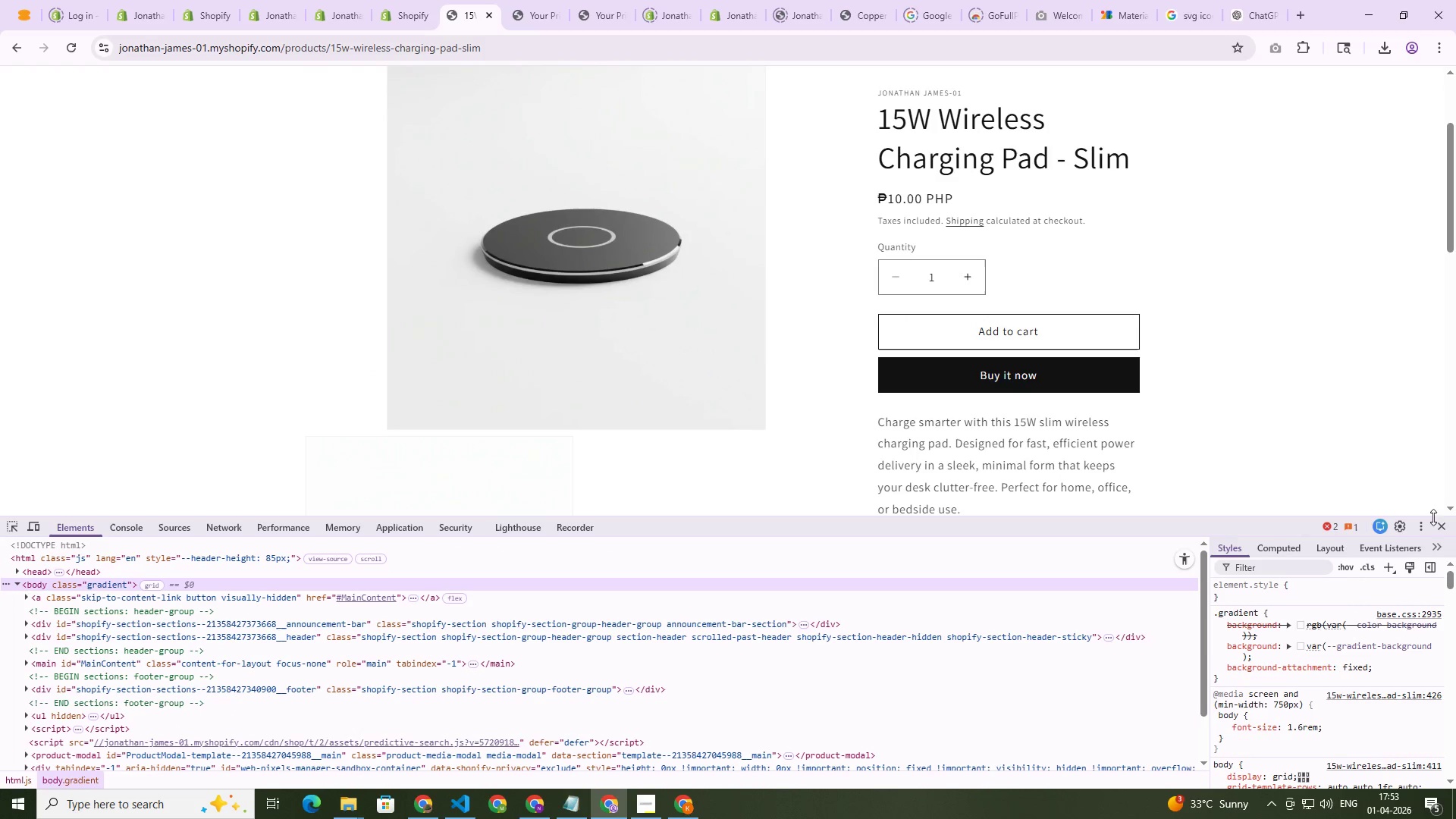 
left_click([1436, 522])
 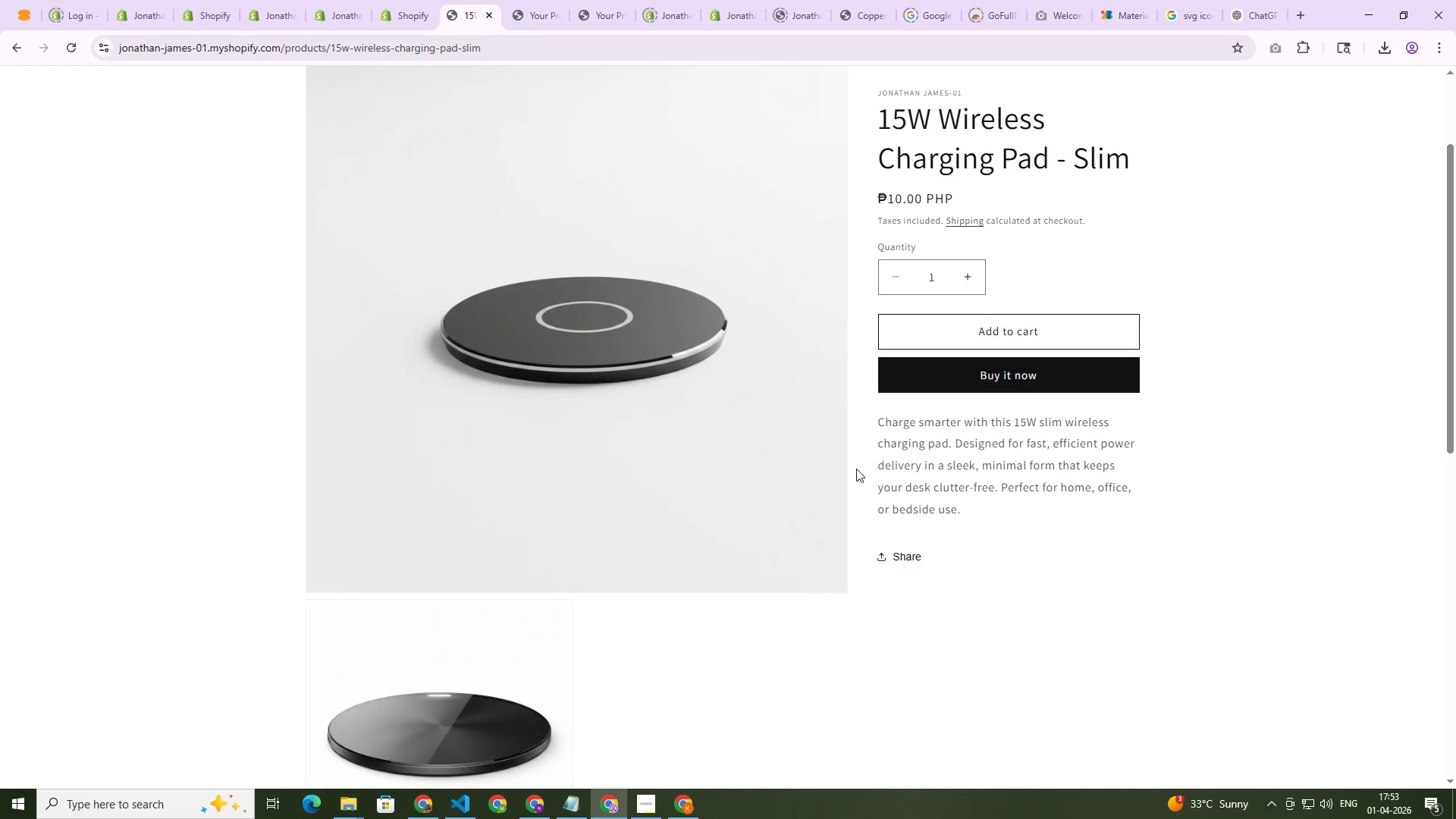 
scroll: coordinate [839, 469], scroll_direction: up, amount: 1.0
 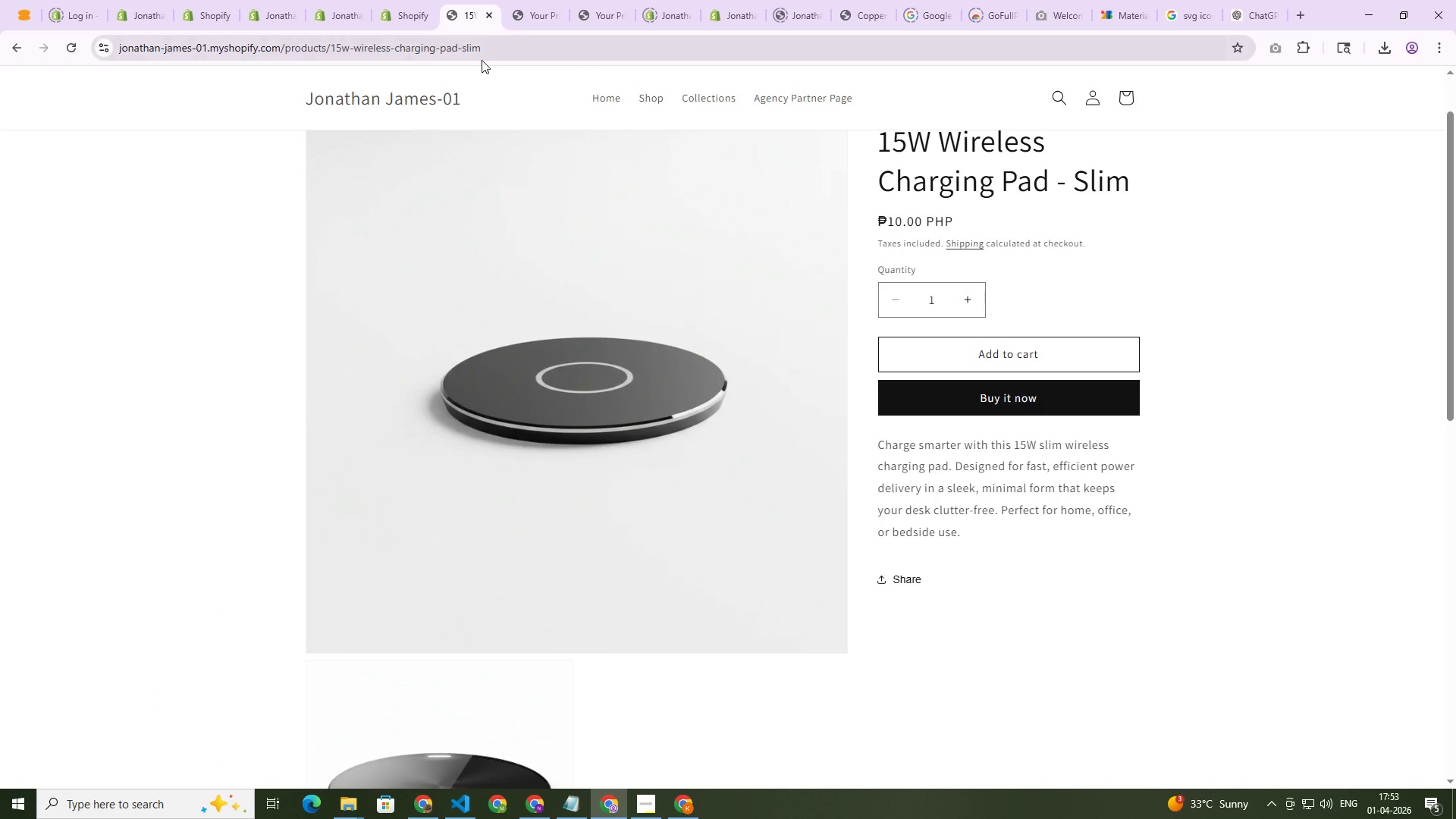 
left_click([503, 50])
 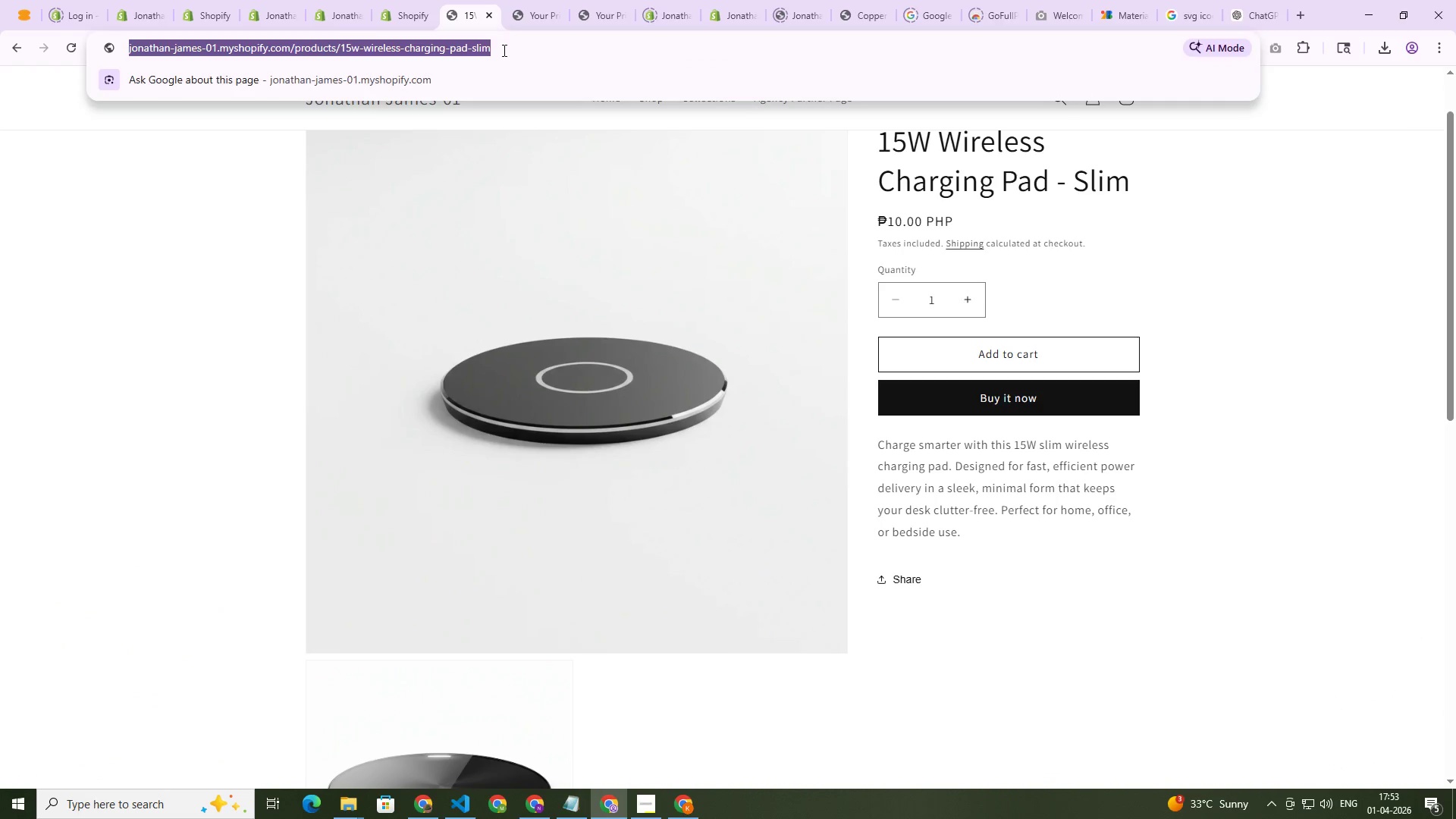 
key(NumpadEnter)
 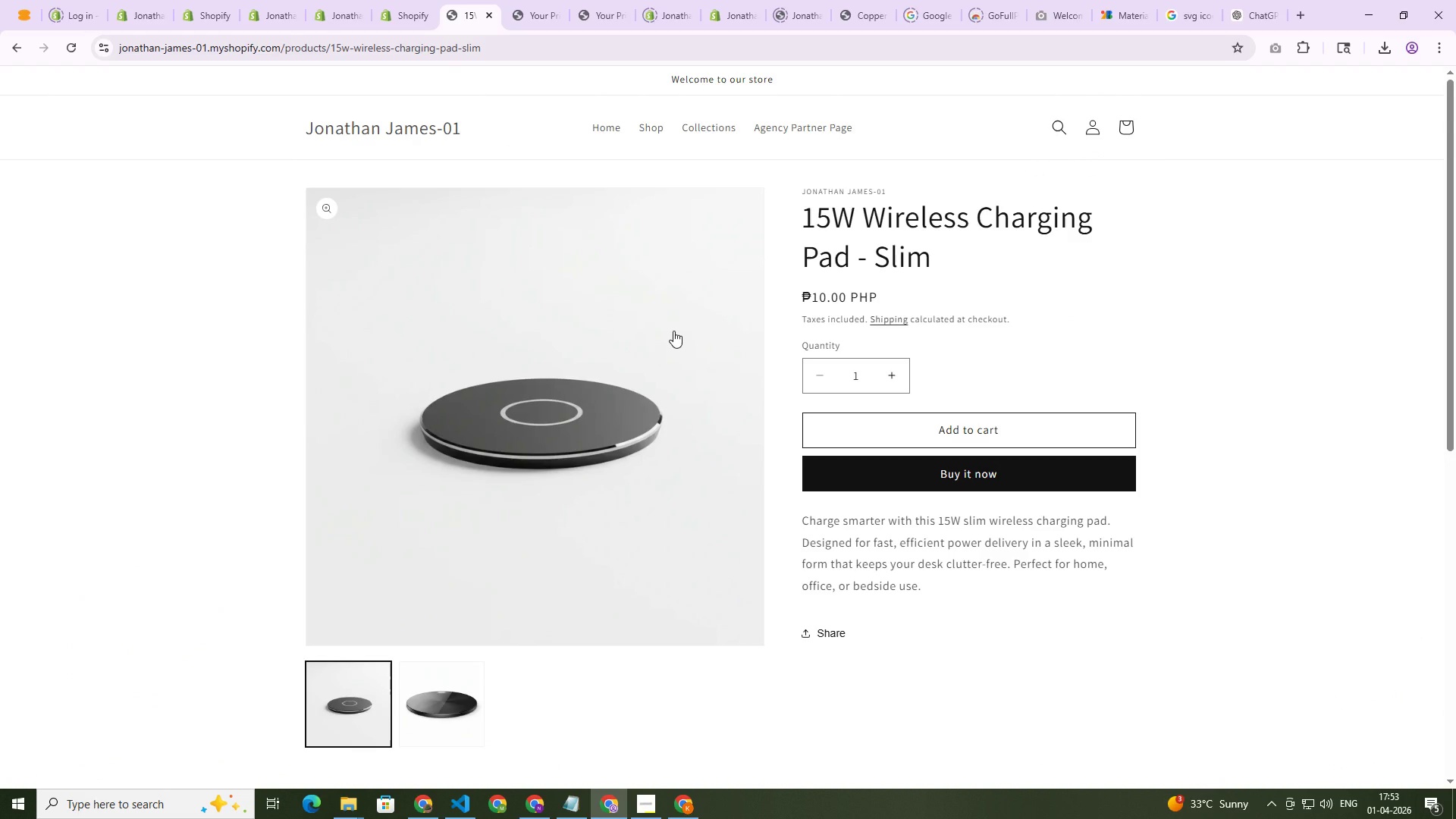 
wait(6.03)
 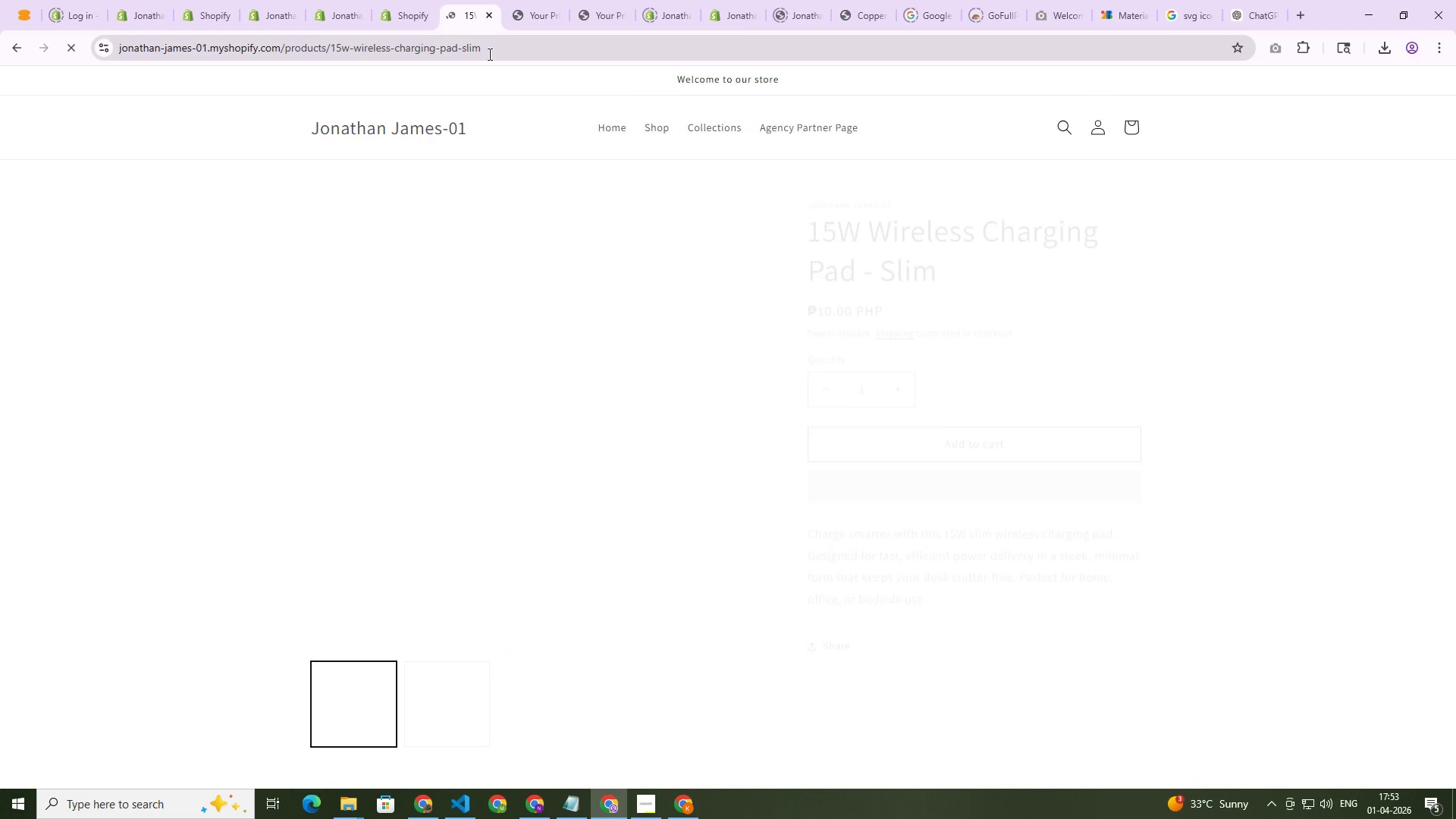 
left_click([391, 0])
 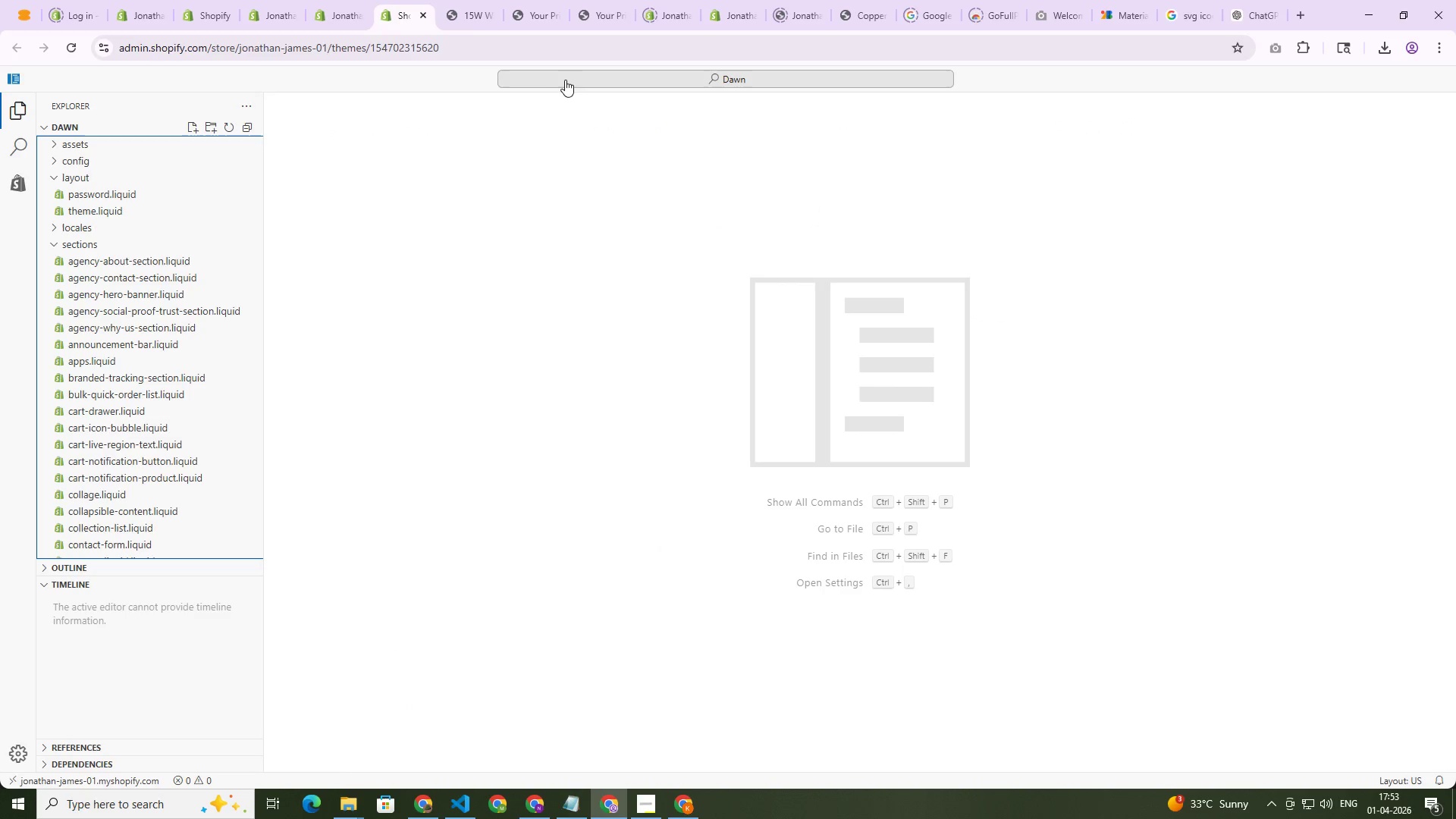 
left_click([568, 80])
 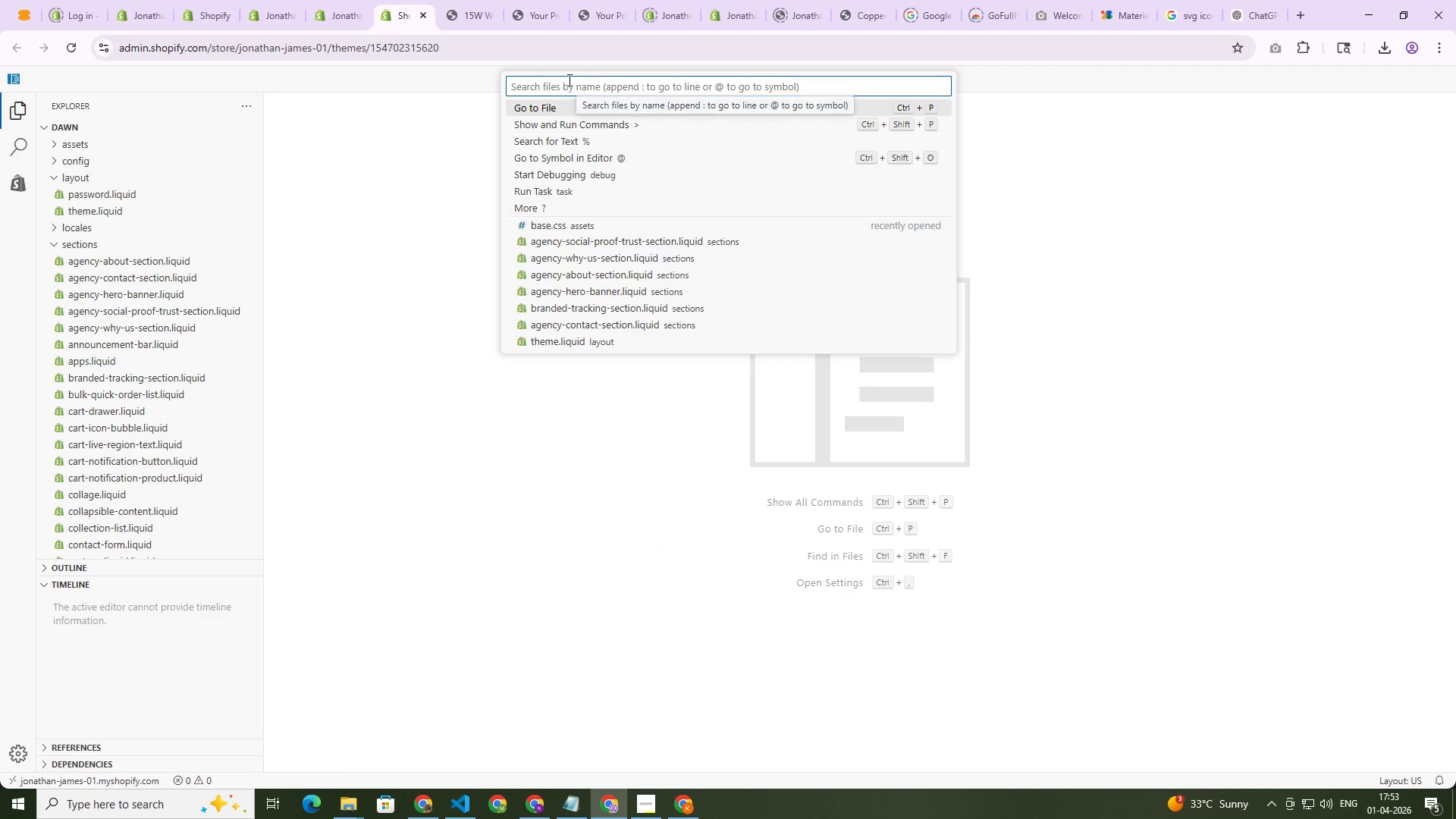 
type(main)
 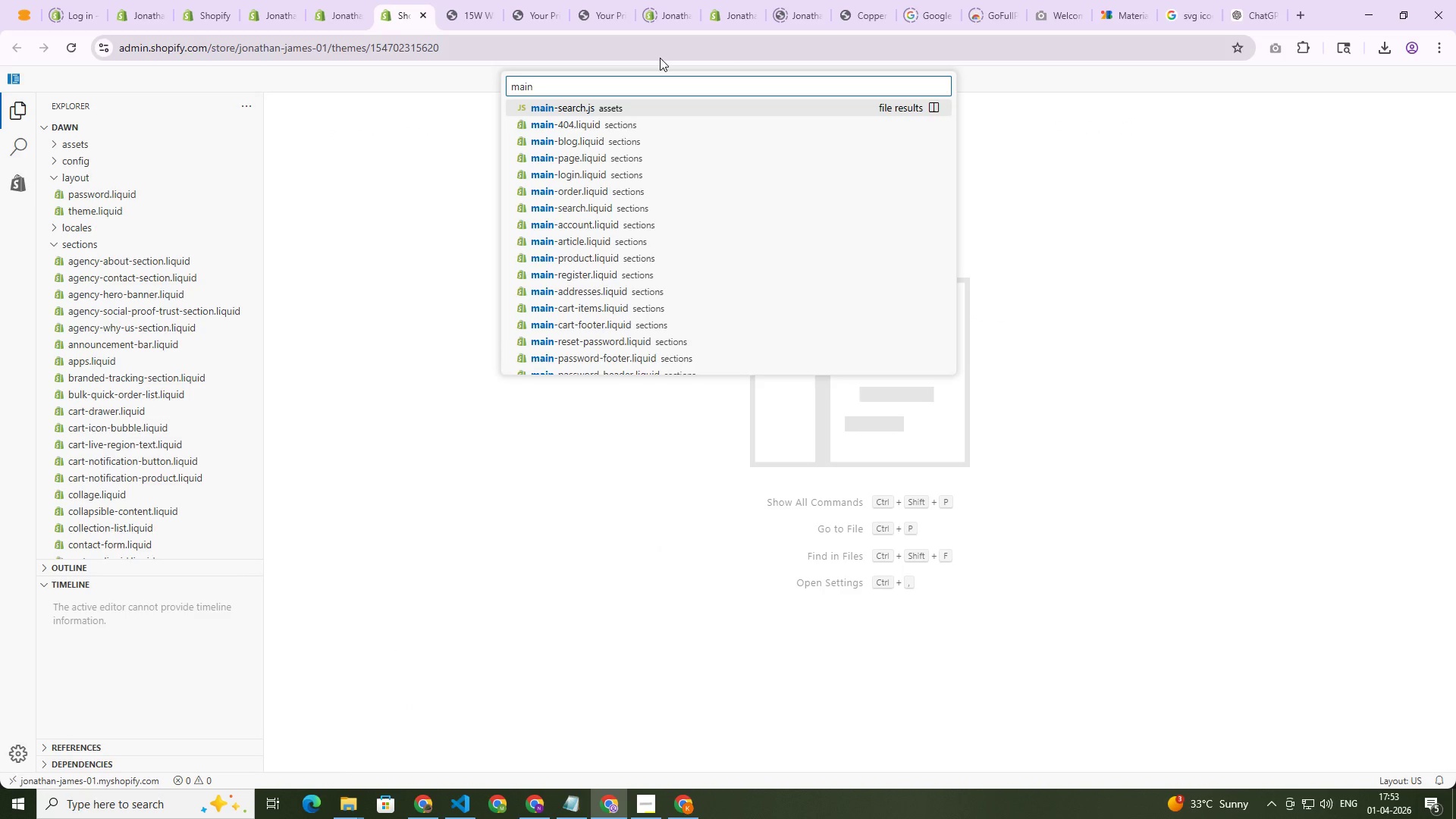 
type(-prod)
 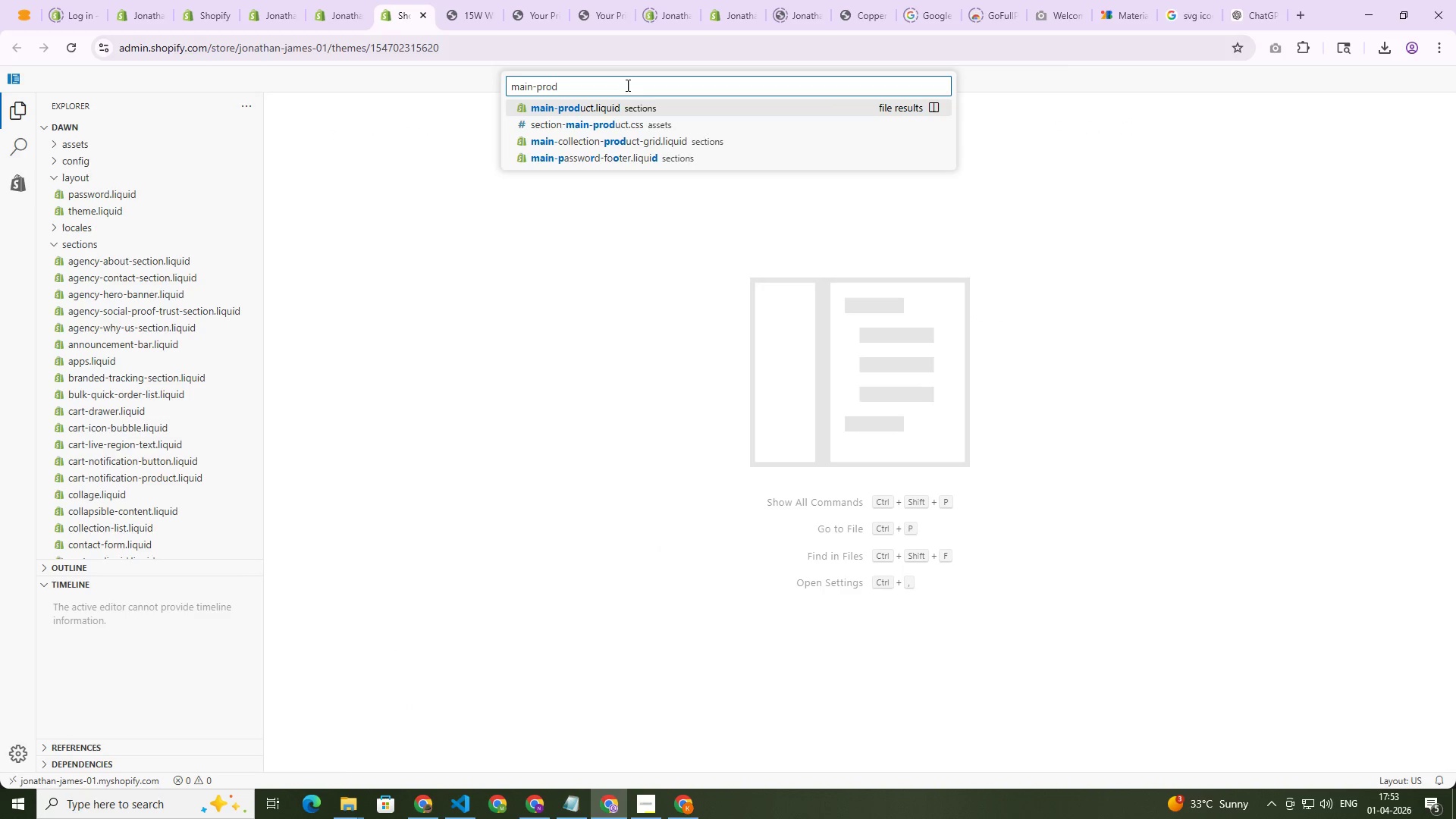 
left_click([622, 106])
 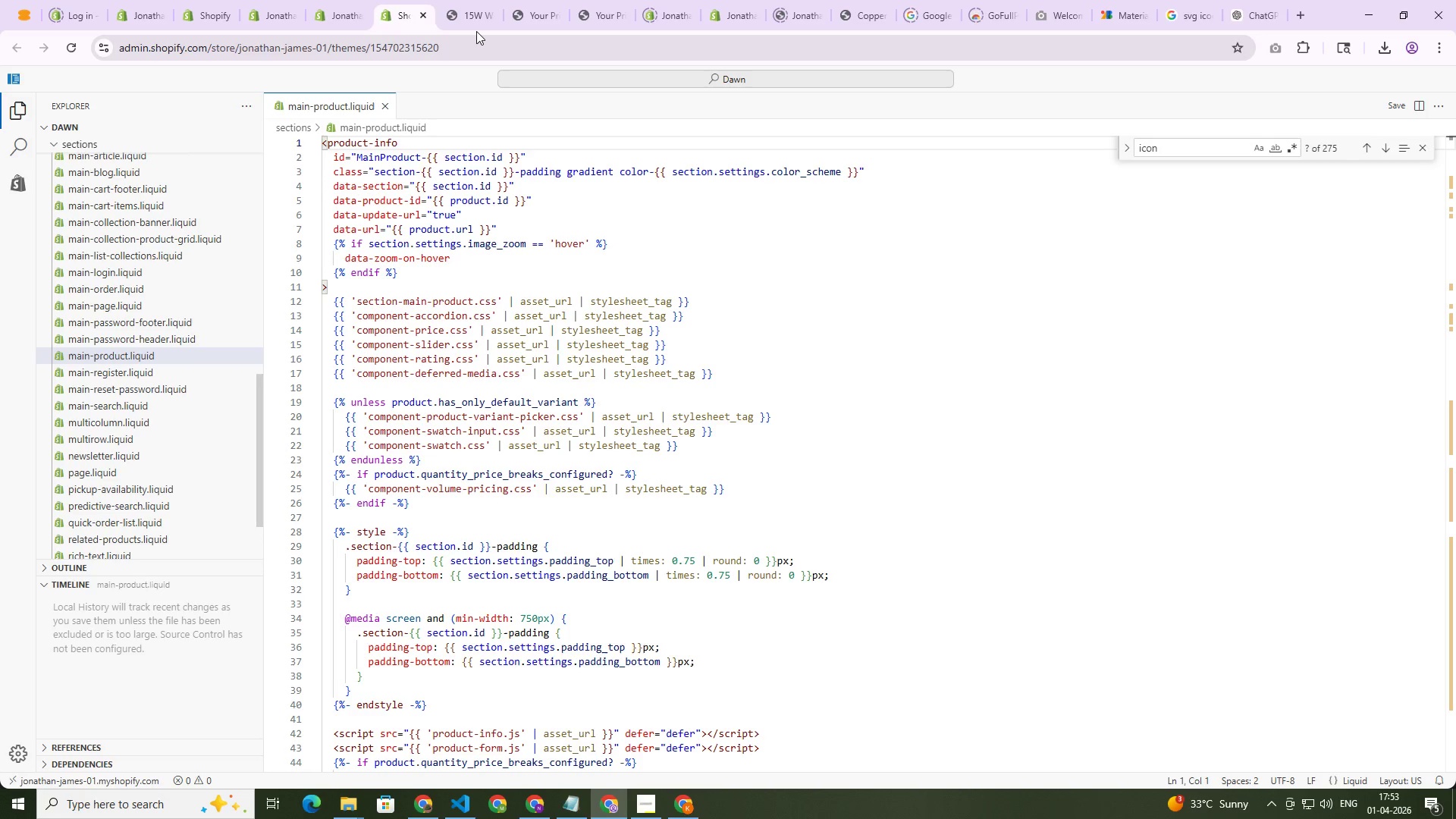 
left_click([475, 23])
 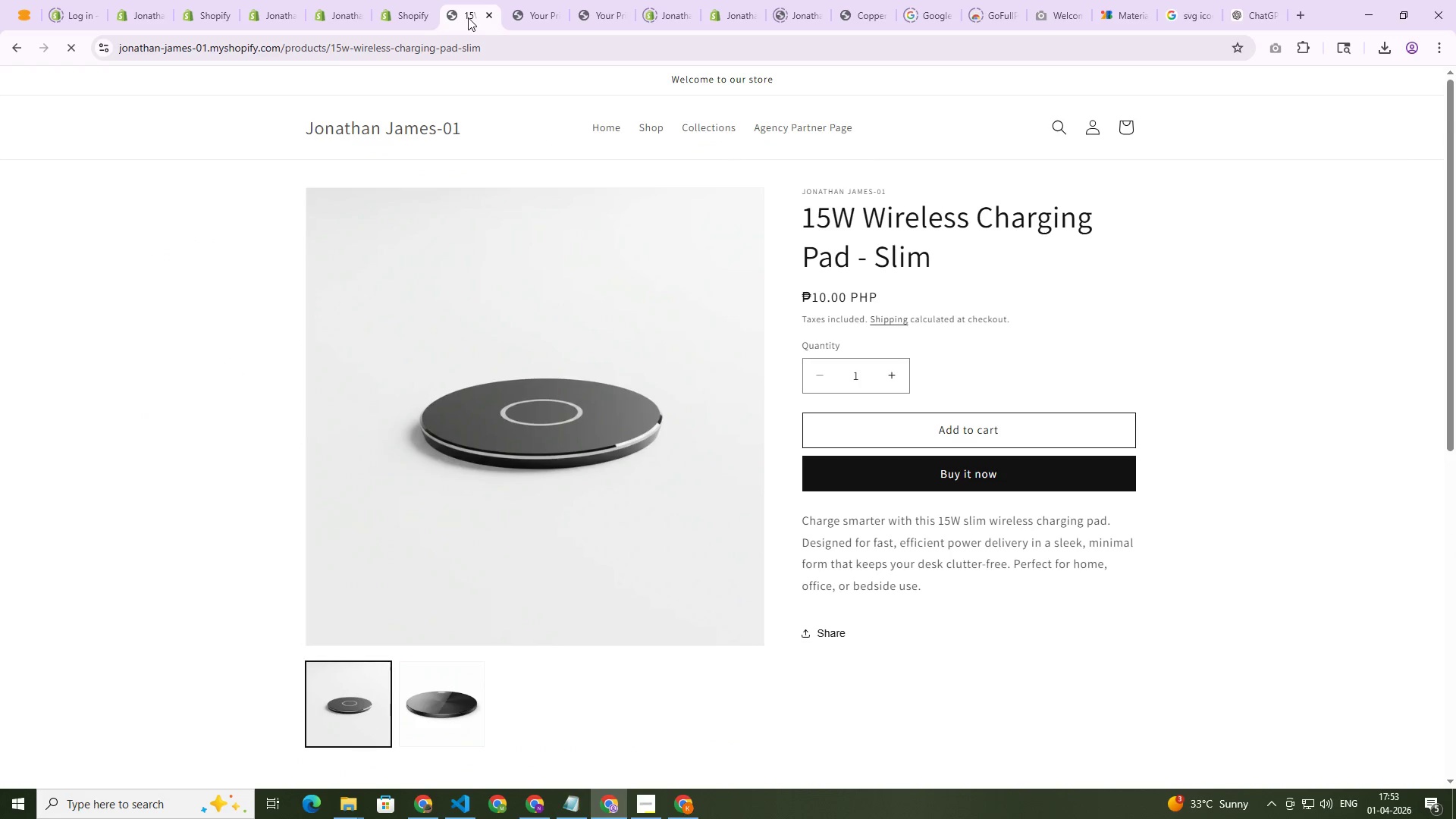 
key(Control+Shift+C)
 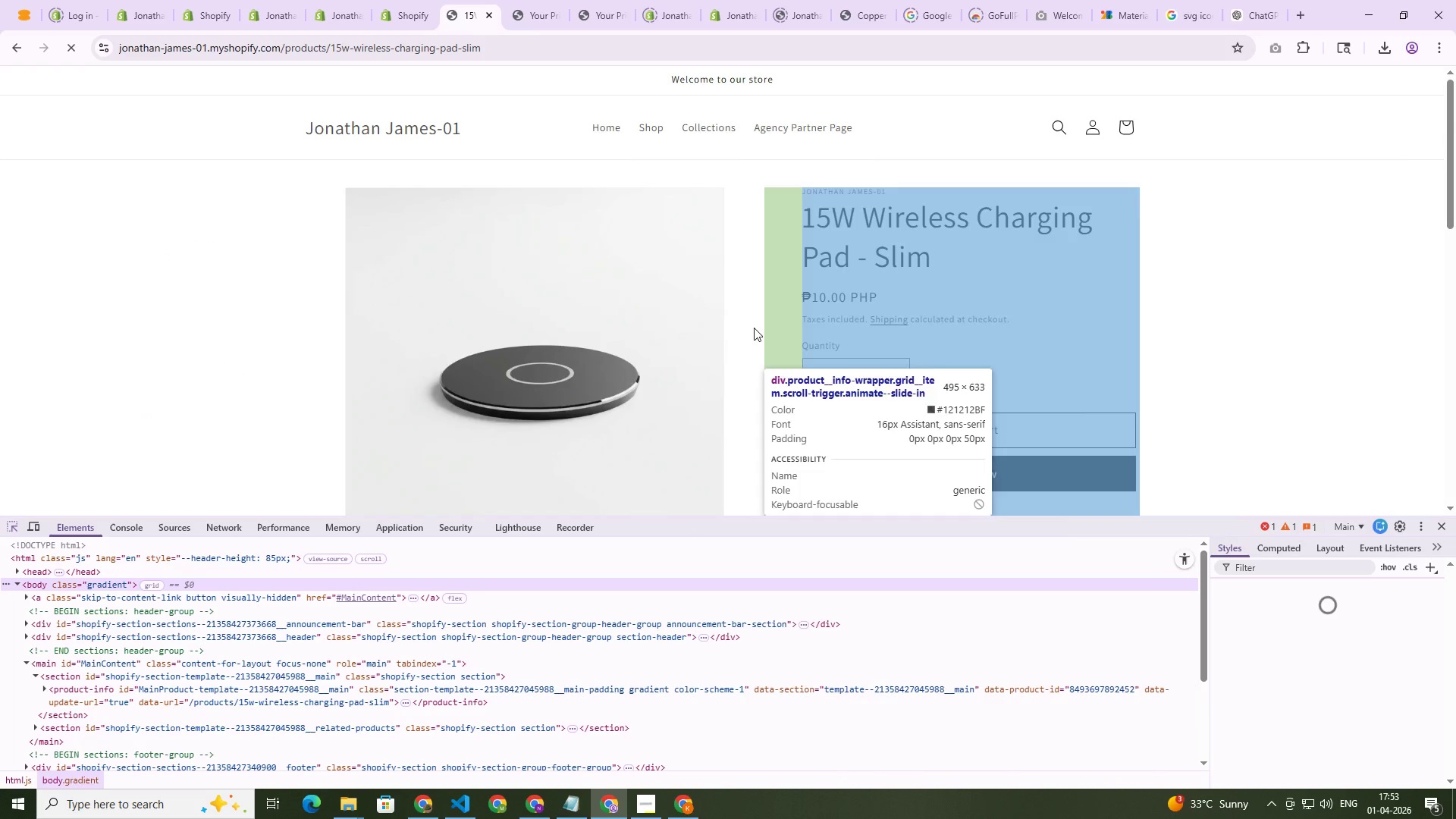 
left_click([752, 328])
 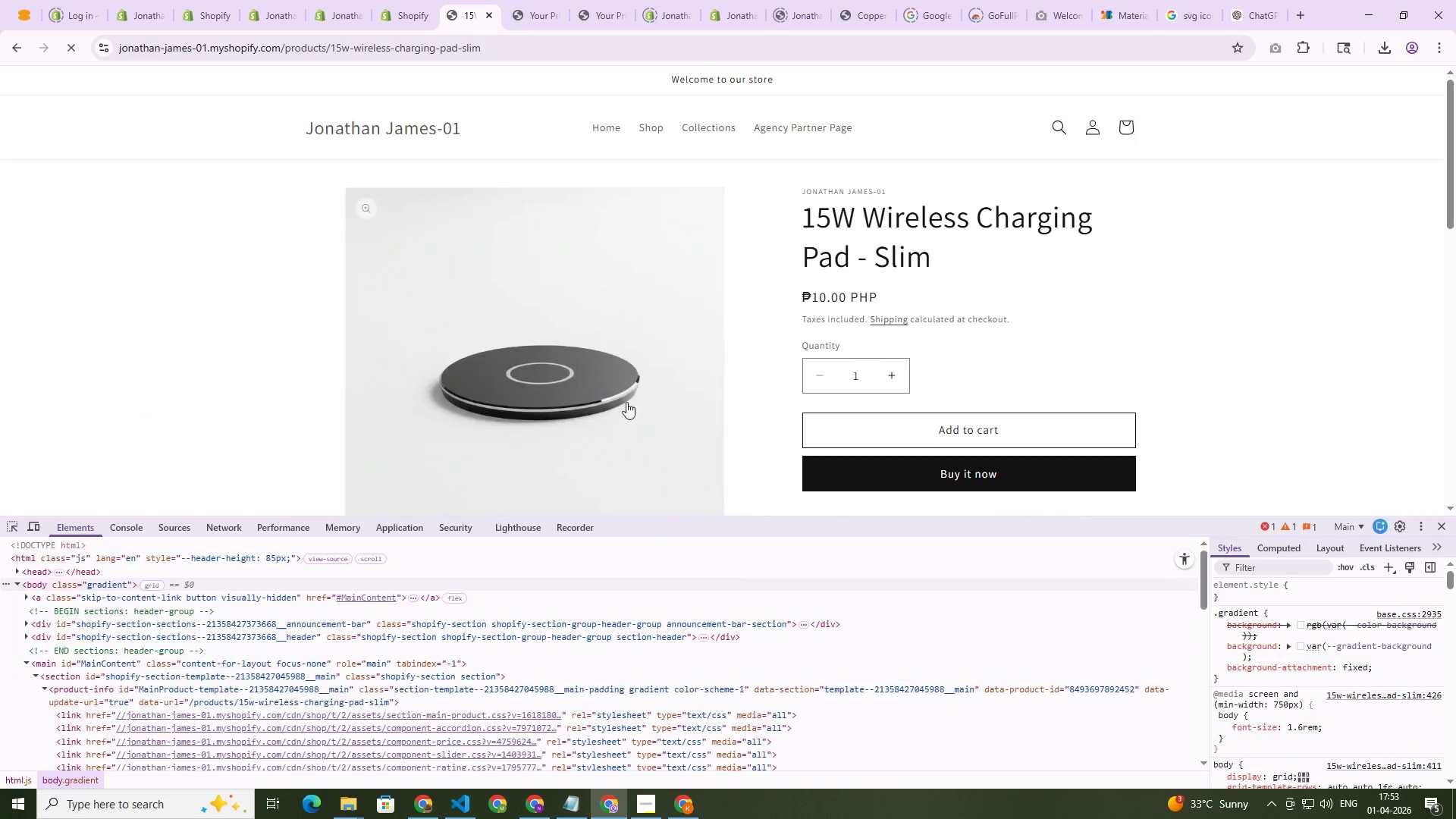 
scroll: coordinate [632, 400], scroll_direction: down, amount: 1.0
 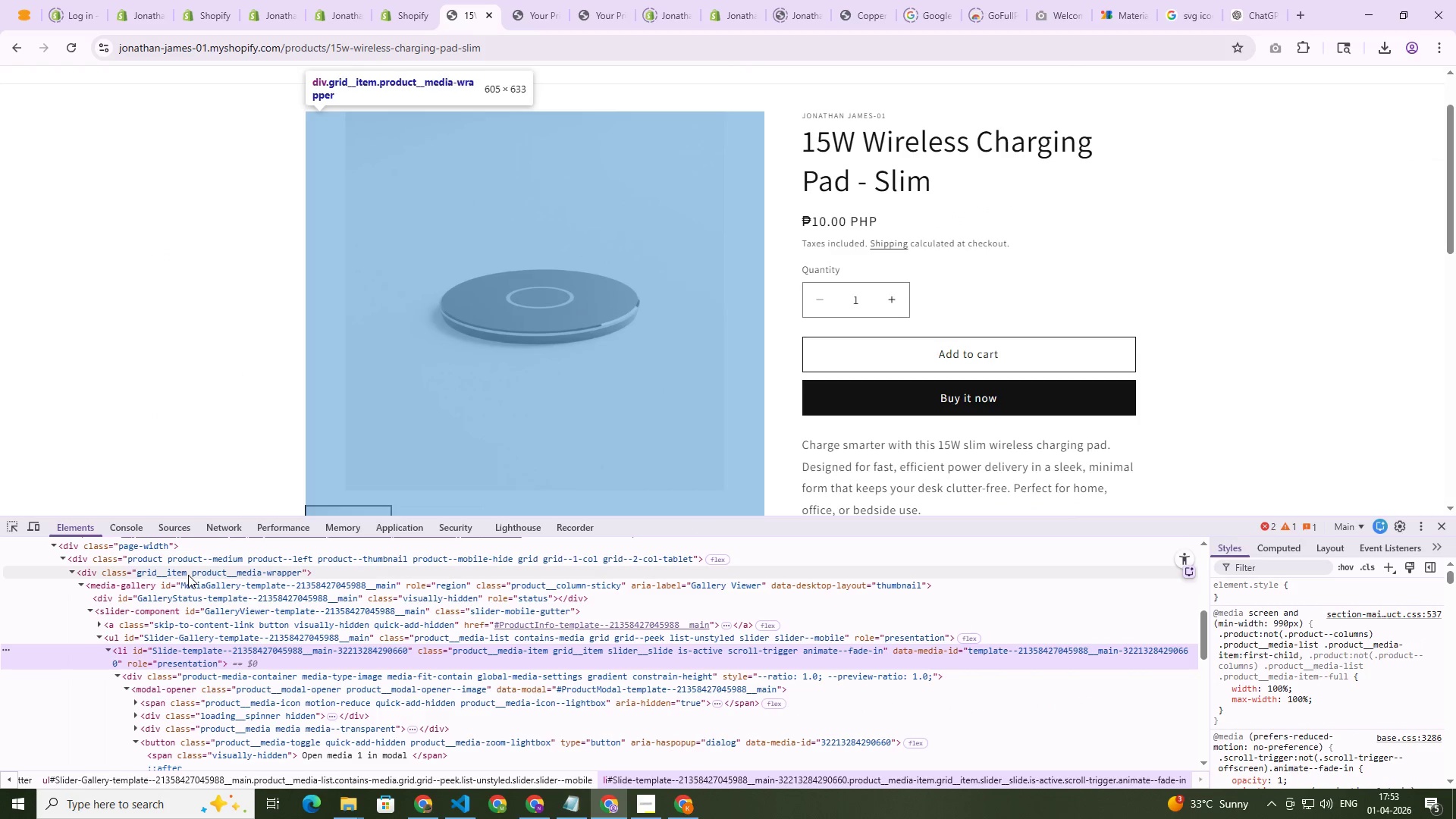 
scroll: coordinate [188, 573], scroll_direction: up, amount: 1.0
 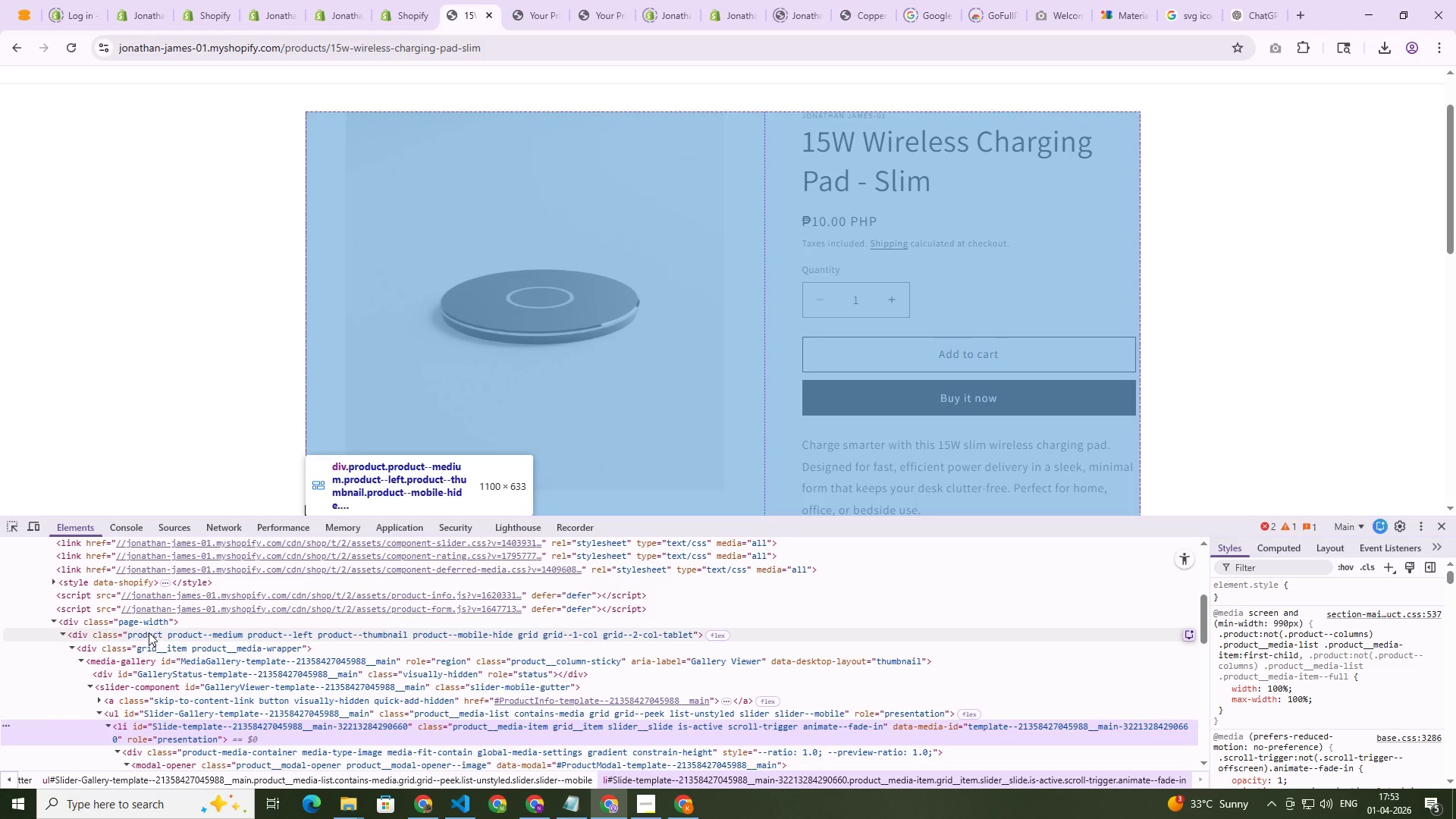 
double_click([141, 632])
 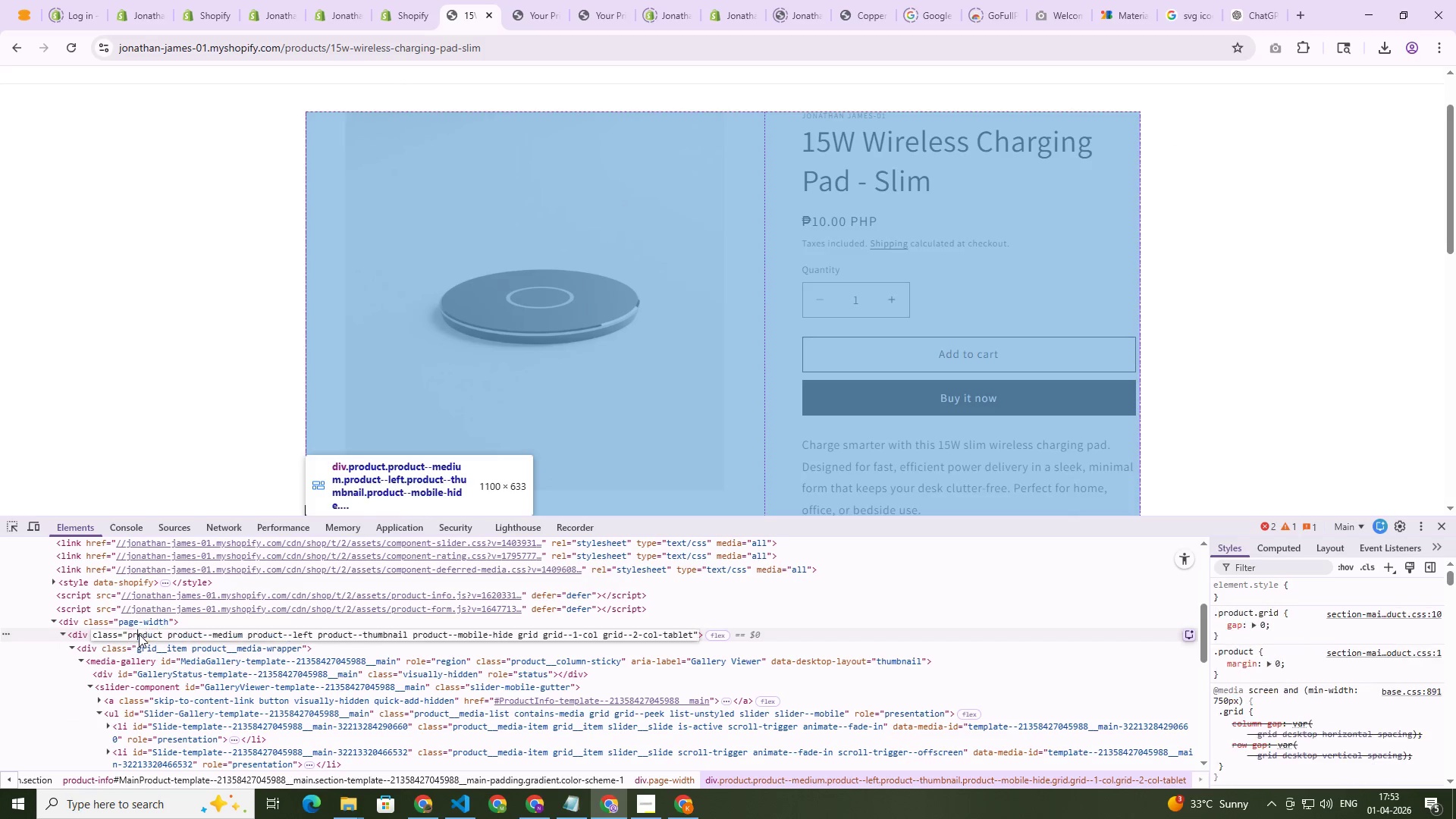 
double_click([139, 634])
 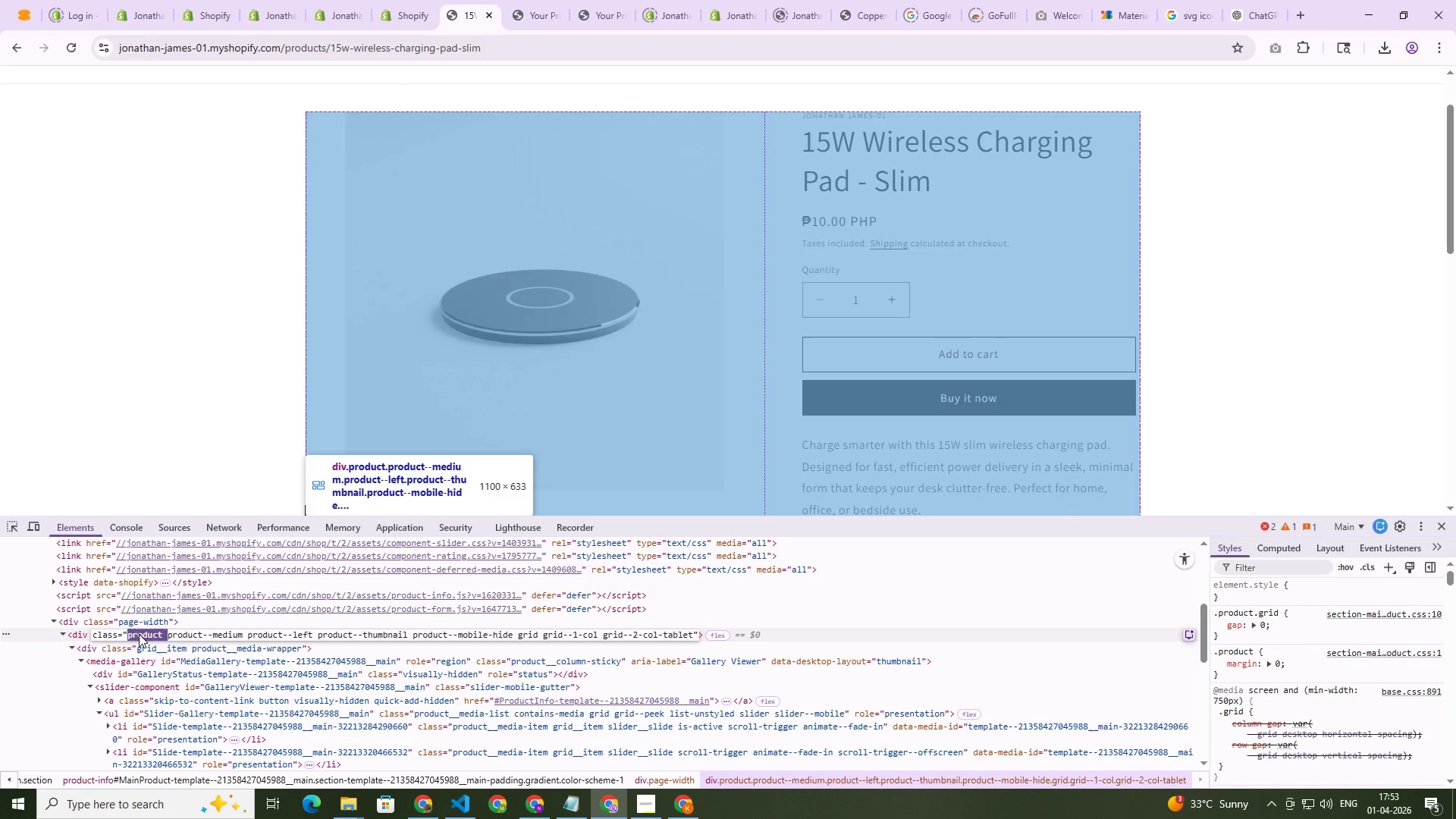 
key(Control+C)
 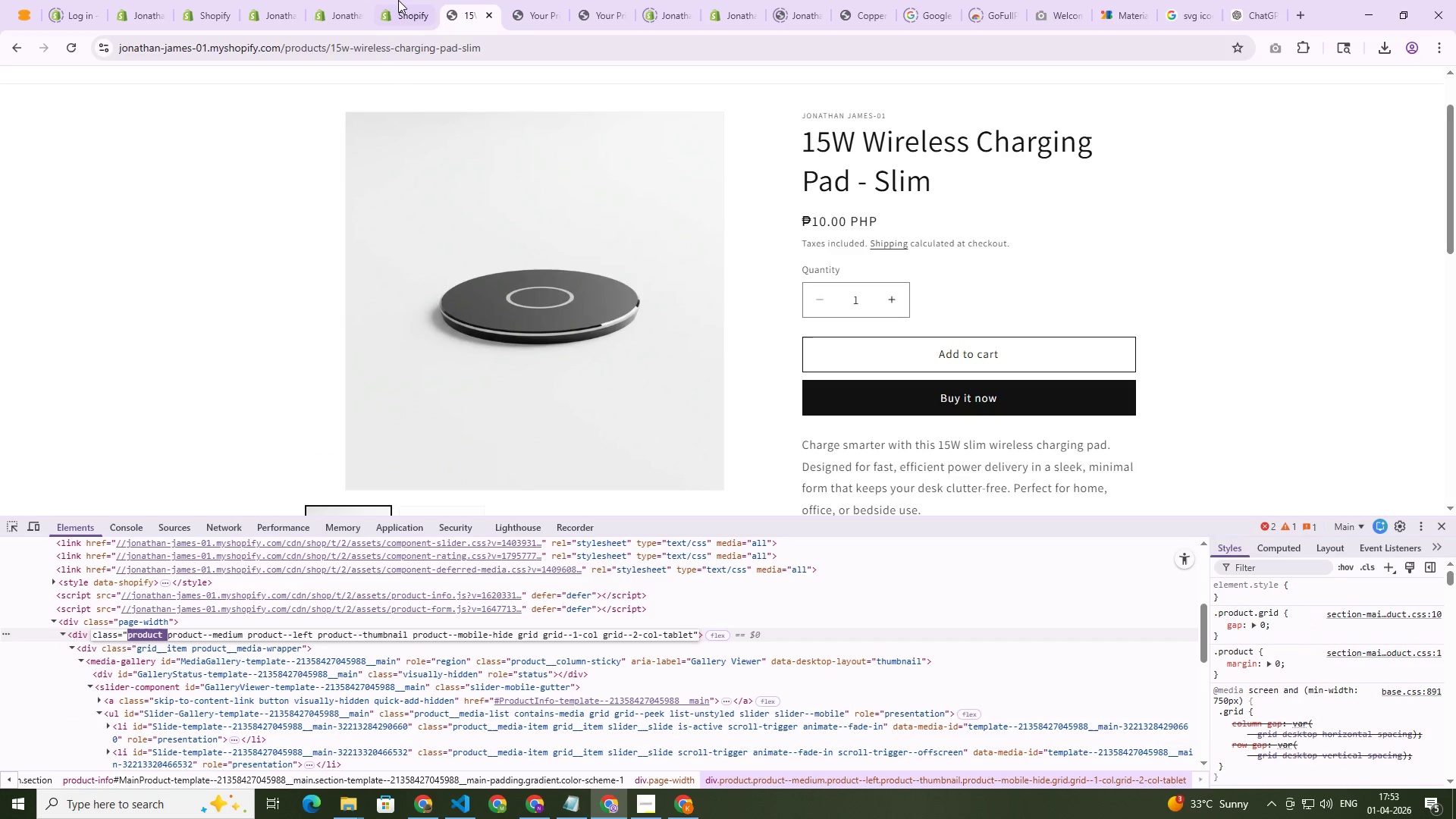 
left_click([395, 0])
 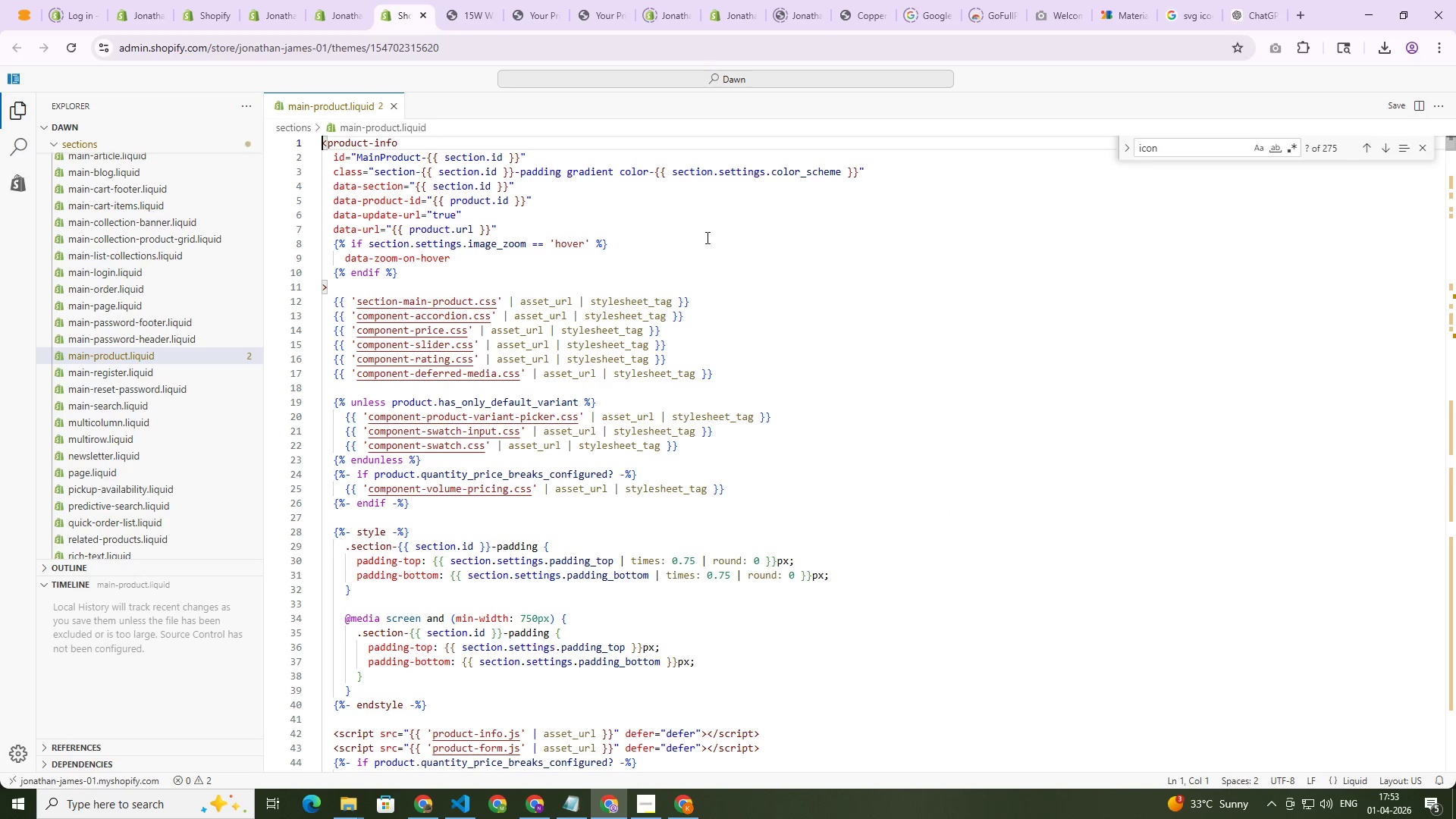 
left_click([714, 243])
 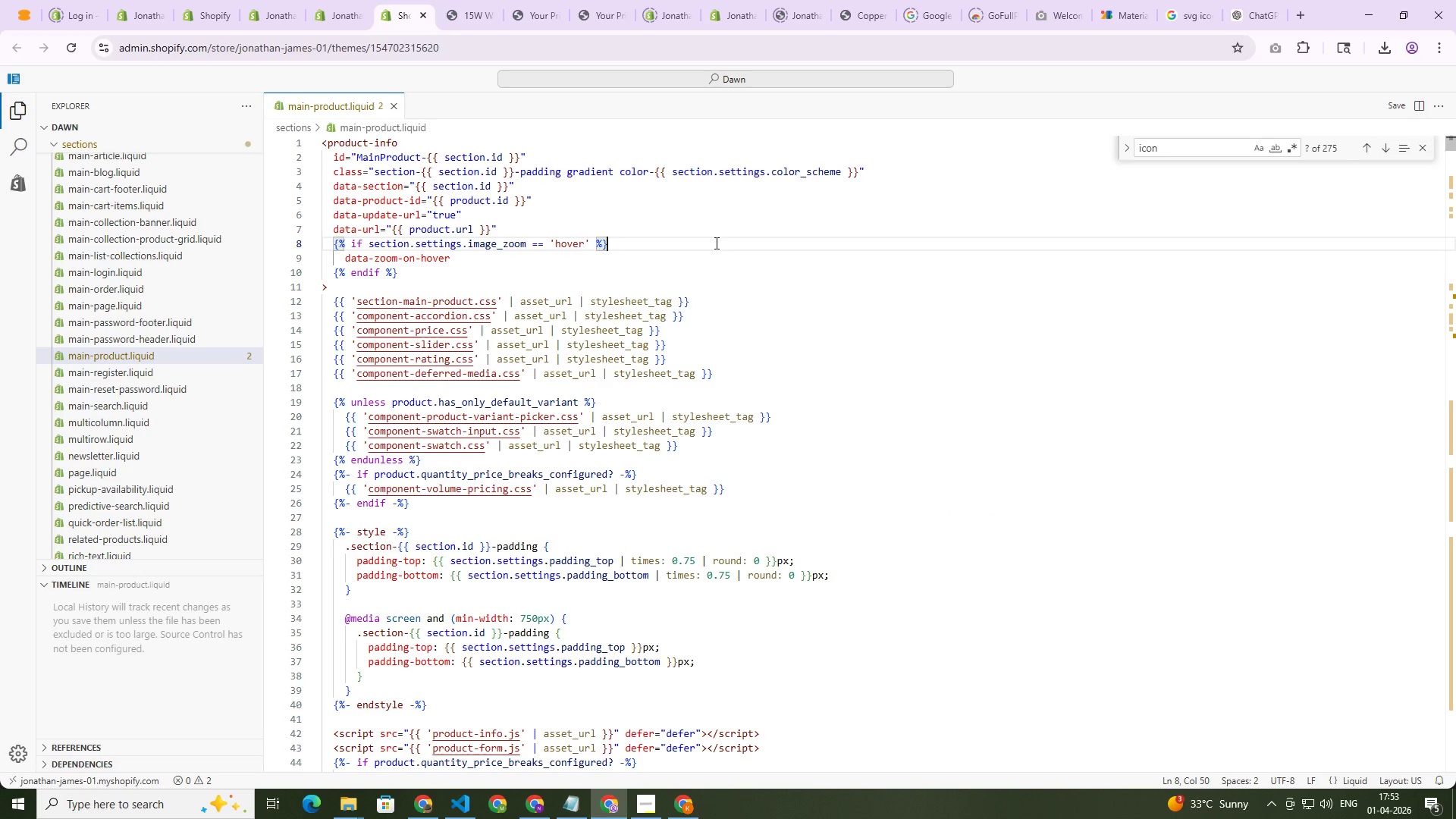 
key(Control+F)
 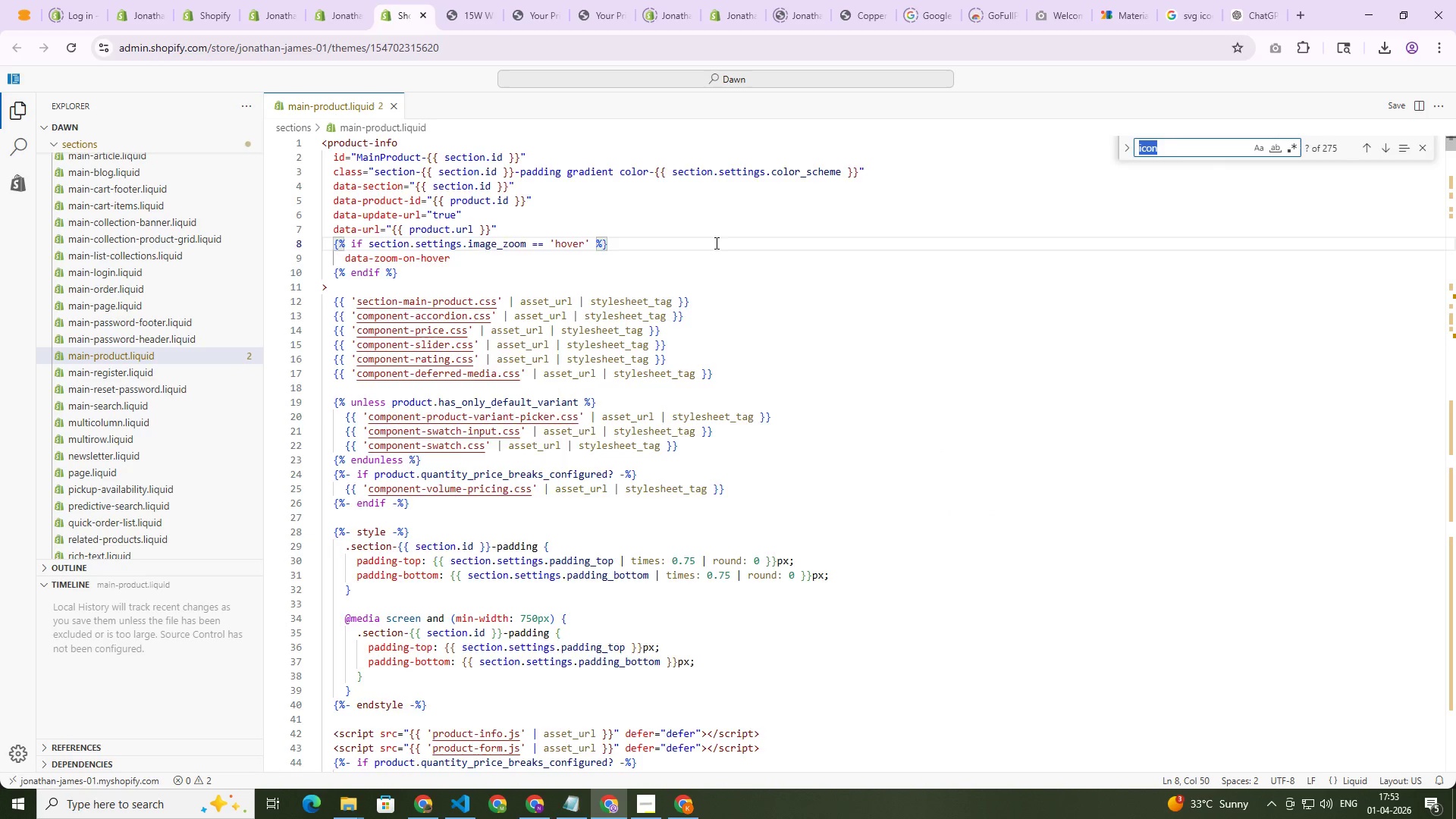 
key(Control+V)
 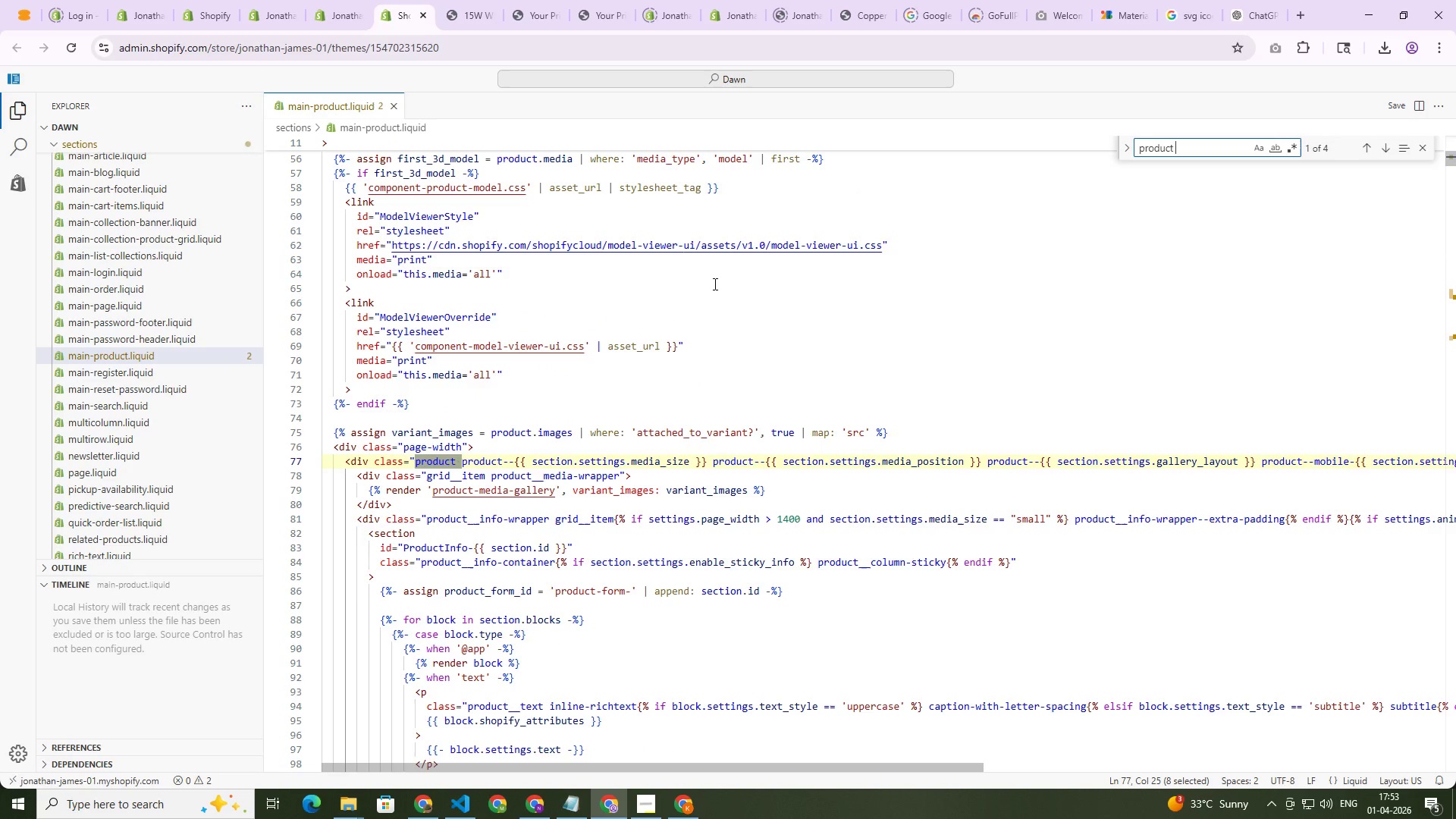 
wait(8.5)
 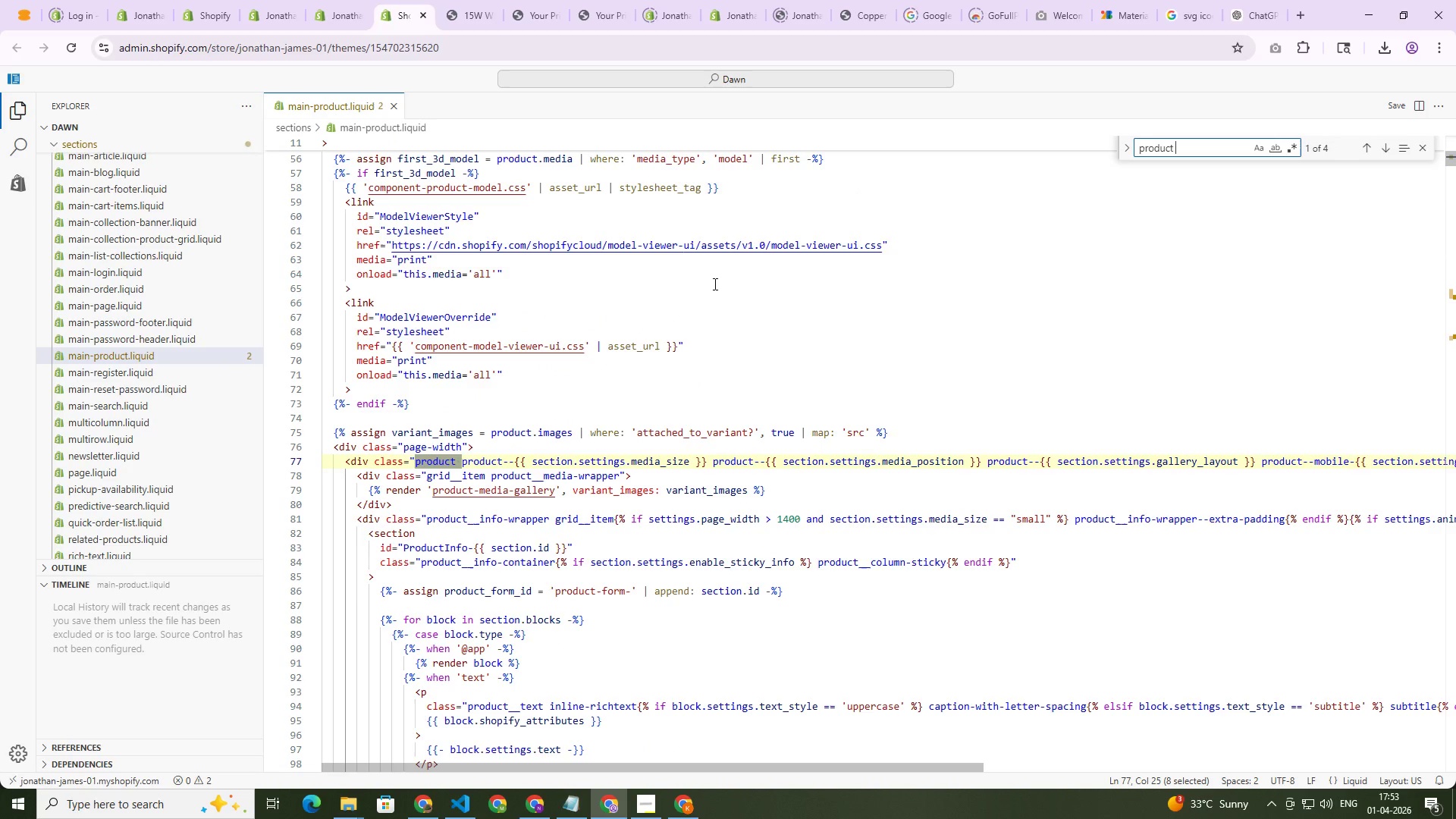 
mouse_move([491, 37])
 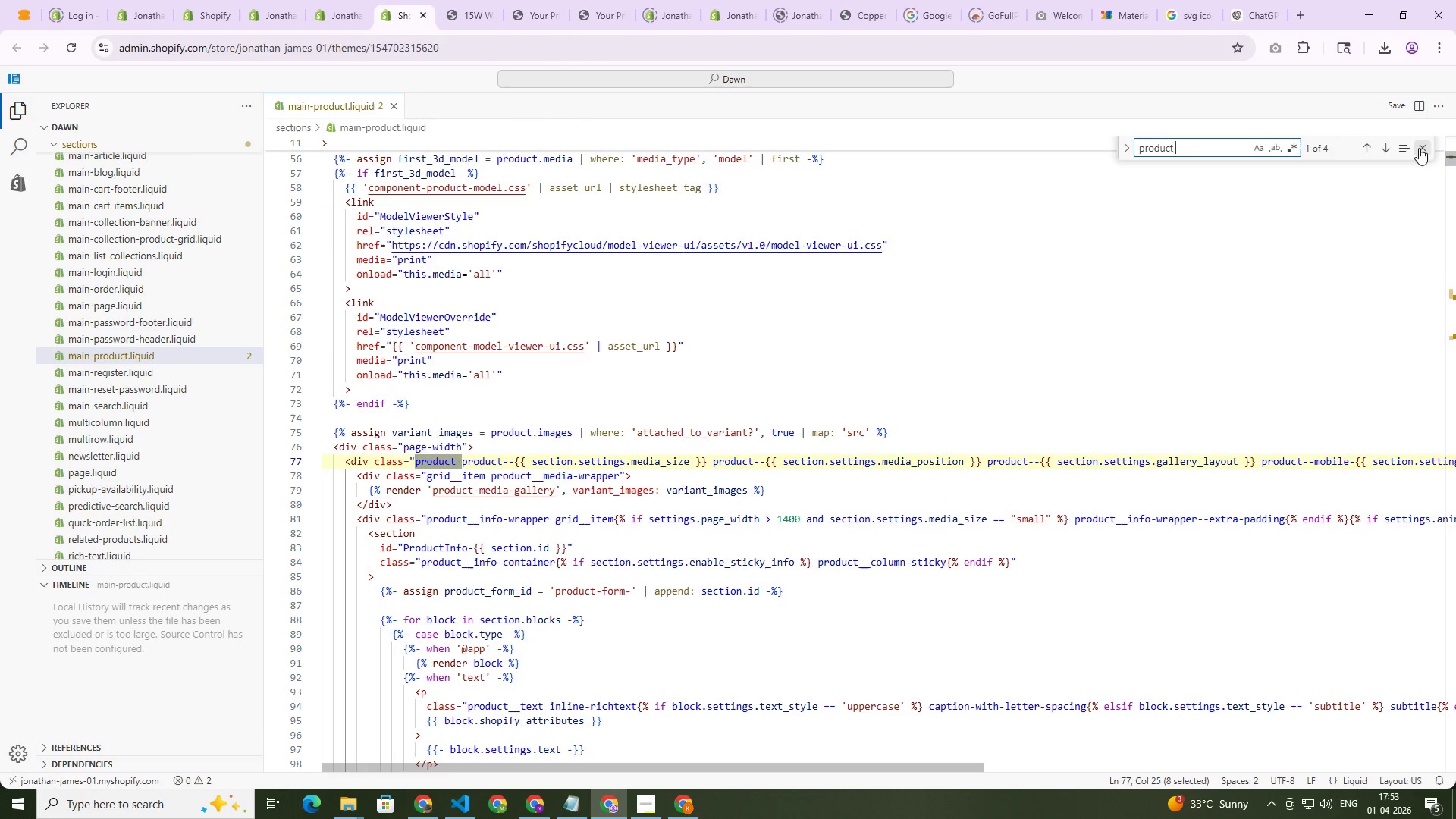 
left_click([1429, 143])
 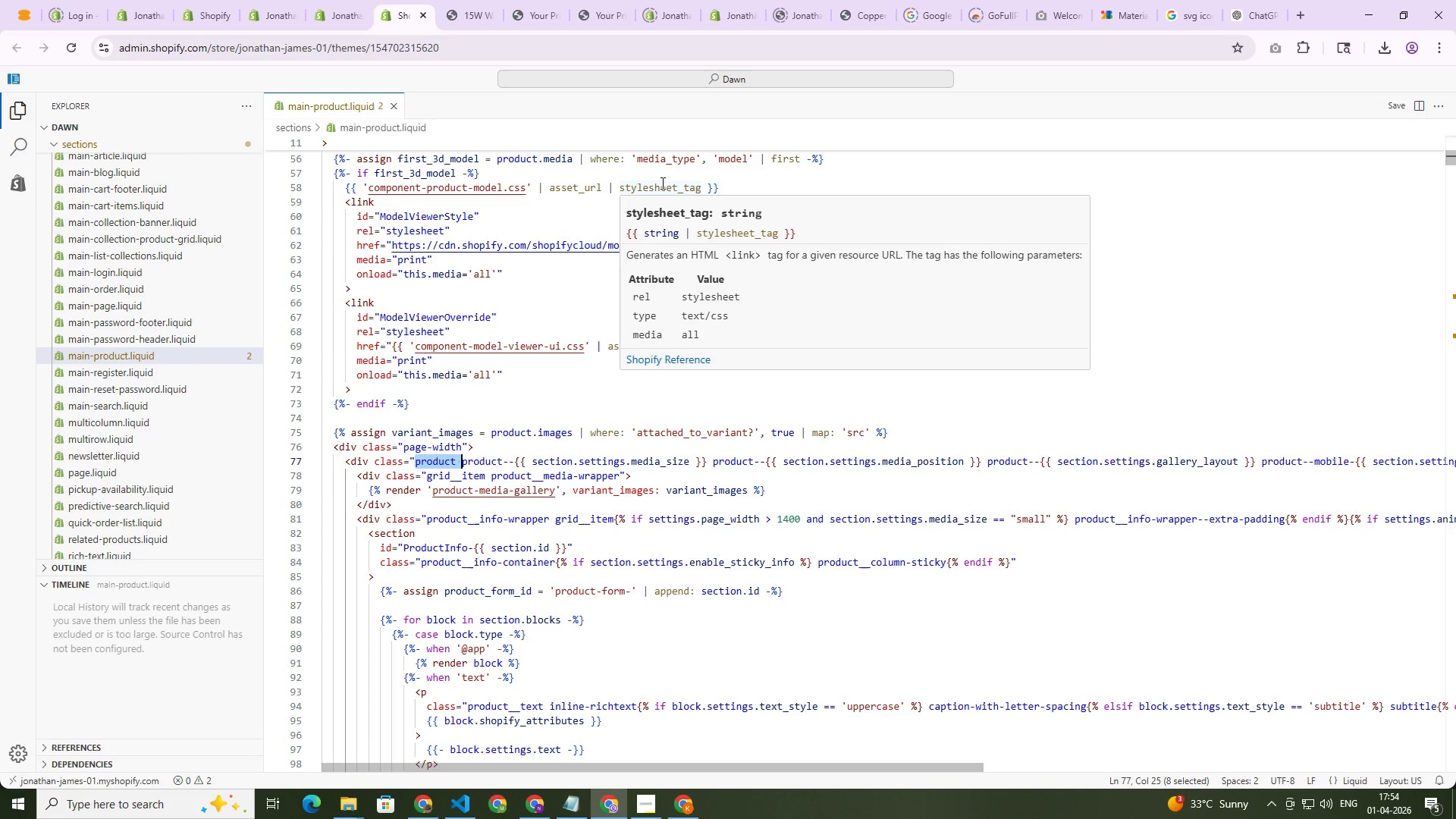 
wait(15.12)
 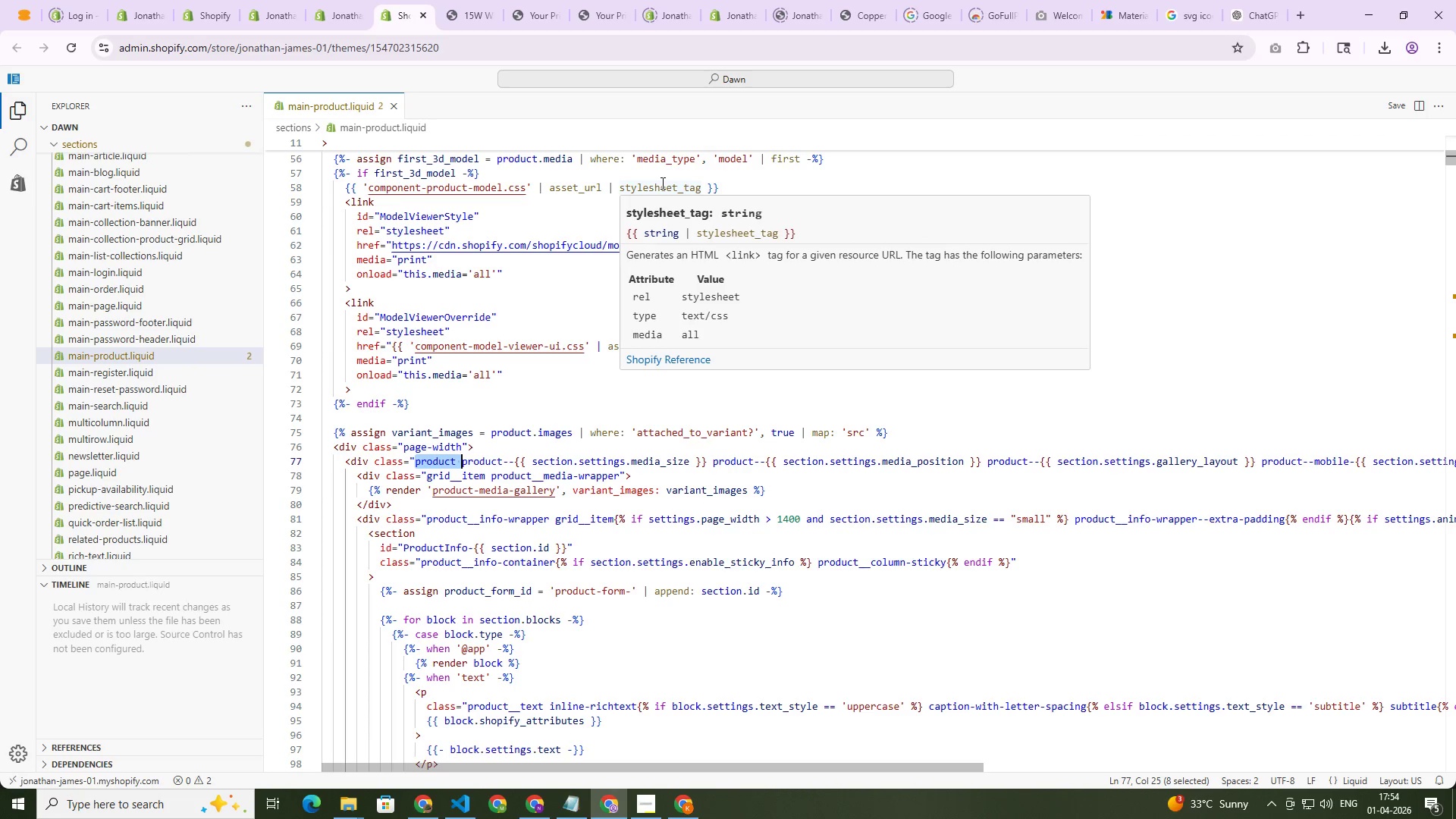 
key(Alt+Tab)
 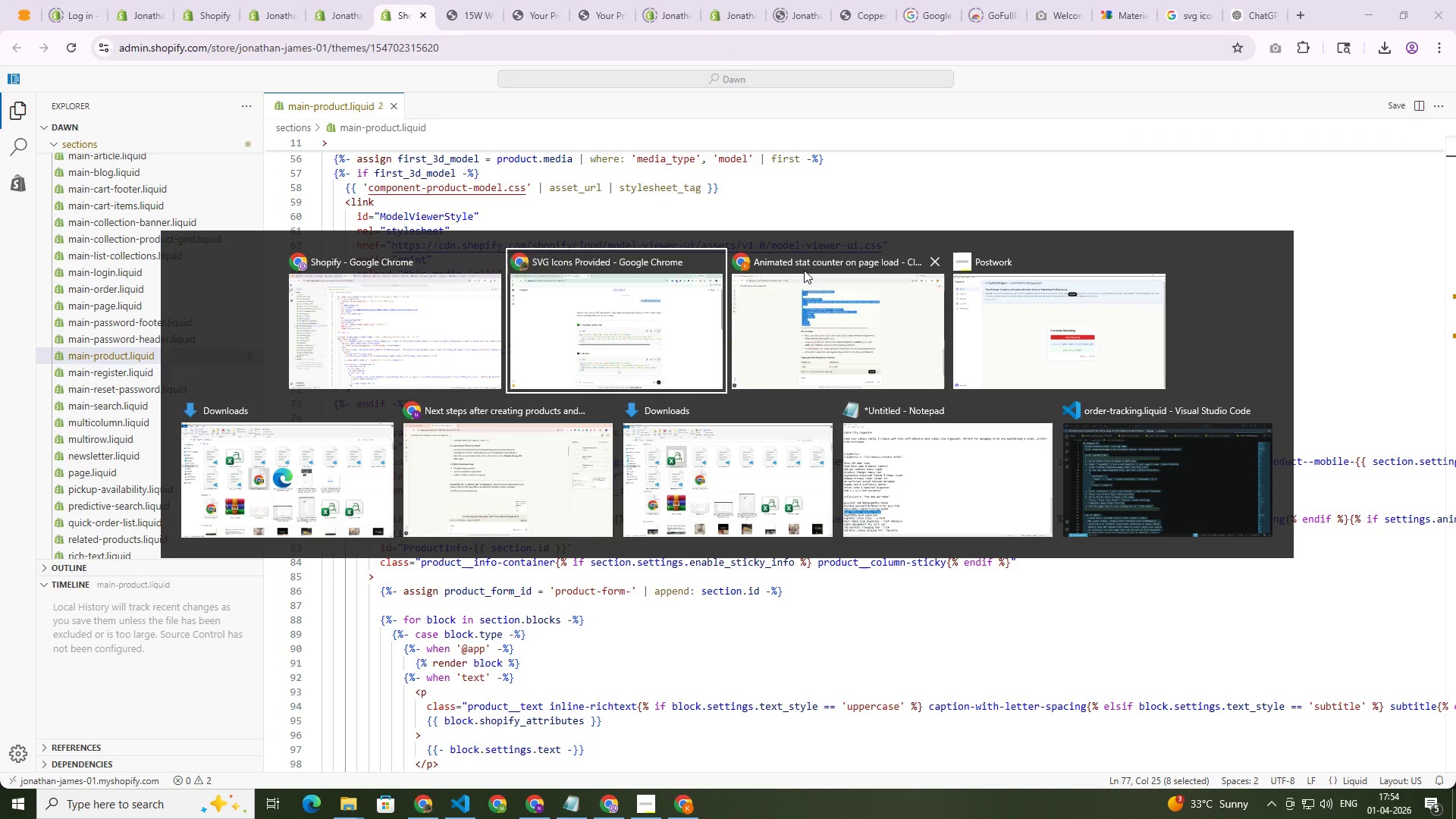 
left_click([796, 300])
 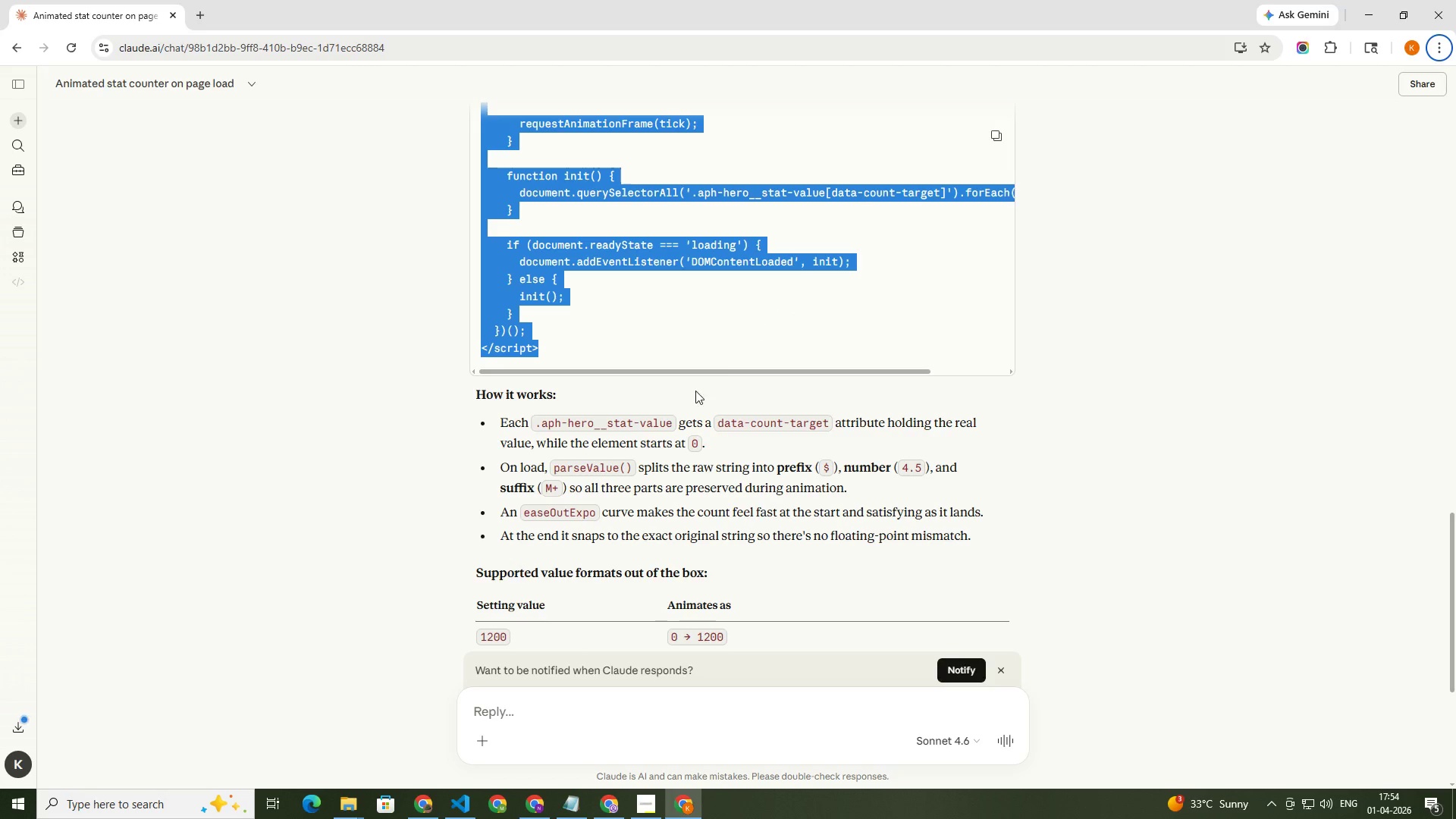 
scroll: coordinate [619, 508], scroll_direction: down, amount: 14.0
 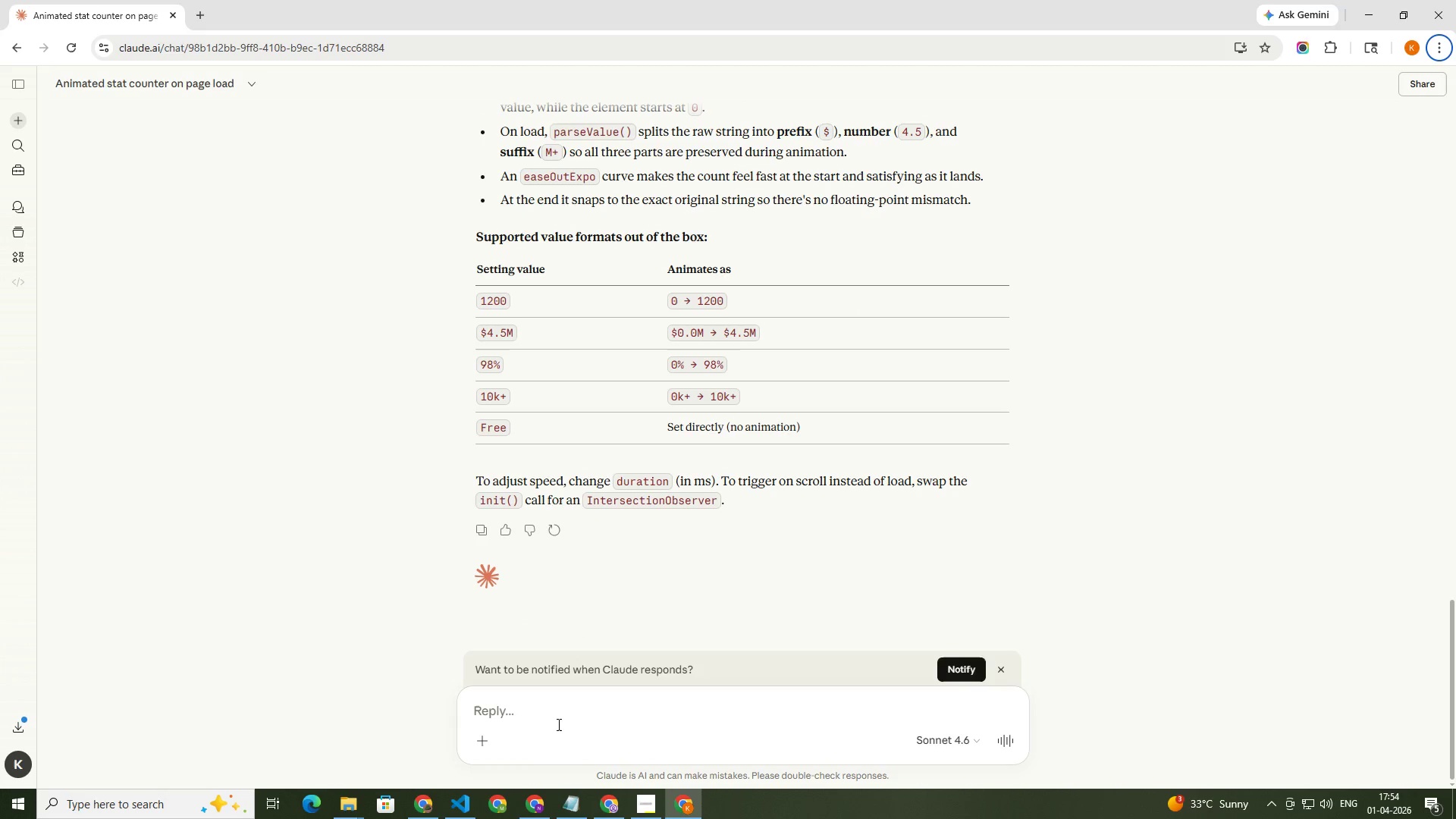 
left_click([557, 726])
 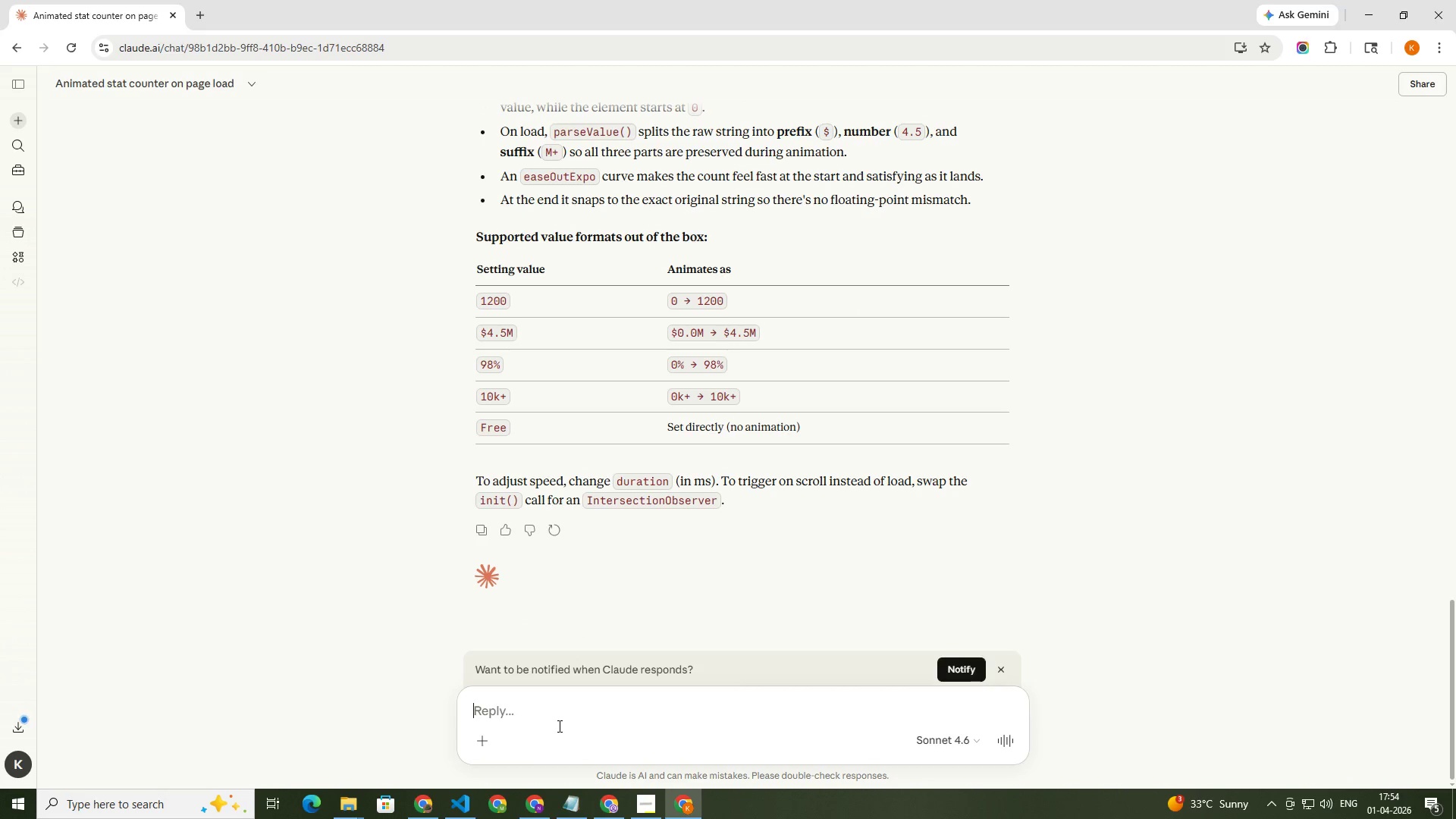 
type(i want to a)
key(Backspace)
type(add )
key(Backspace)
type(ed add on product on product page in dawn theme shopify , )
key(Tab)
 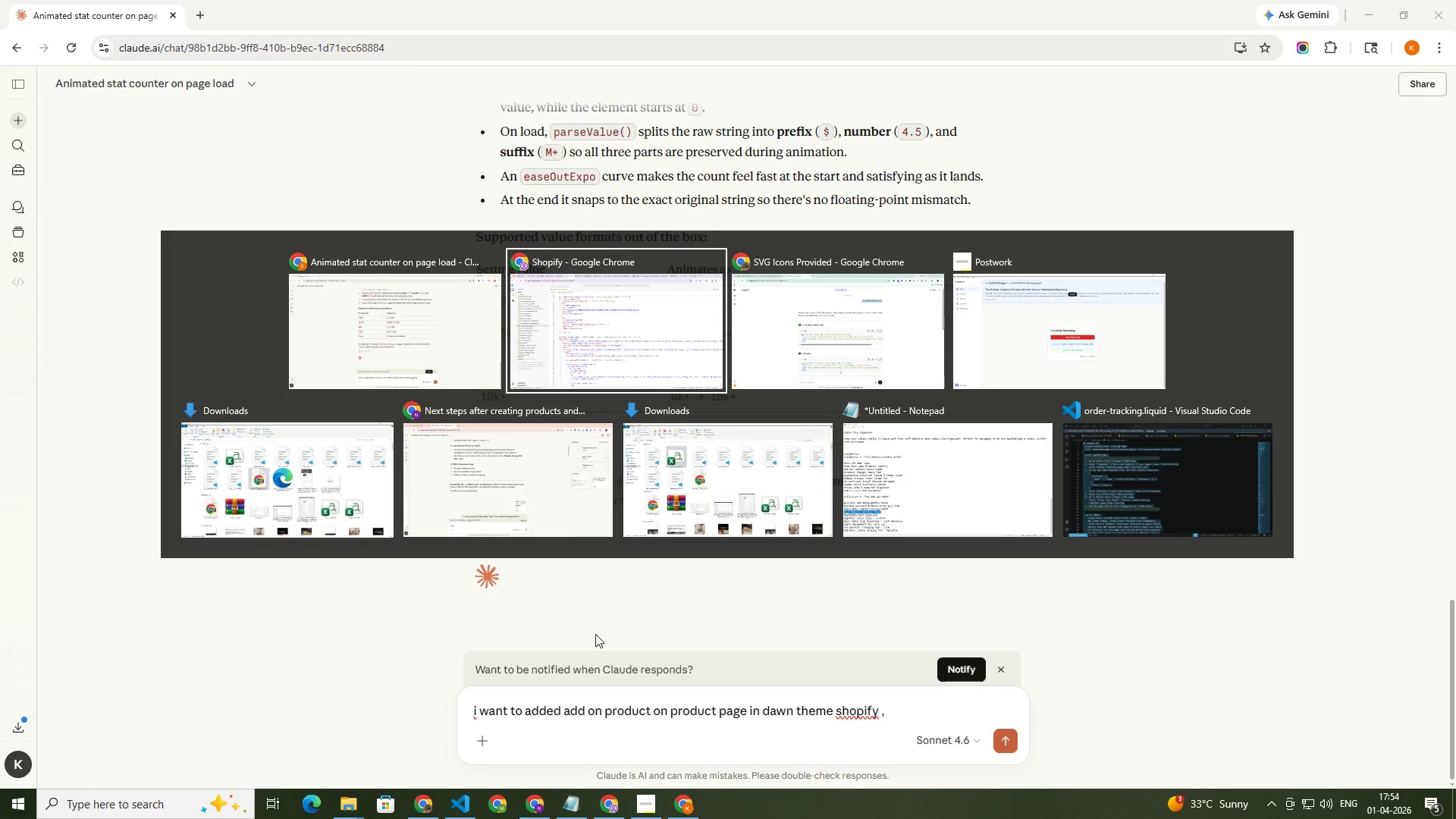 
hold_key(key=AltLeft, duration=1.84)
left_click([549, 325])
 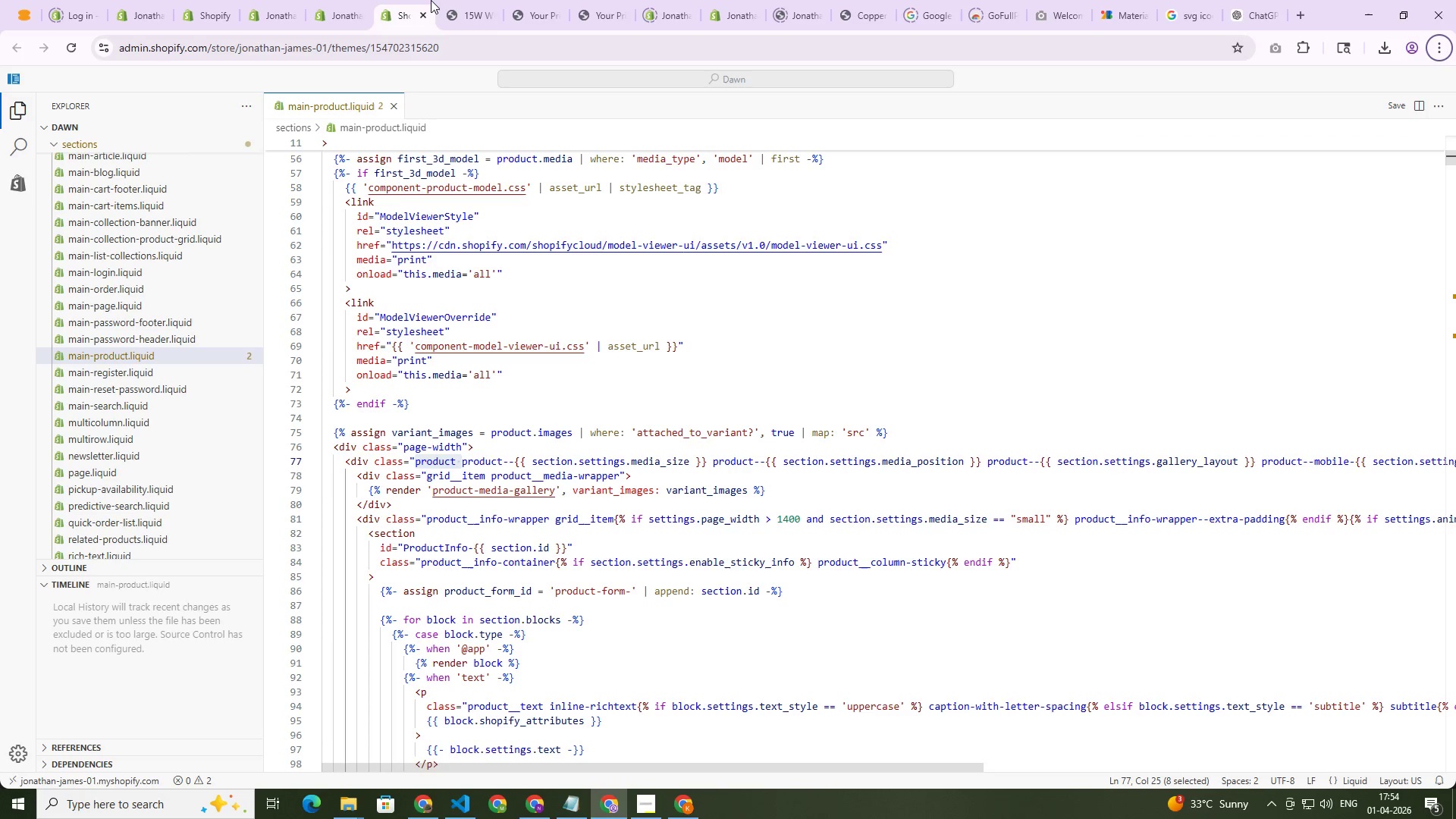 
left_click([458, 3])
 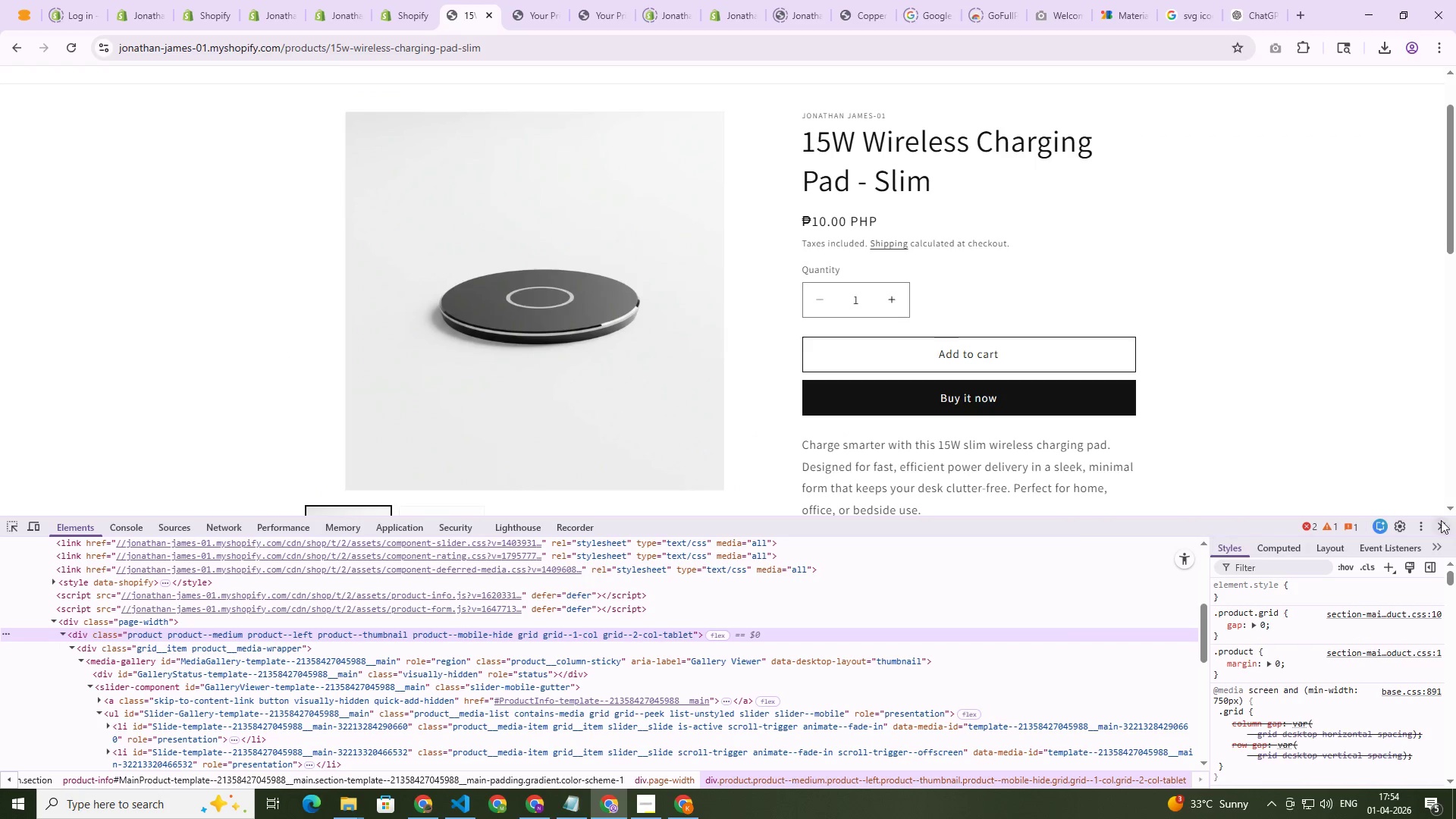 
left_click([1448, 526])
 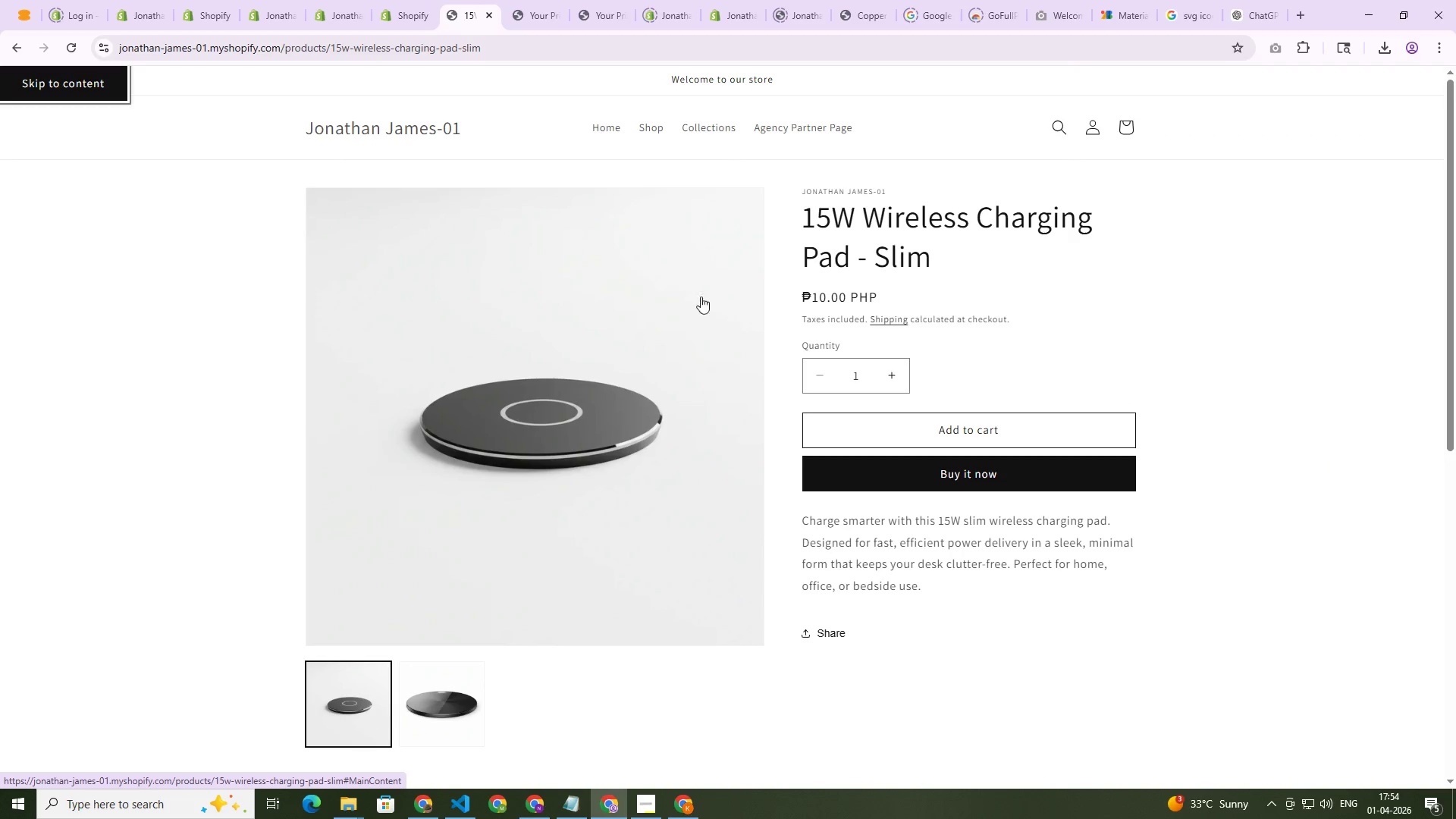 
key(PrintScreen)
 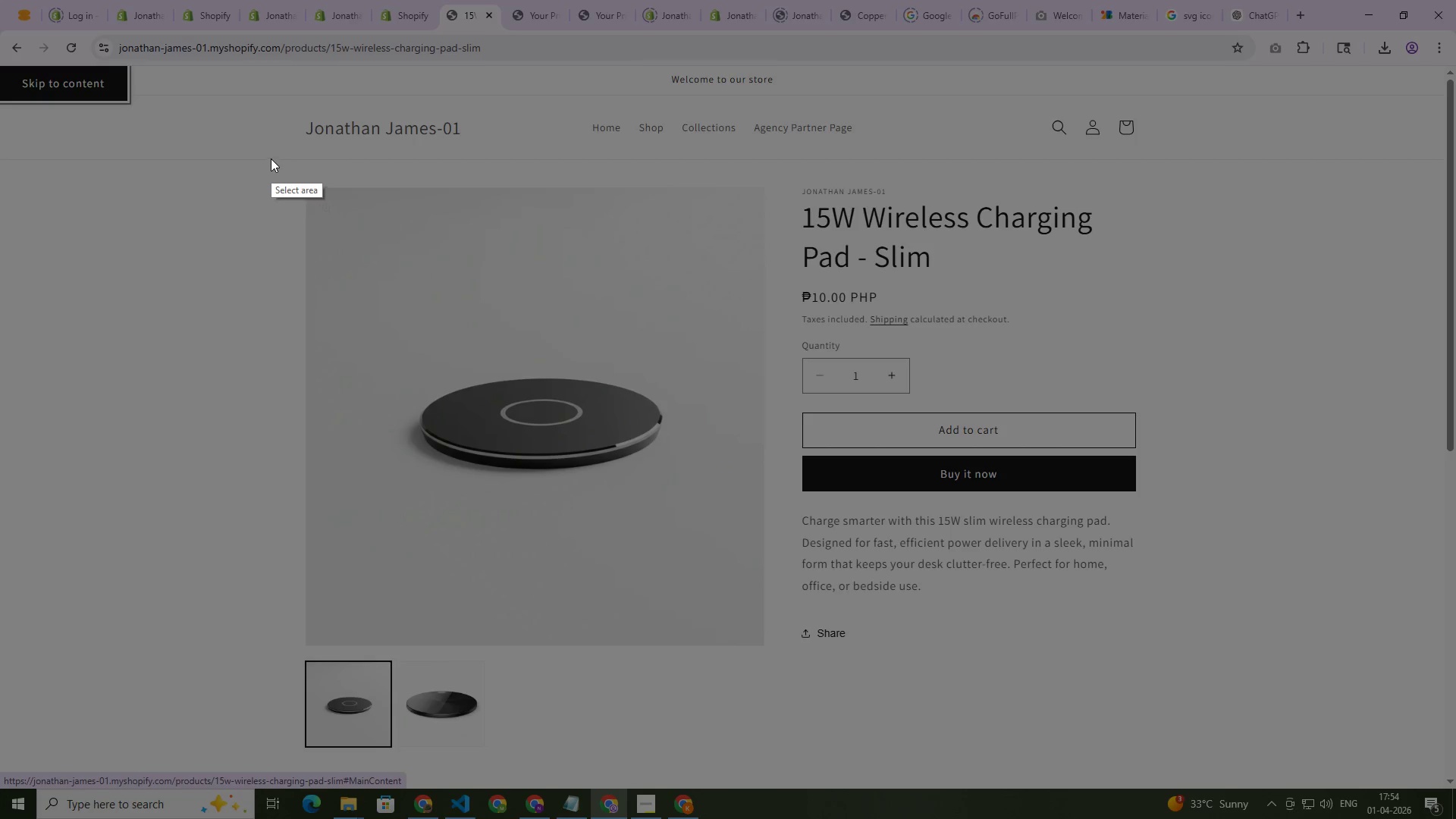 
left_click_drag(start_coordinate=[264, 156], to_coordinate=[1265, 739])
 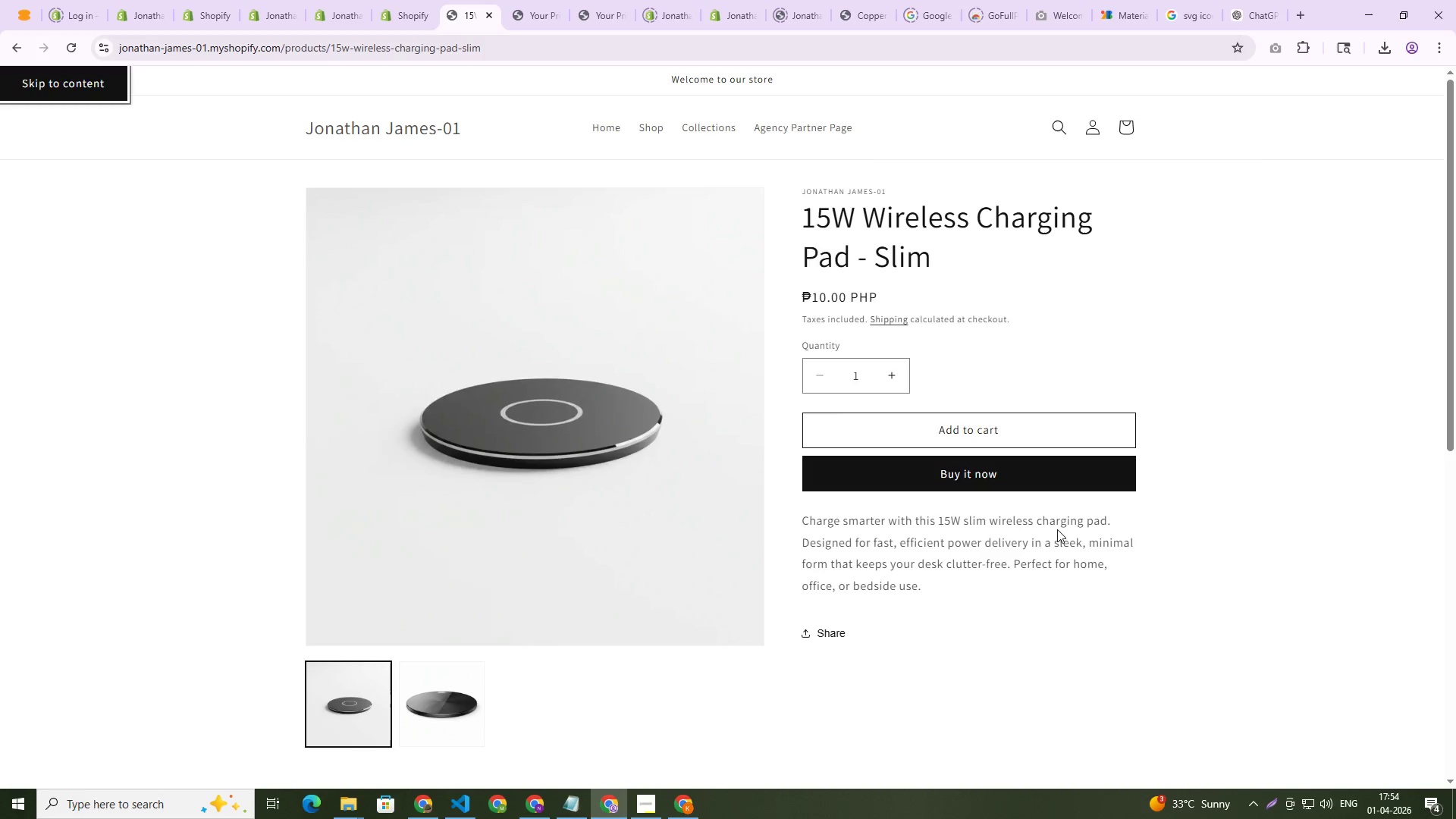 
key(Control+ControlLeft)
 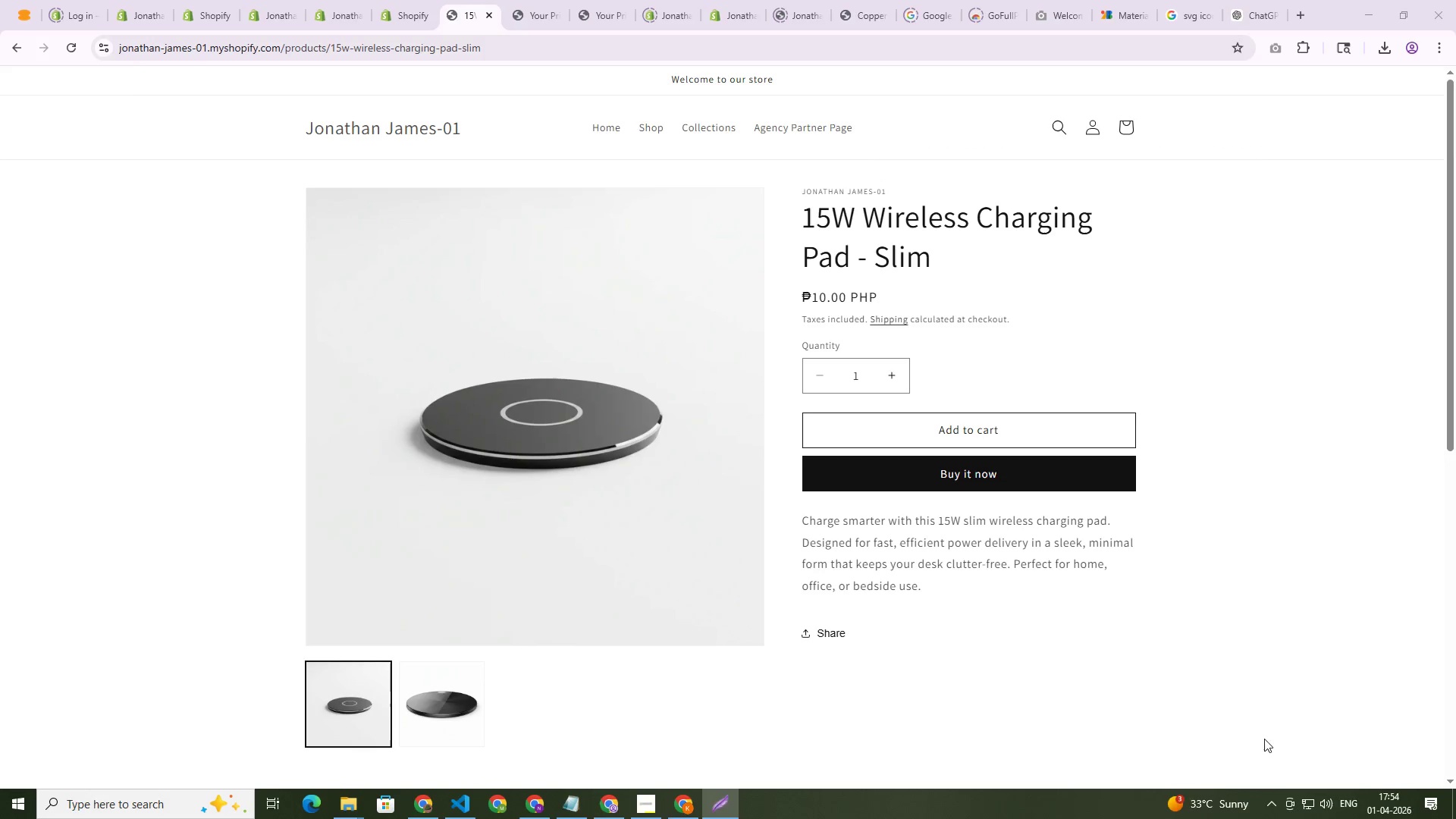 
key(Control+C)
 